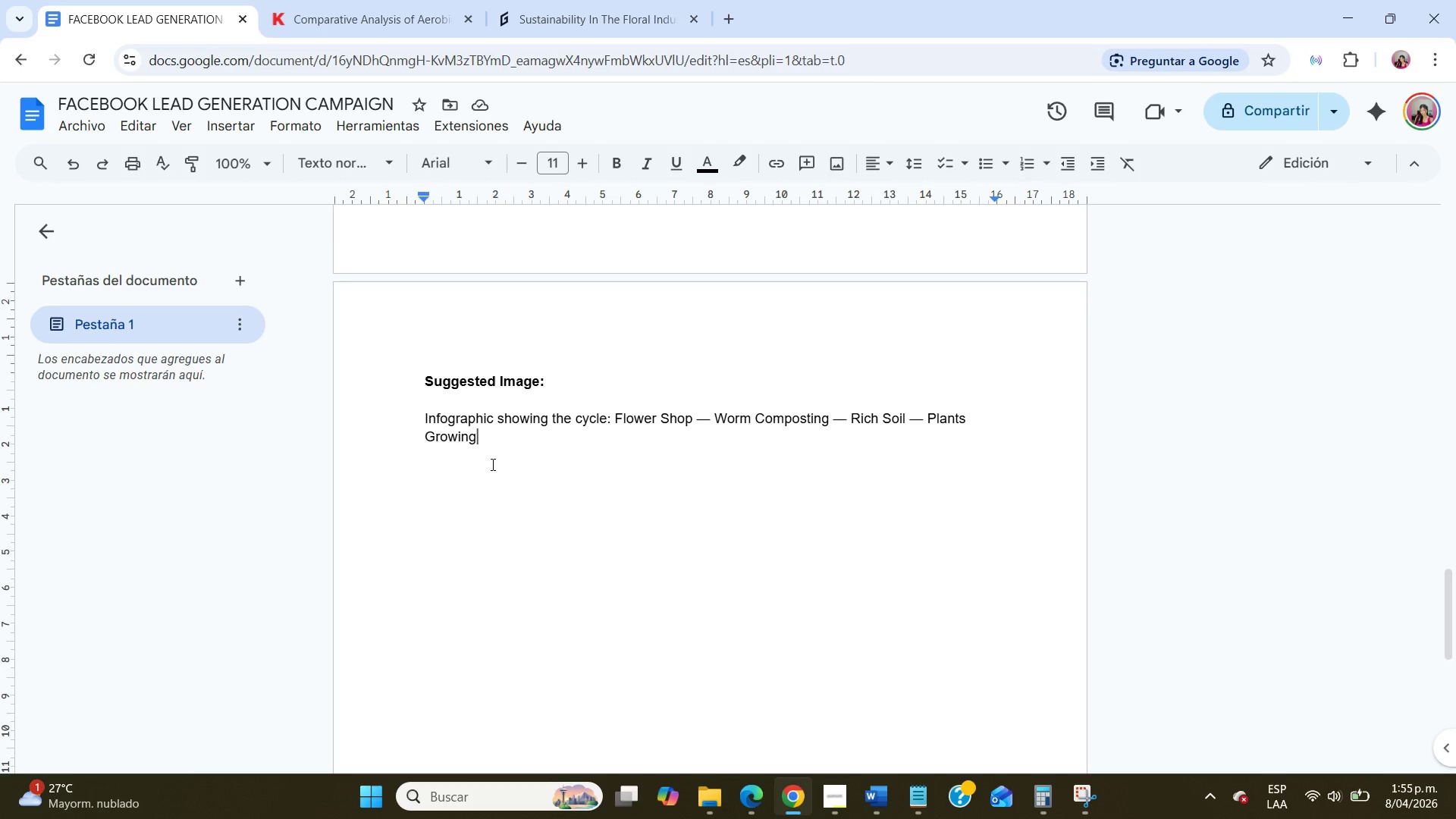 
key(Period)
 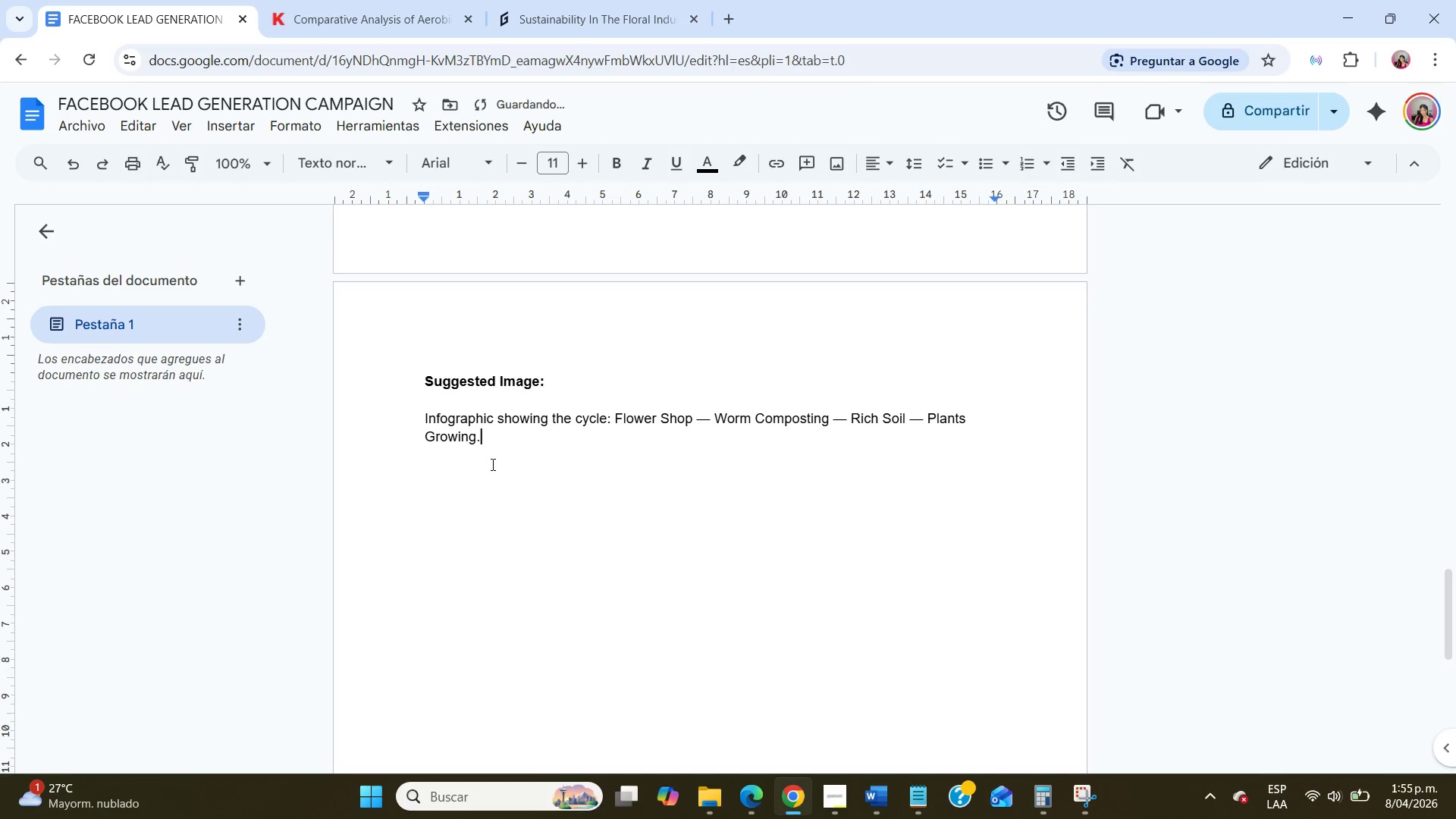 
key(Enter)
 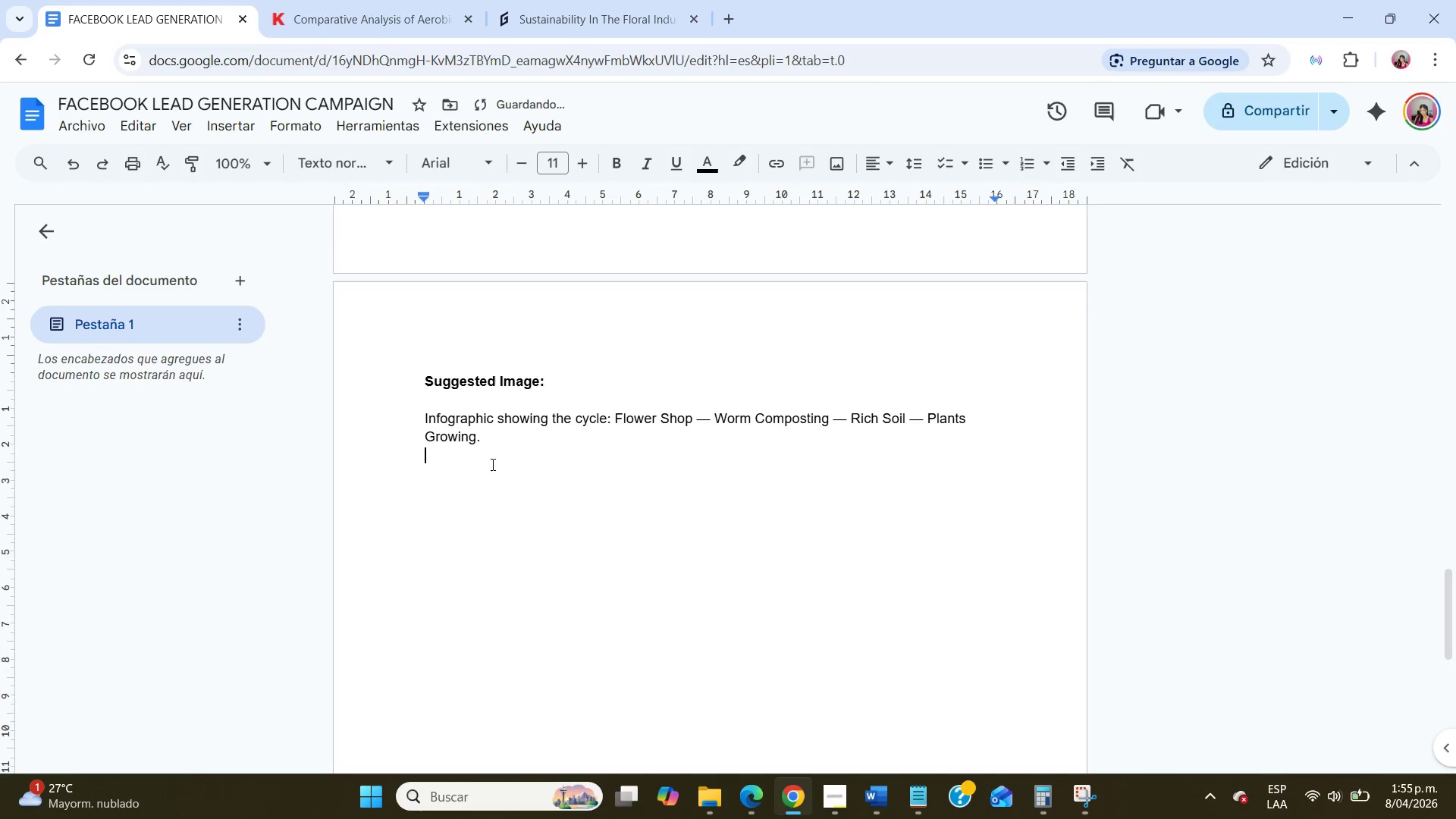 
key(Enter)
 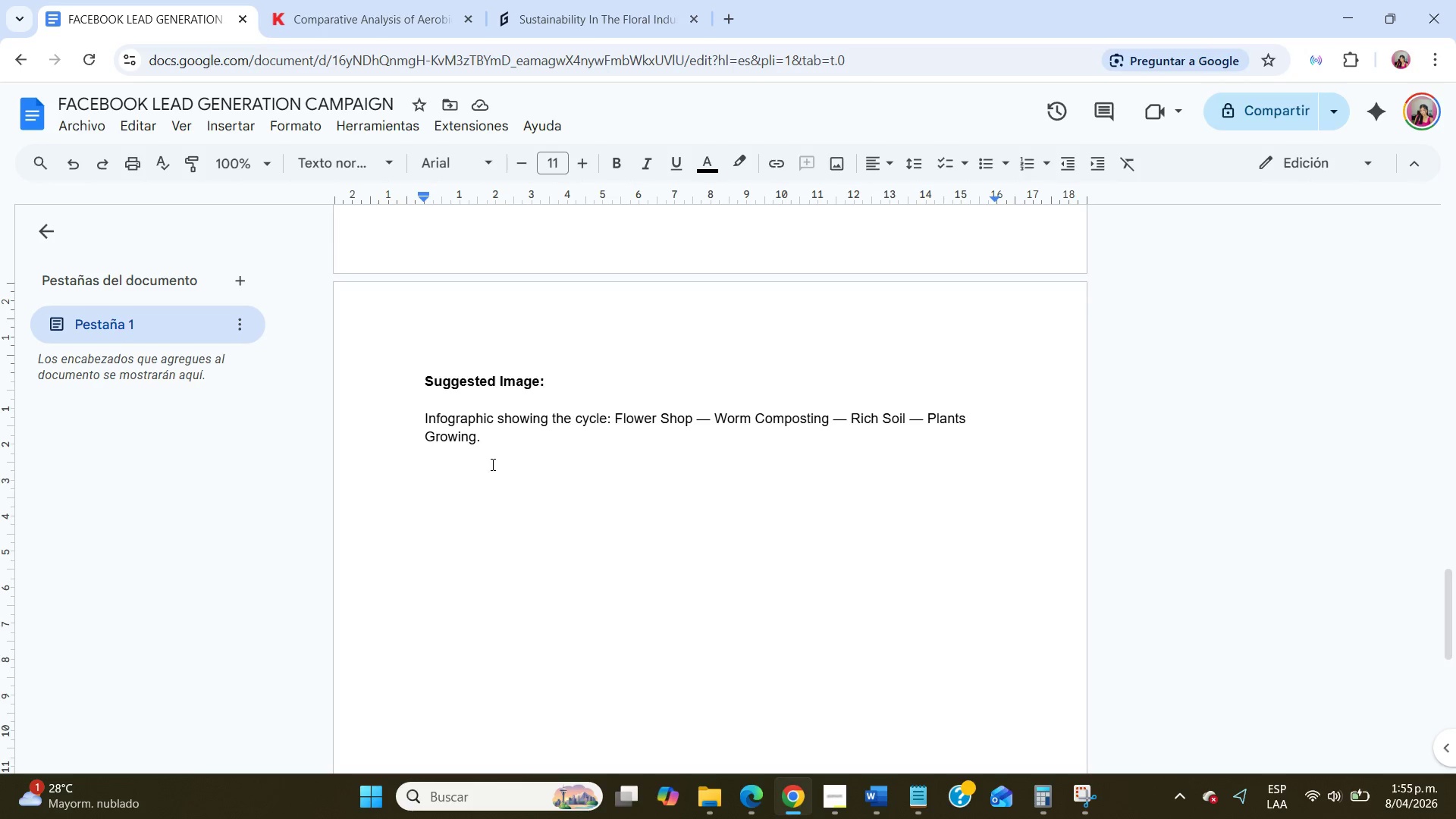 
wait(7.3)
 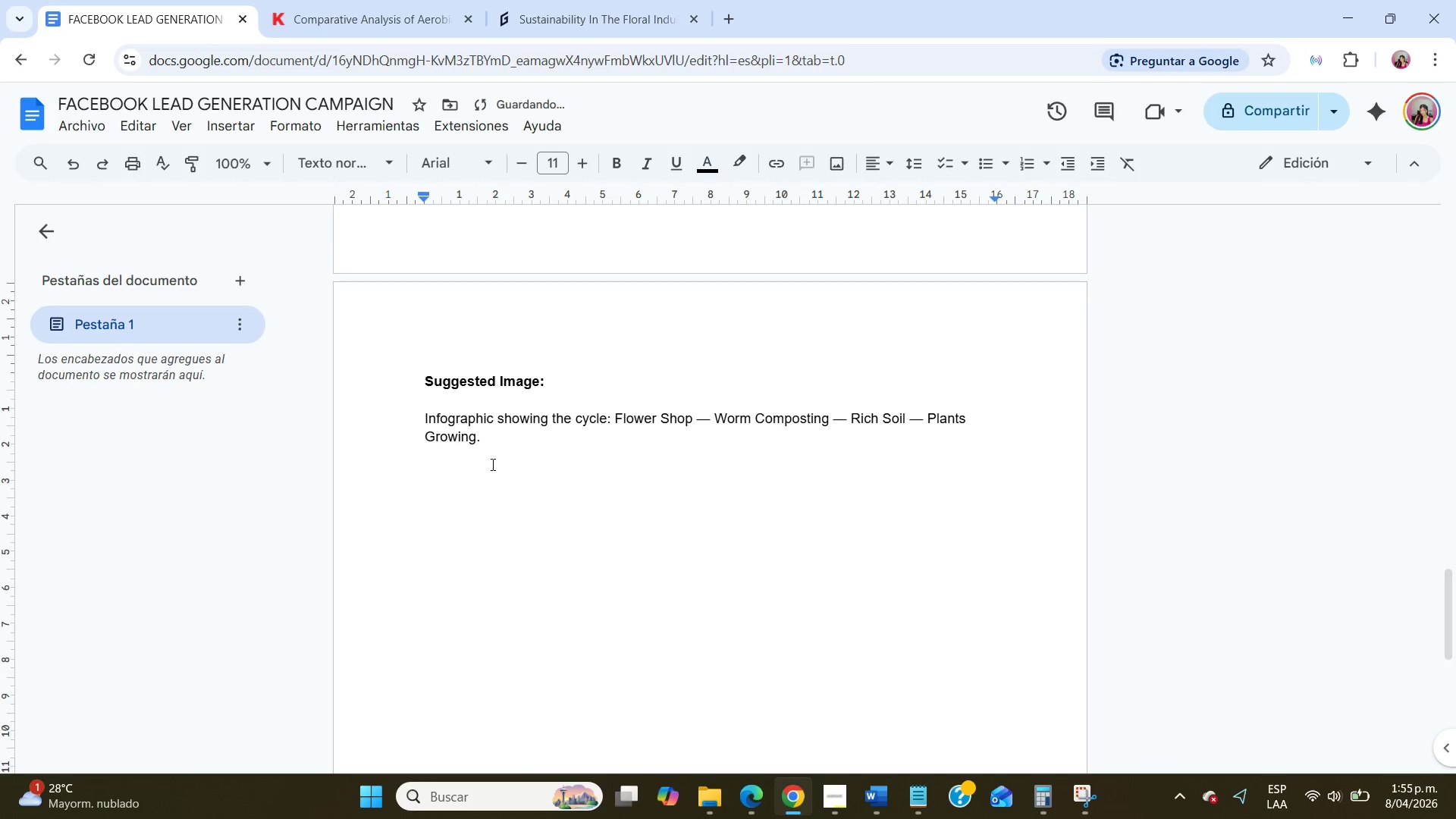 
key(Backspace)
 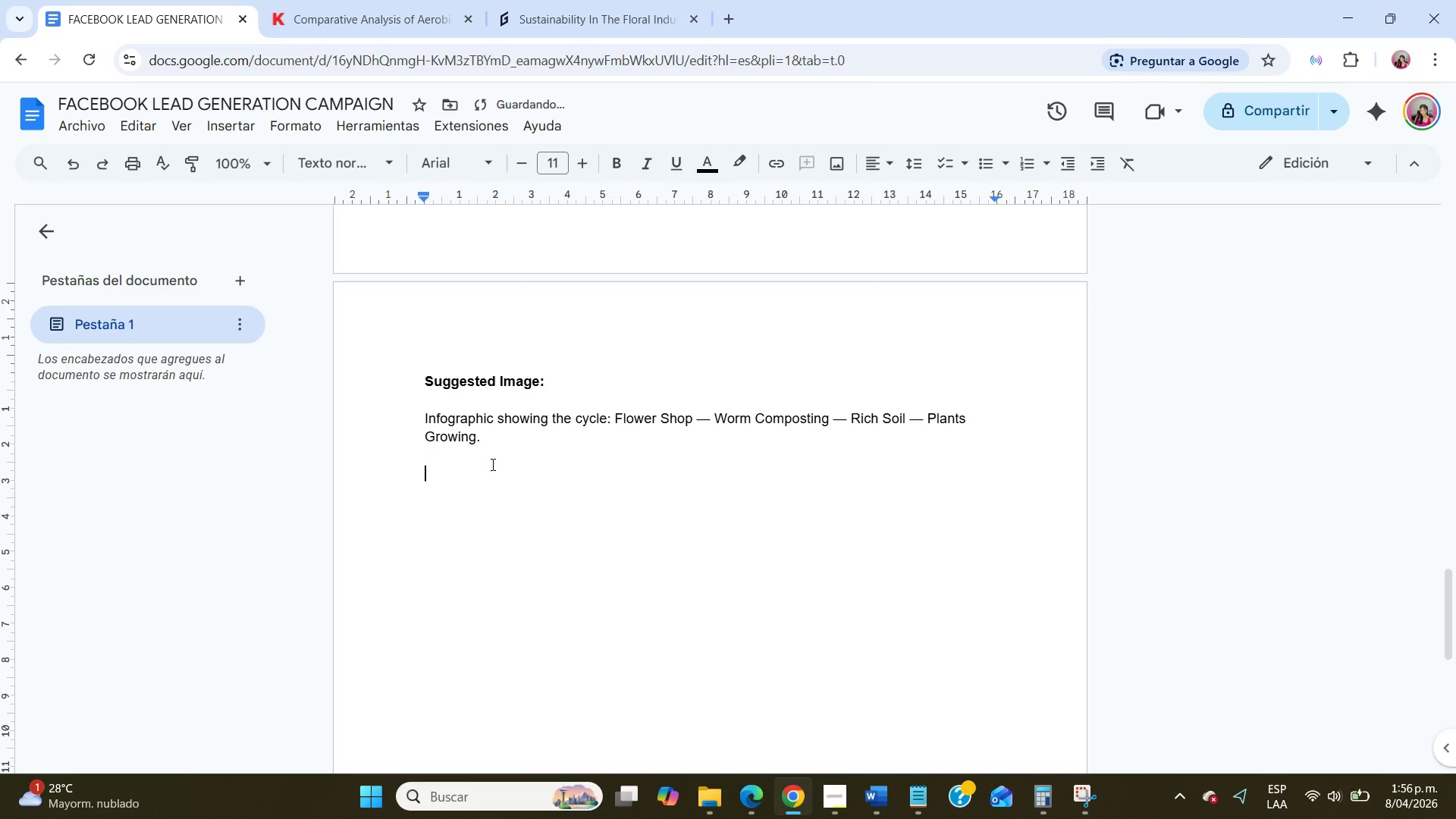 
key(Enter)
 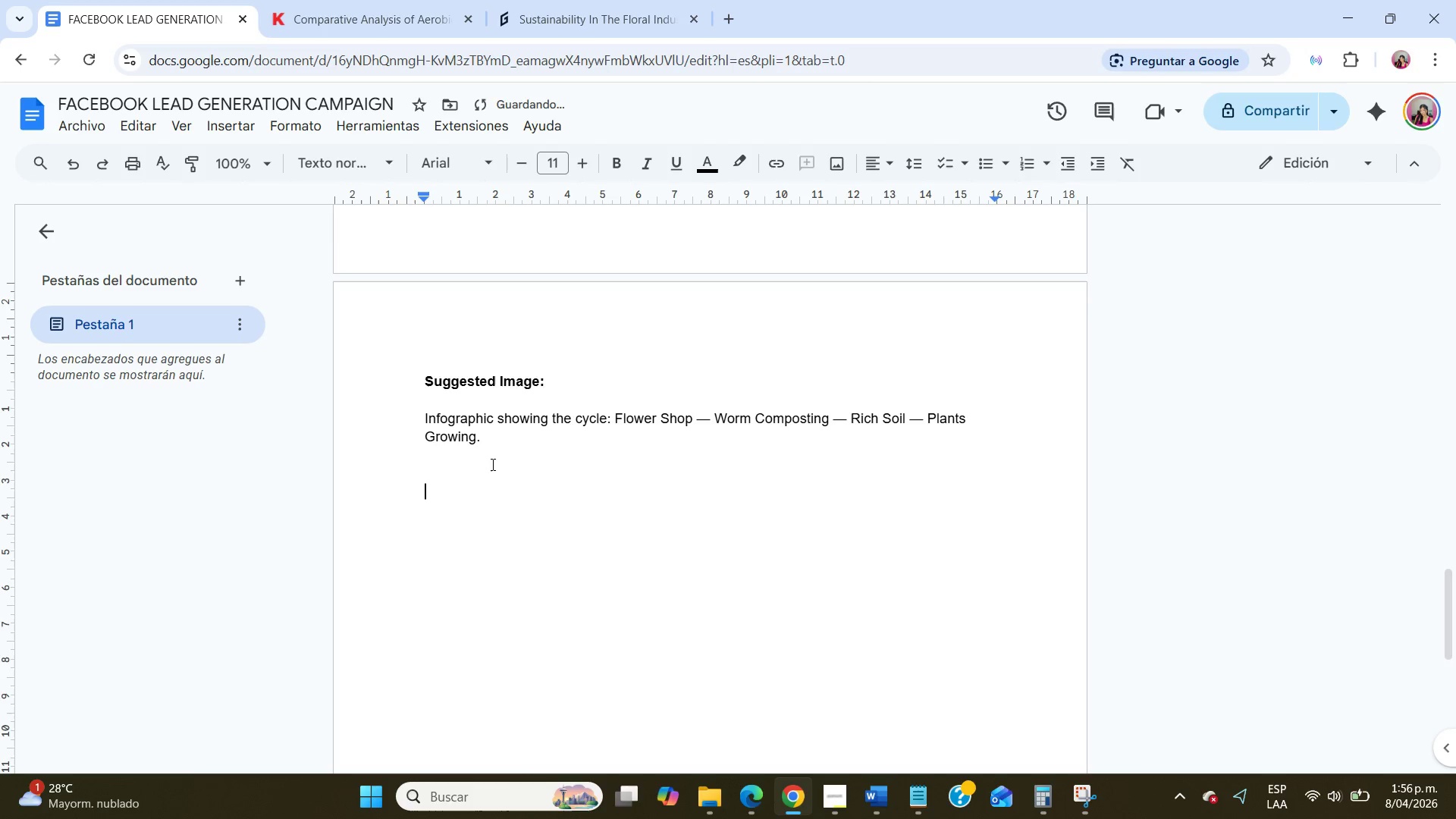 
key(Enter)
 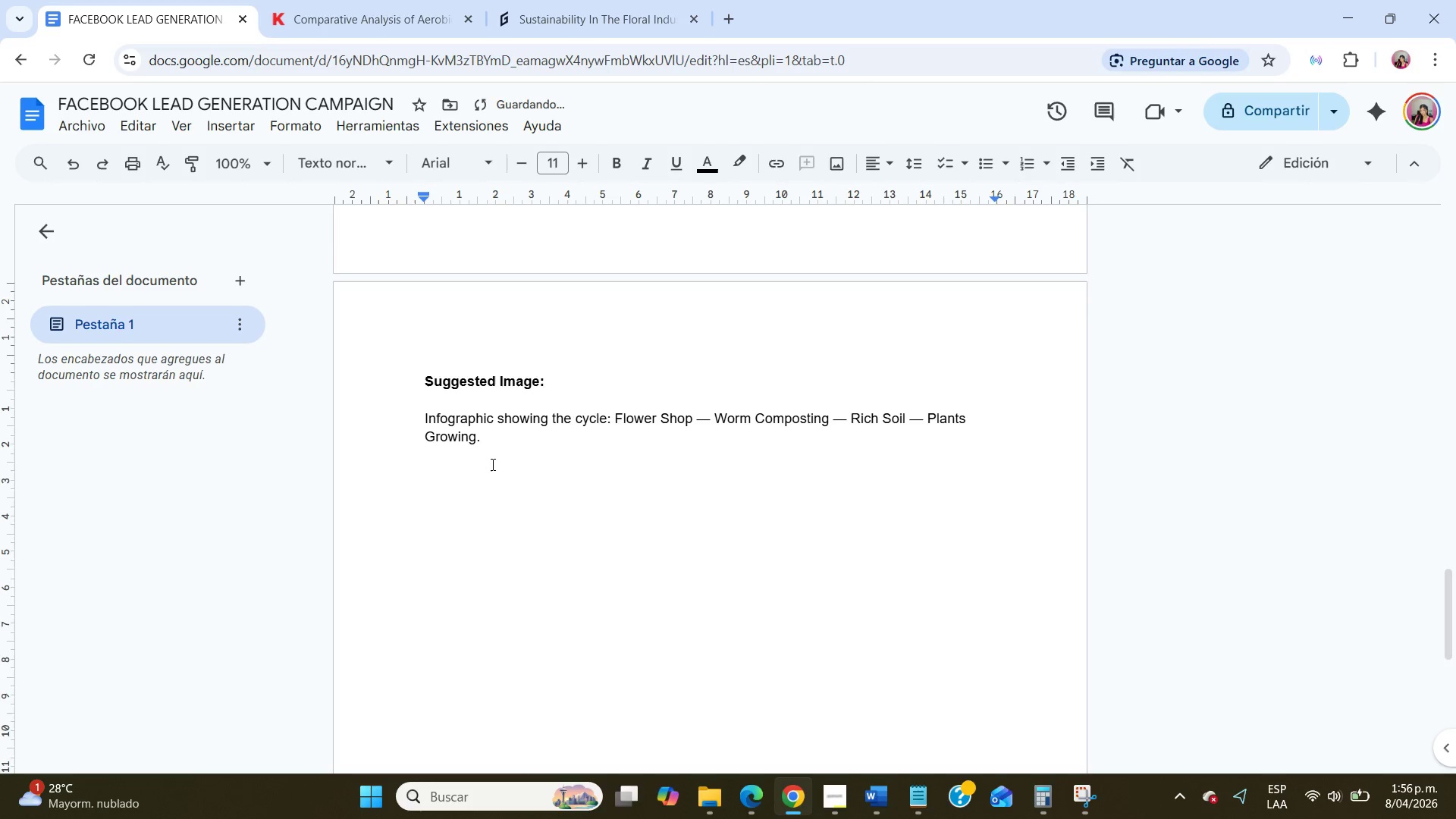 
type(POST 3 --- URGENCY)
 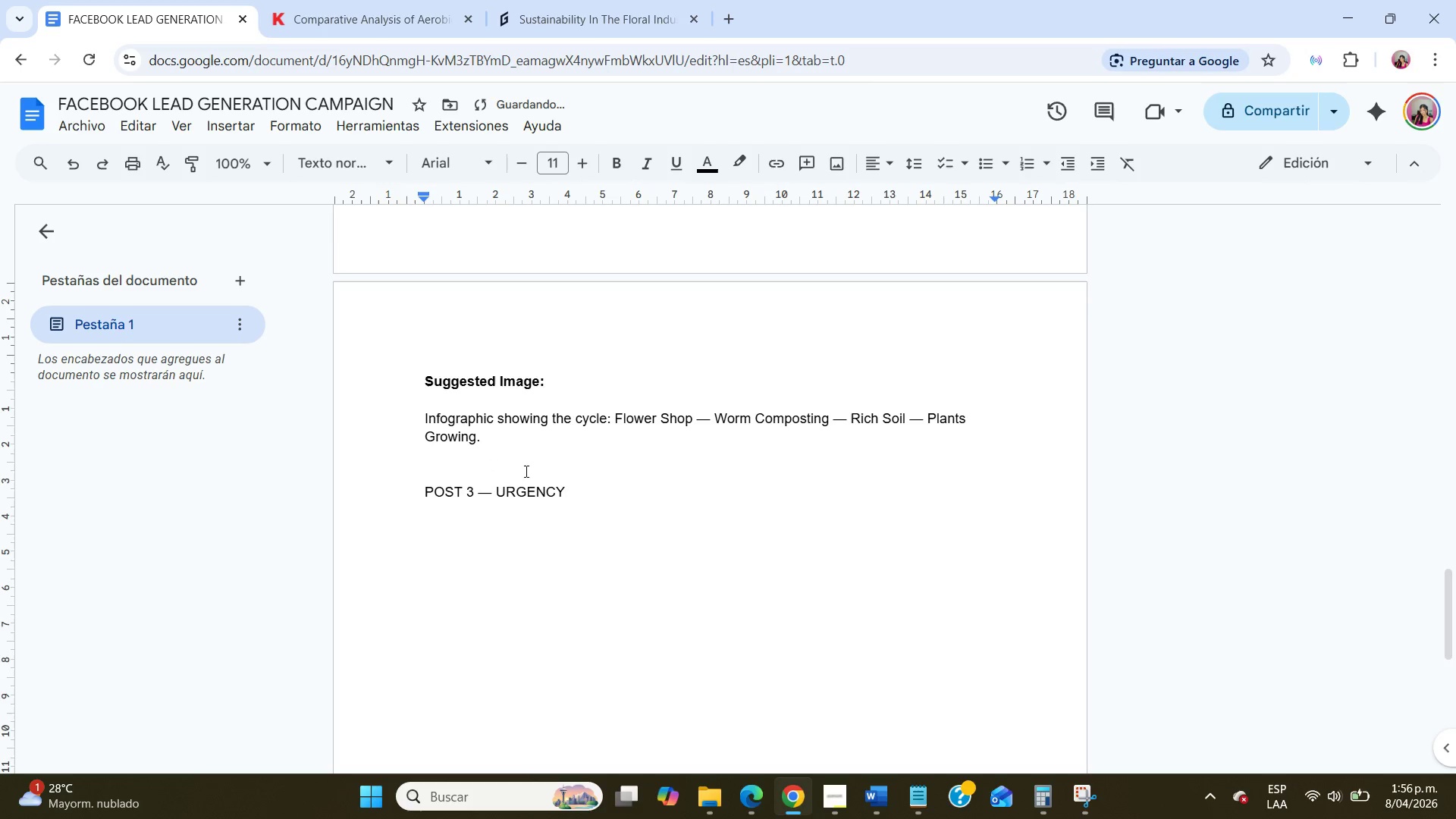 
scroll: coordinate [597, 492], scroll_direction: up, amount: 12.0
 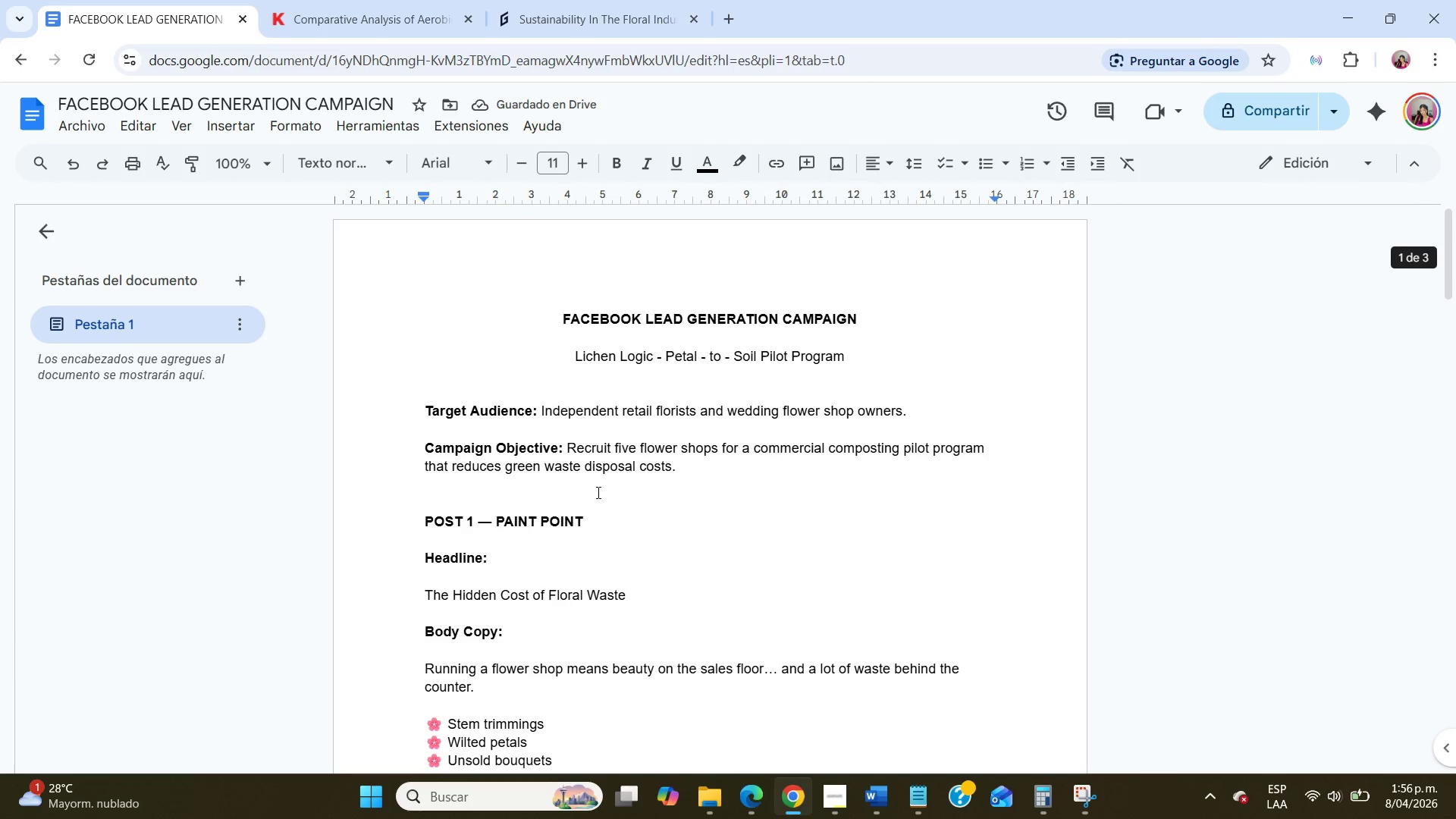 
scroll: coordinate [597, 492], scroll_direction: down, amount: 23.0
 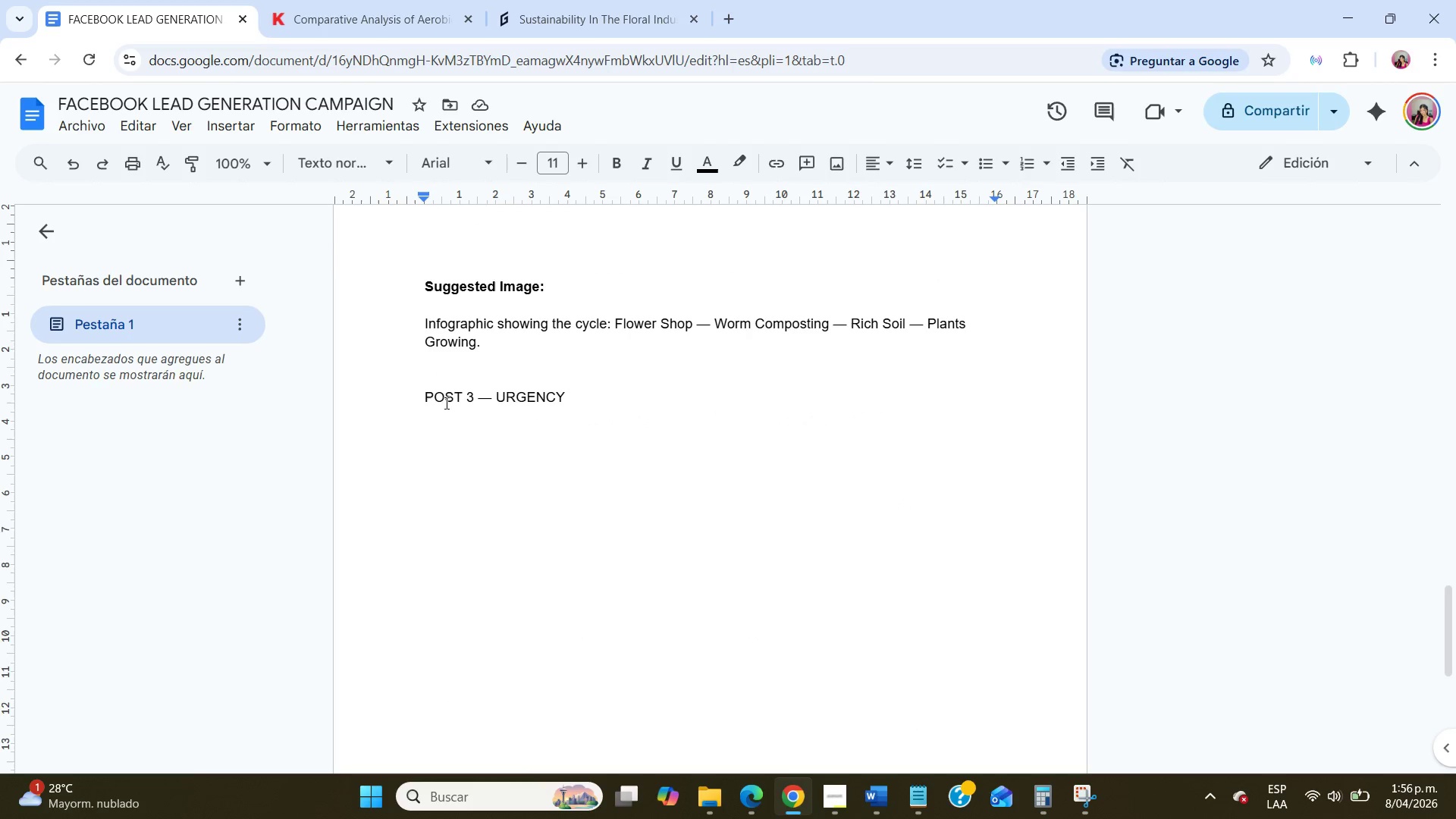 
double_click([452, 397])
 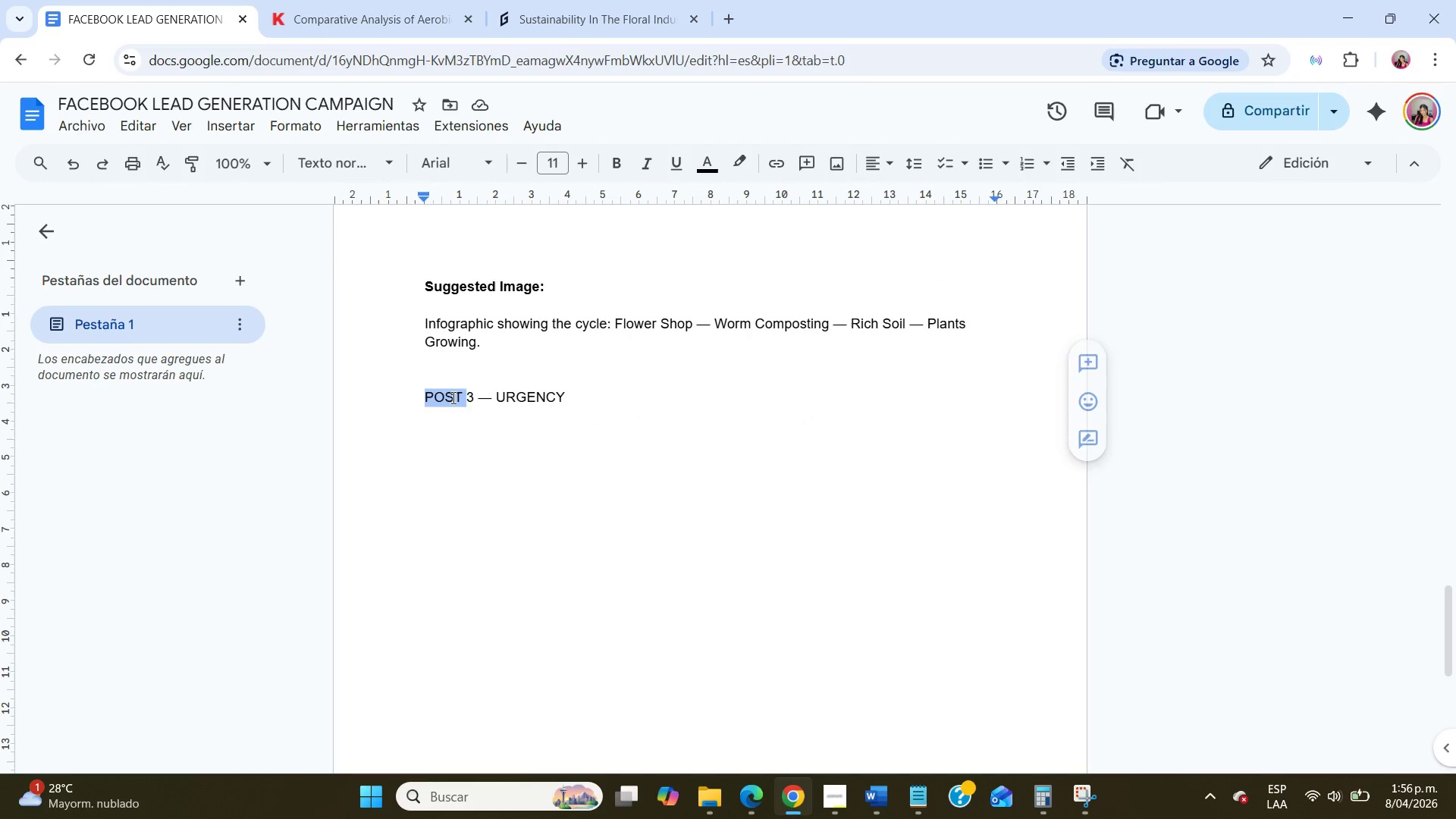 
triple_click([452, 397])
 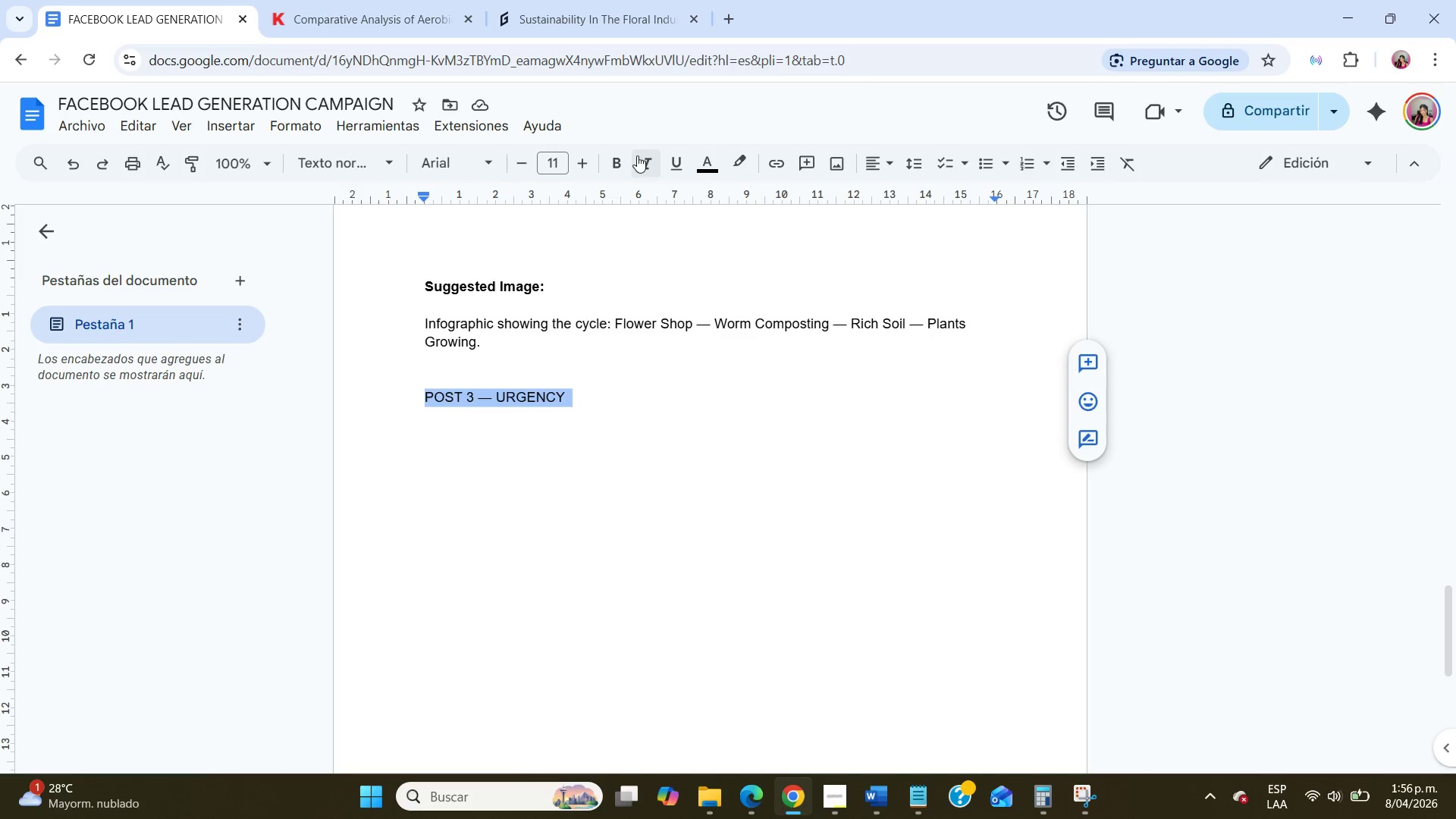 
left_click([623, 159])
 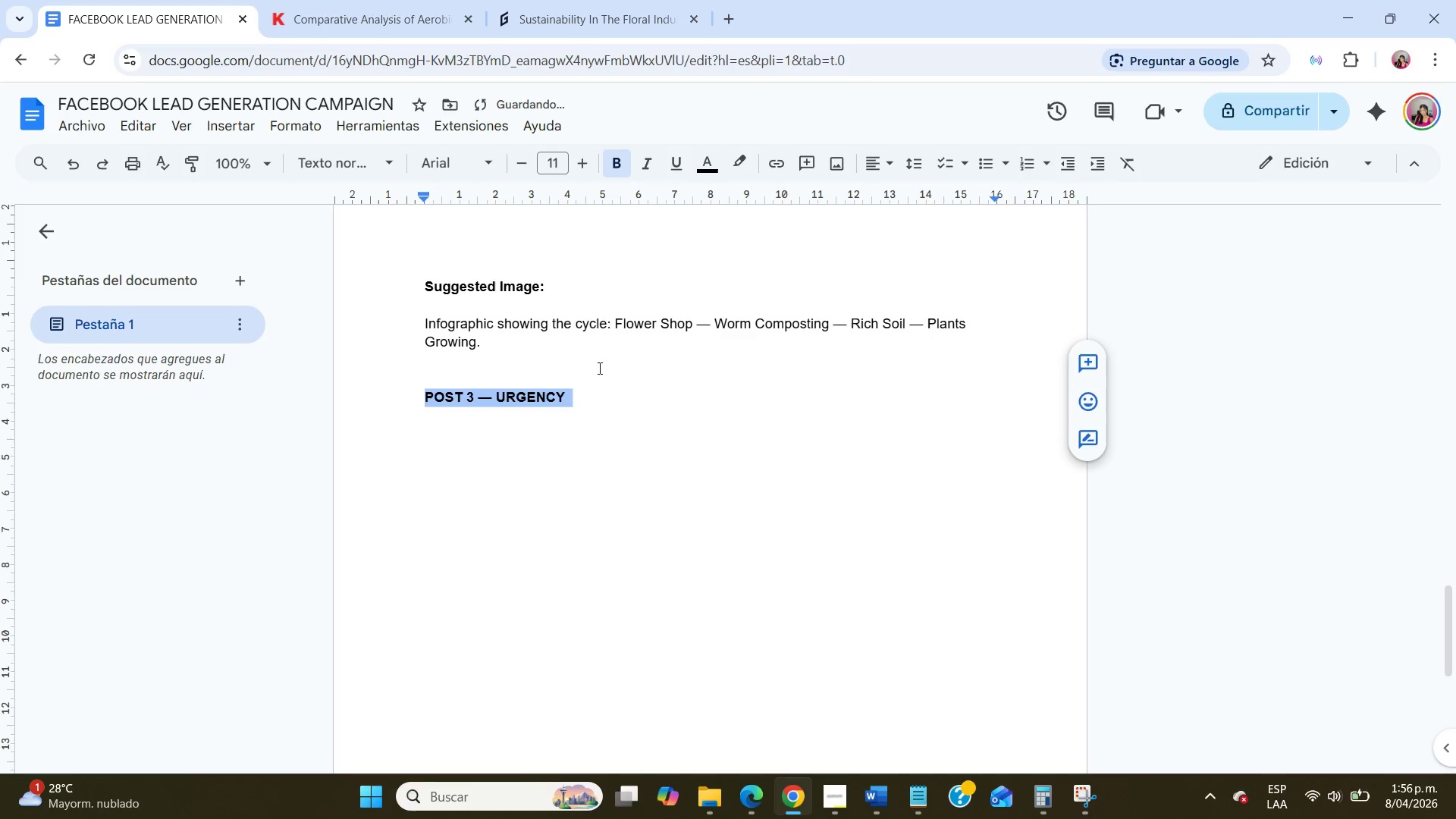 
left_click([600, 399])
 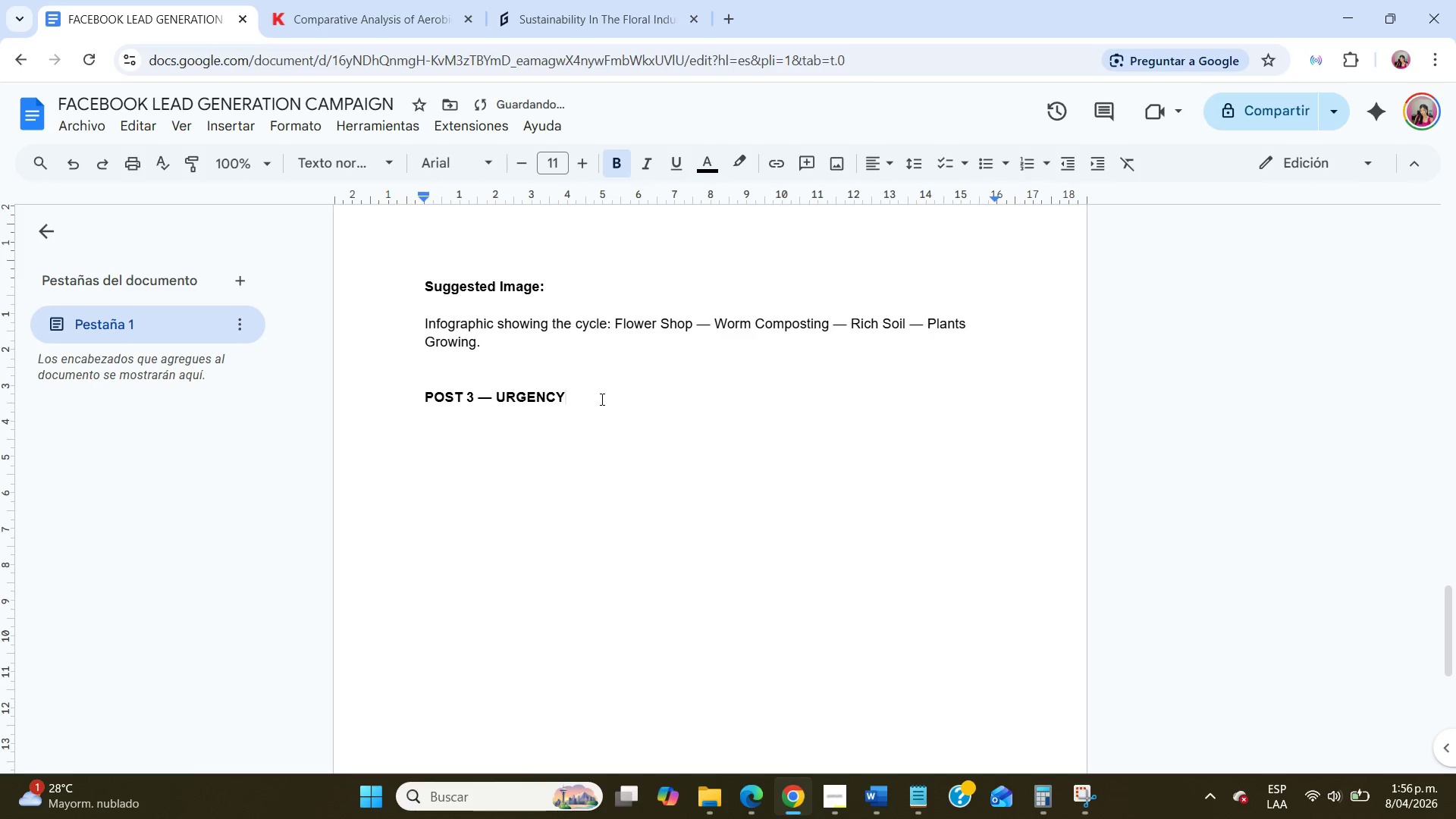 
key(NumpadEnter)
key(NumpadEnter)
type(Headline>)
 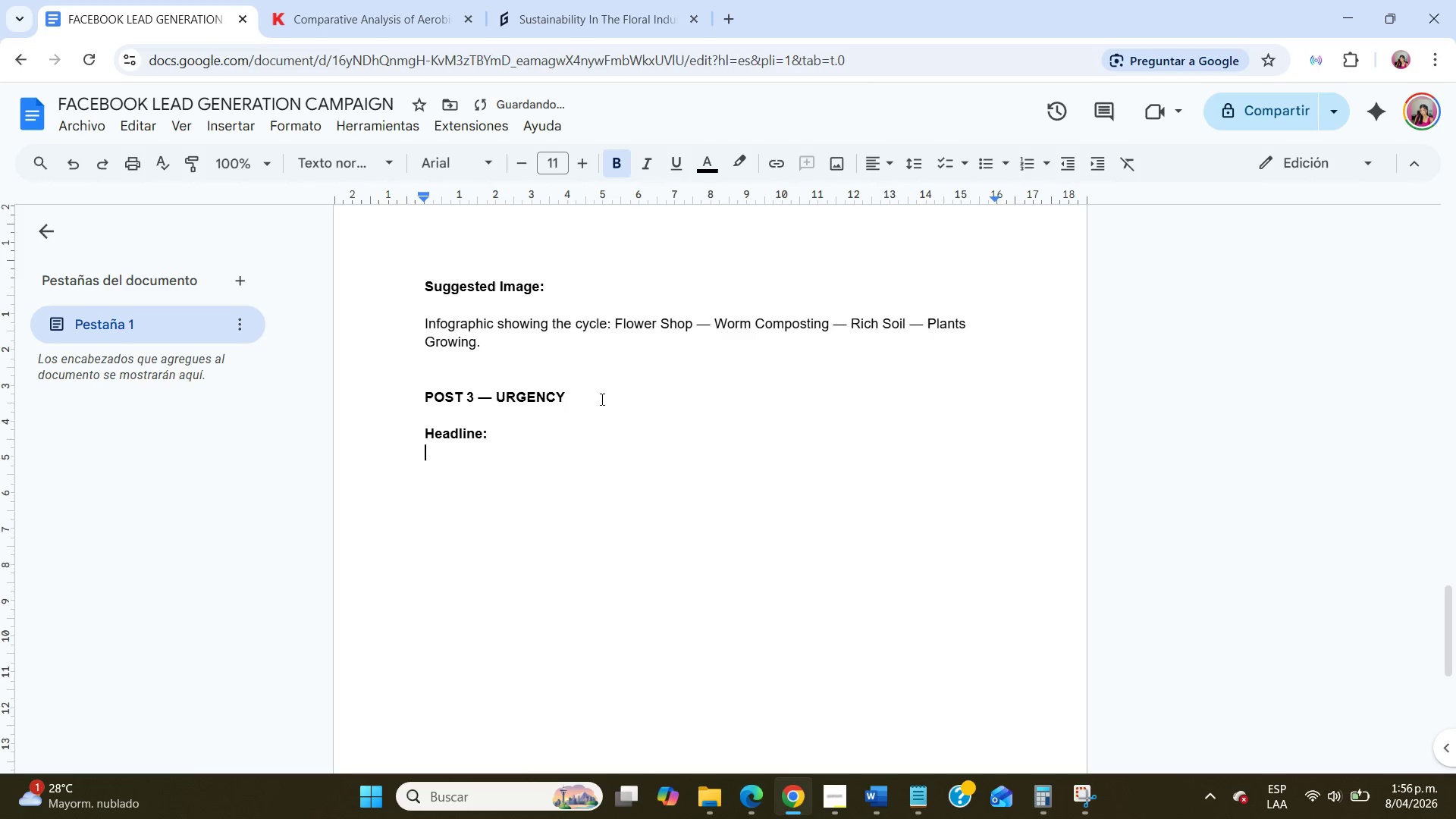 
key(Enter)
 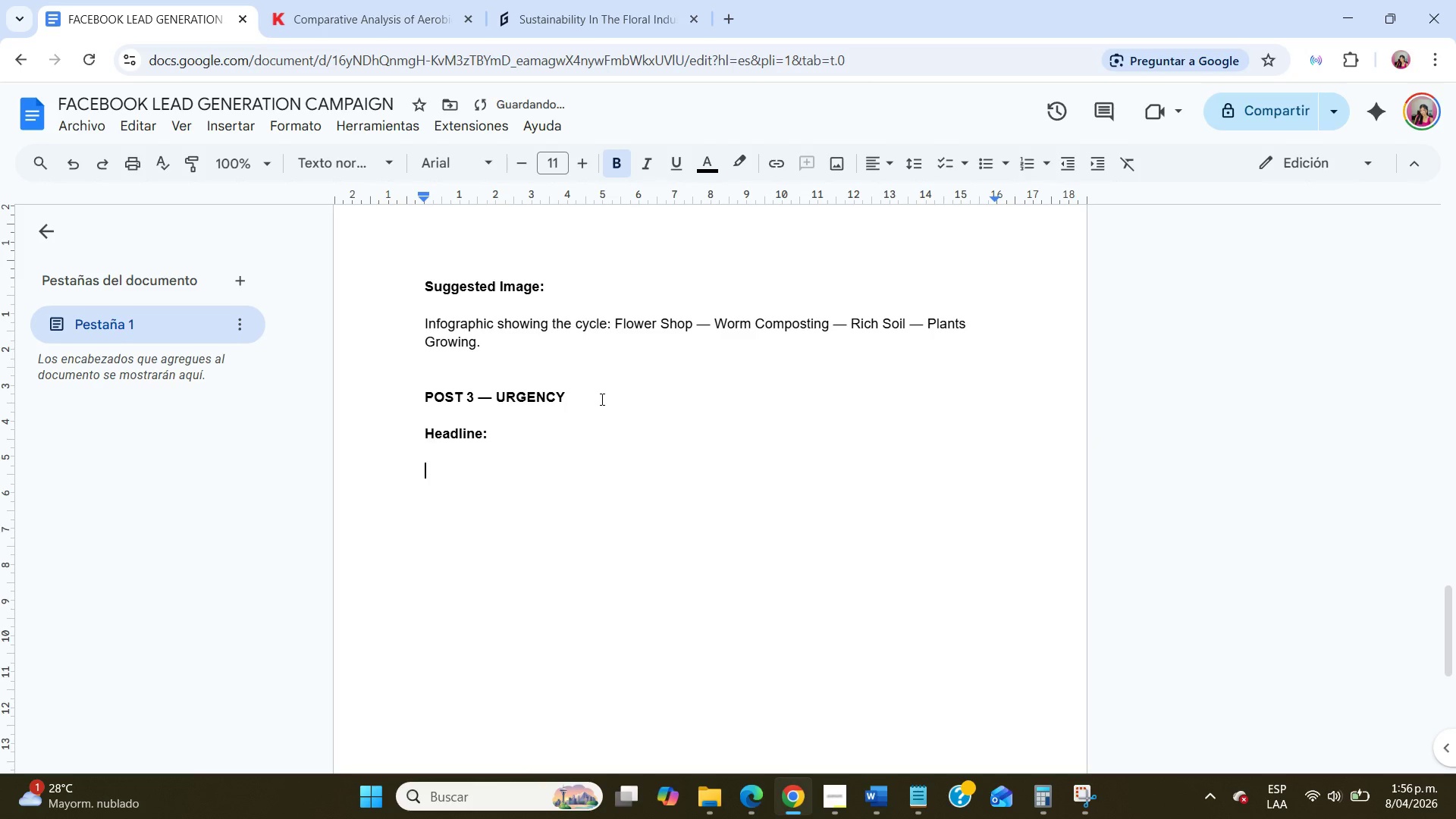 
key(Enter)
 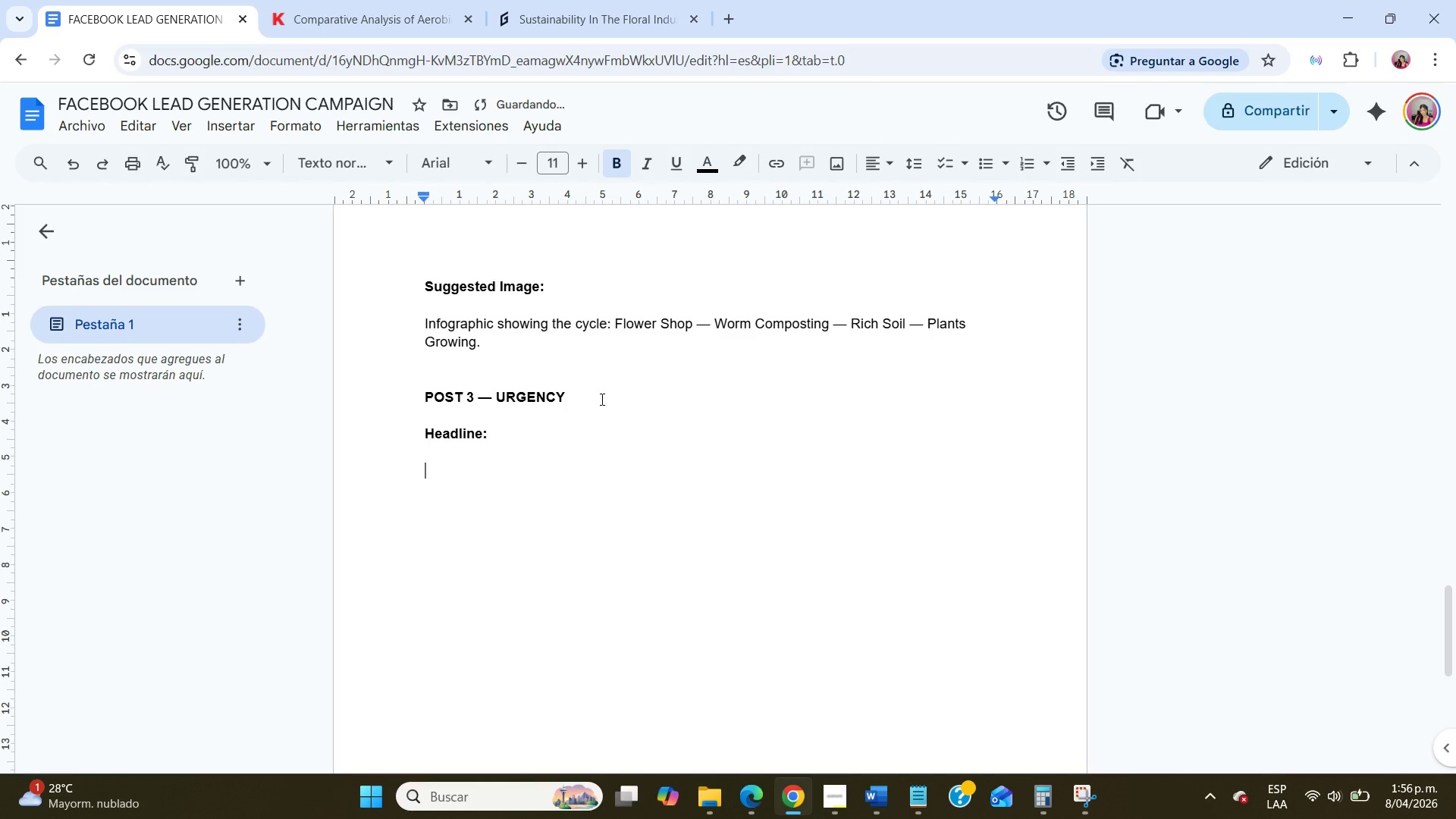 
type(5 Florists Needed for Pilot)
 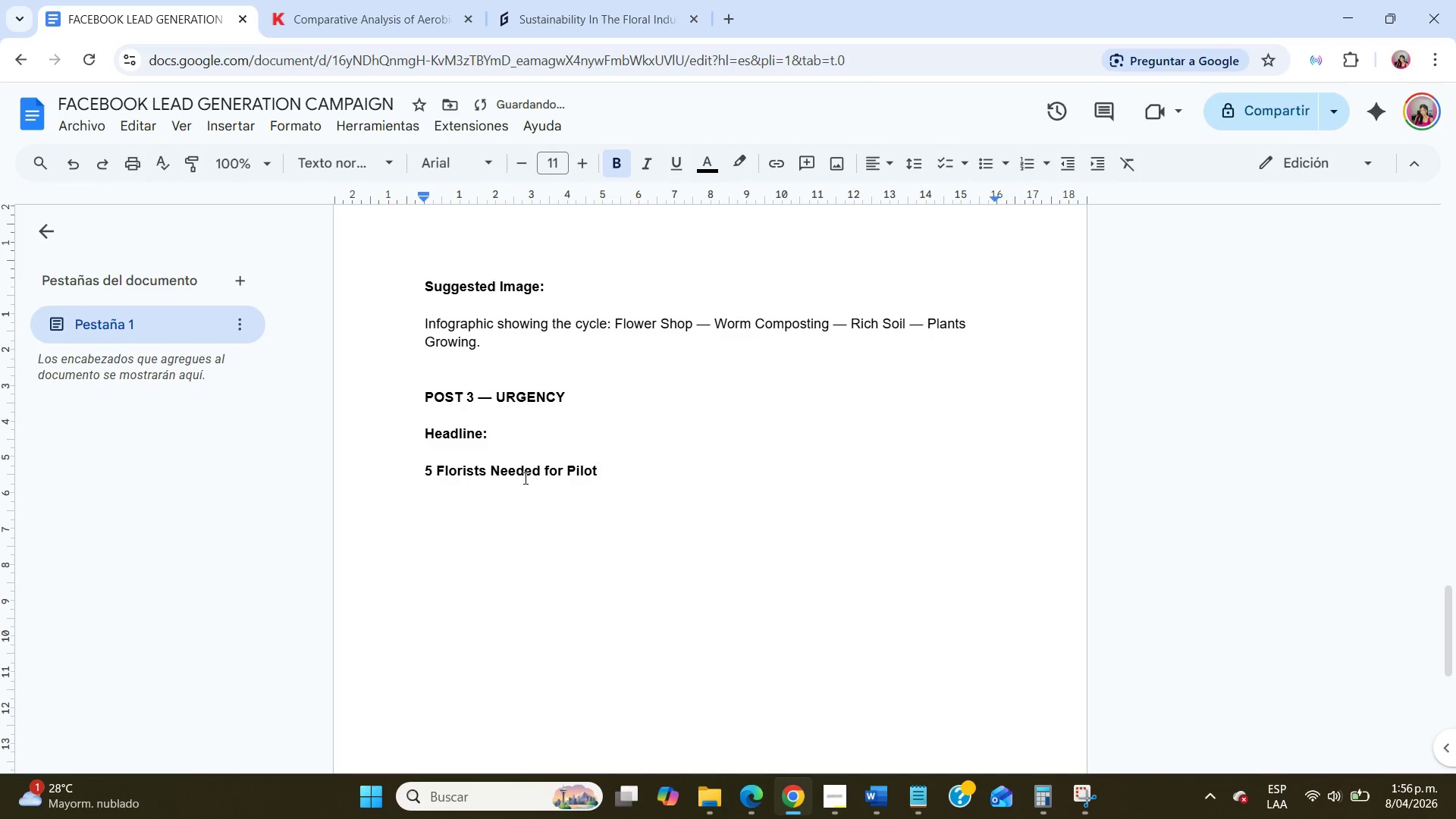 
double_click([526, 467])
 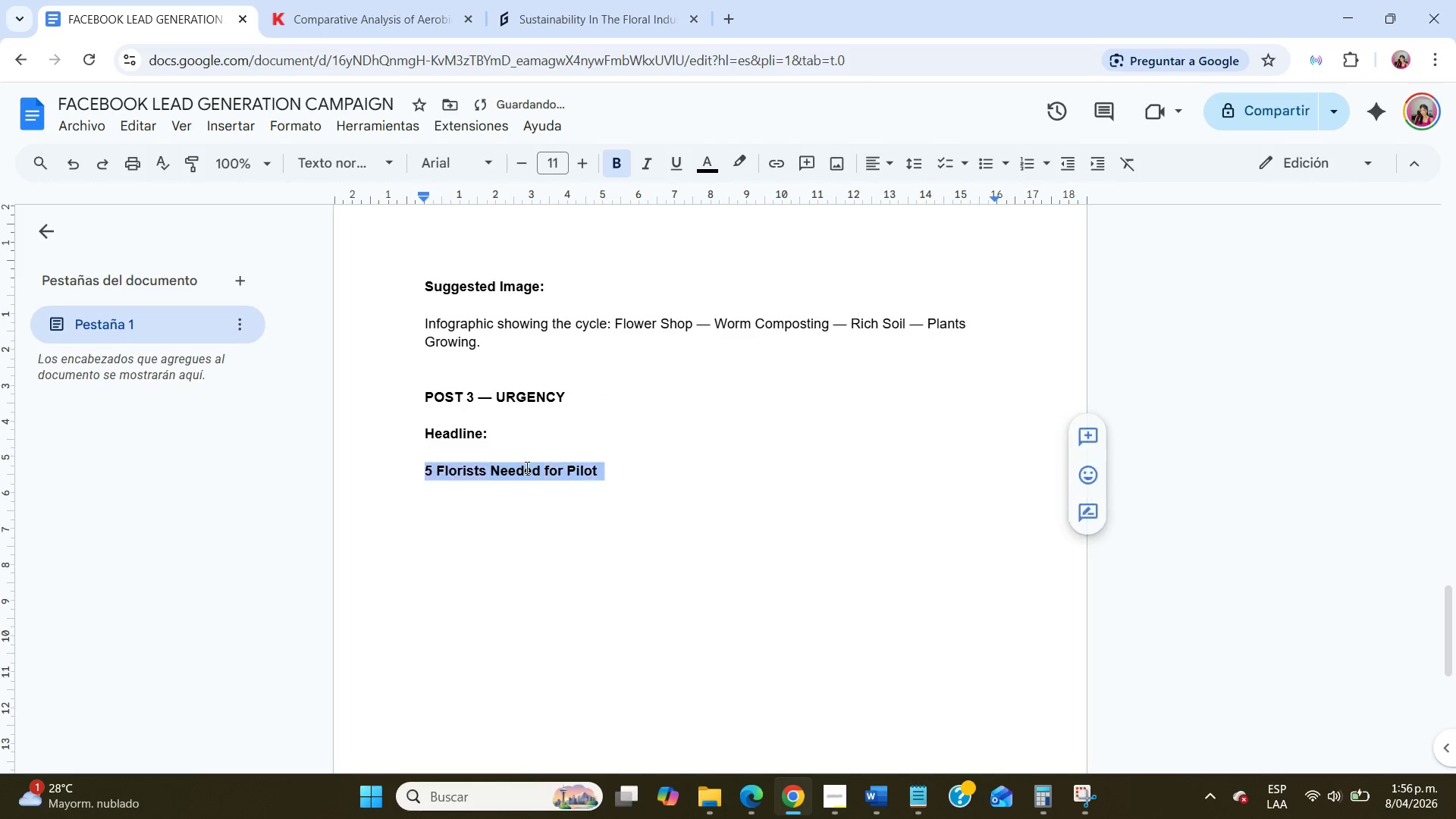 
triple_click([526, 467])
 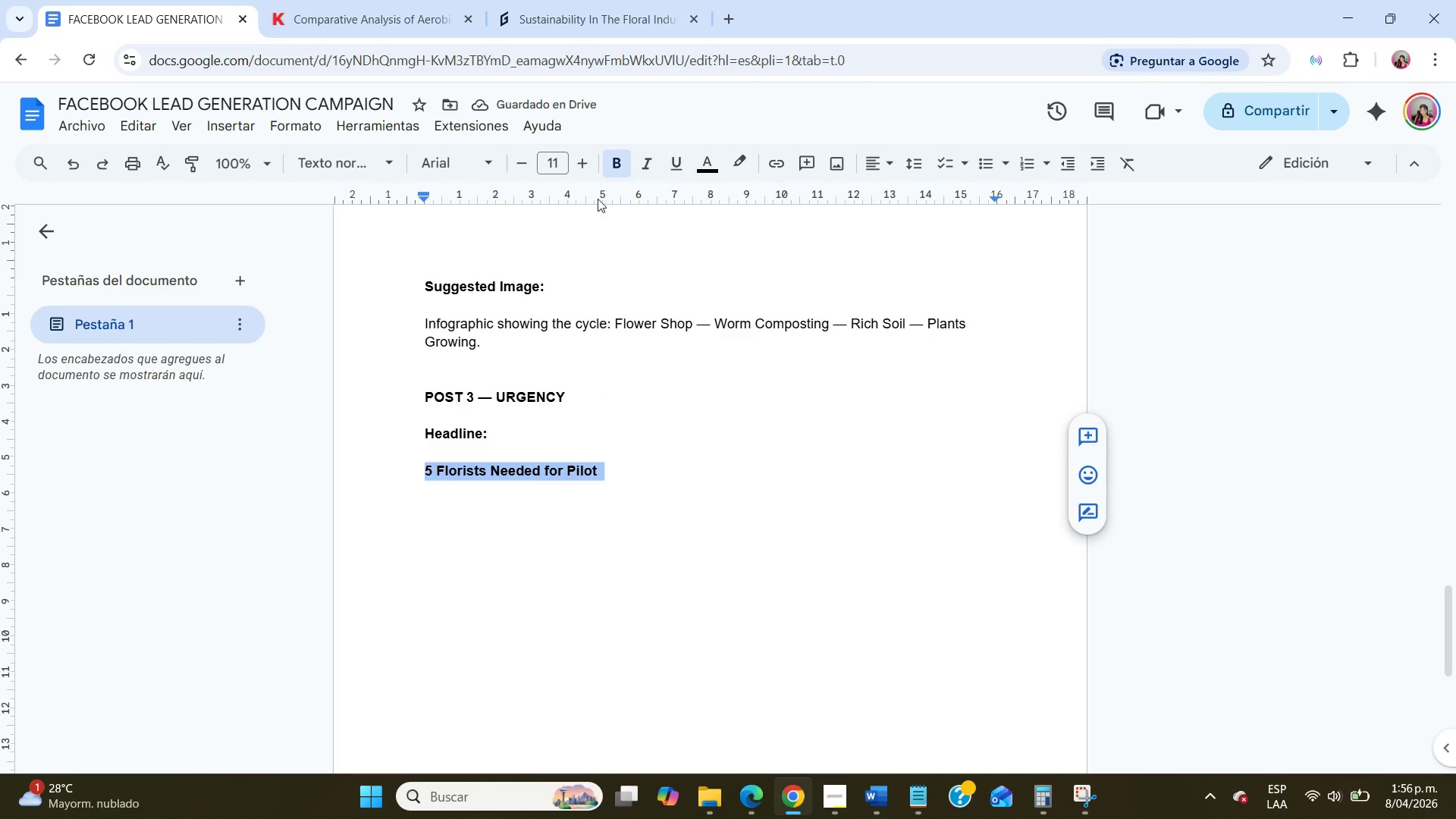 
left_click([613, 166])
 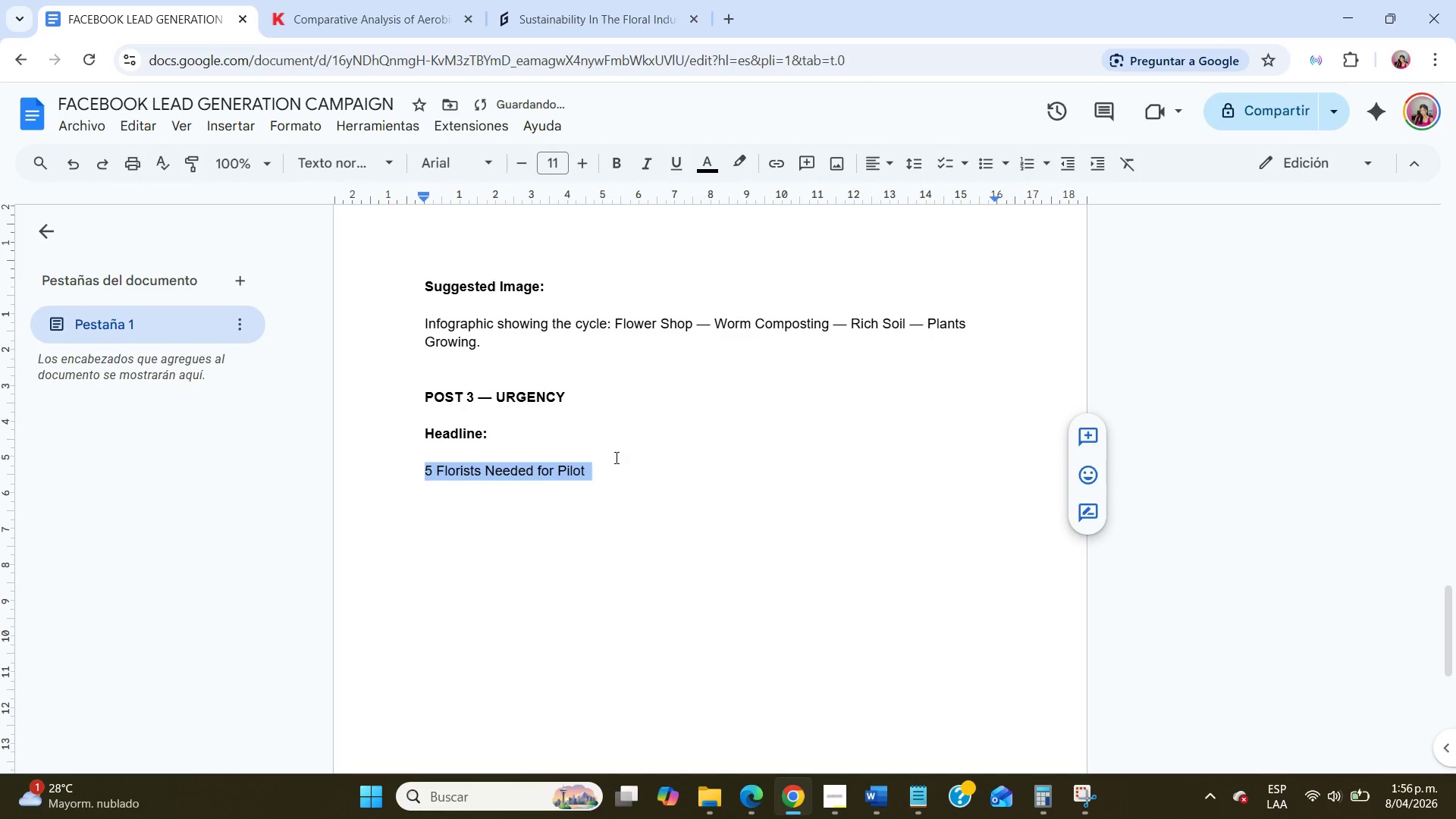 
left_click([617, 466])
 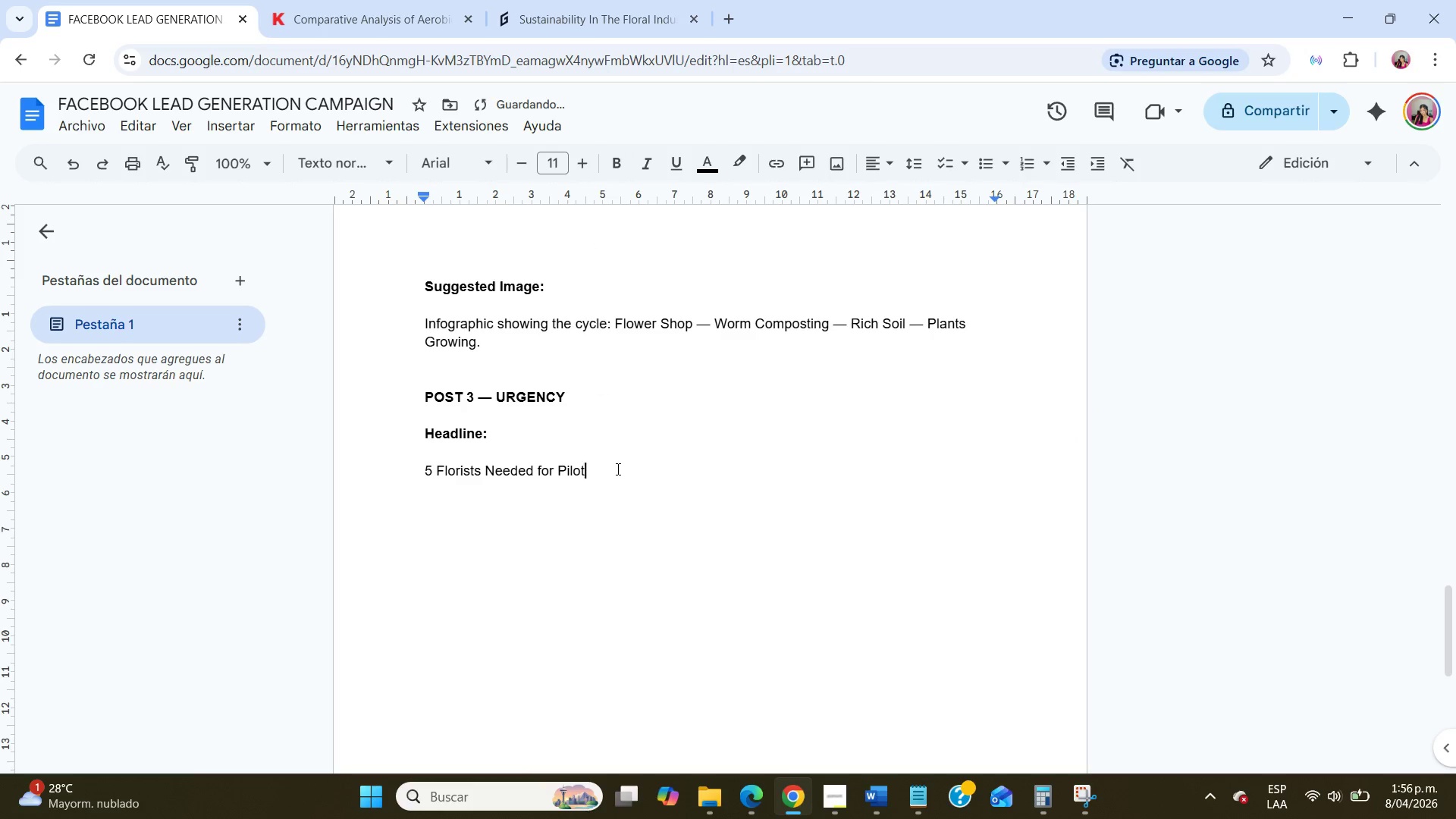 
key(NumpadEnter)
key(NumpadEnter)
type(Body Copy>)
 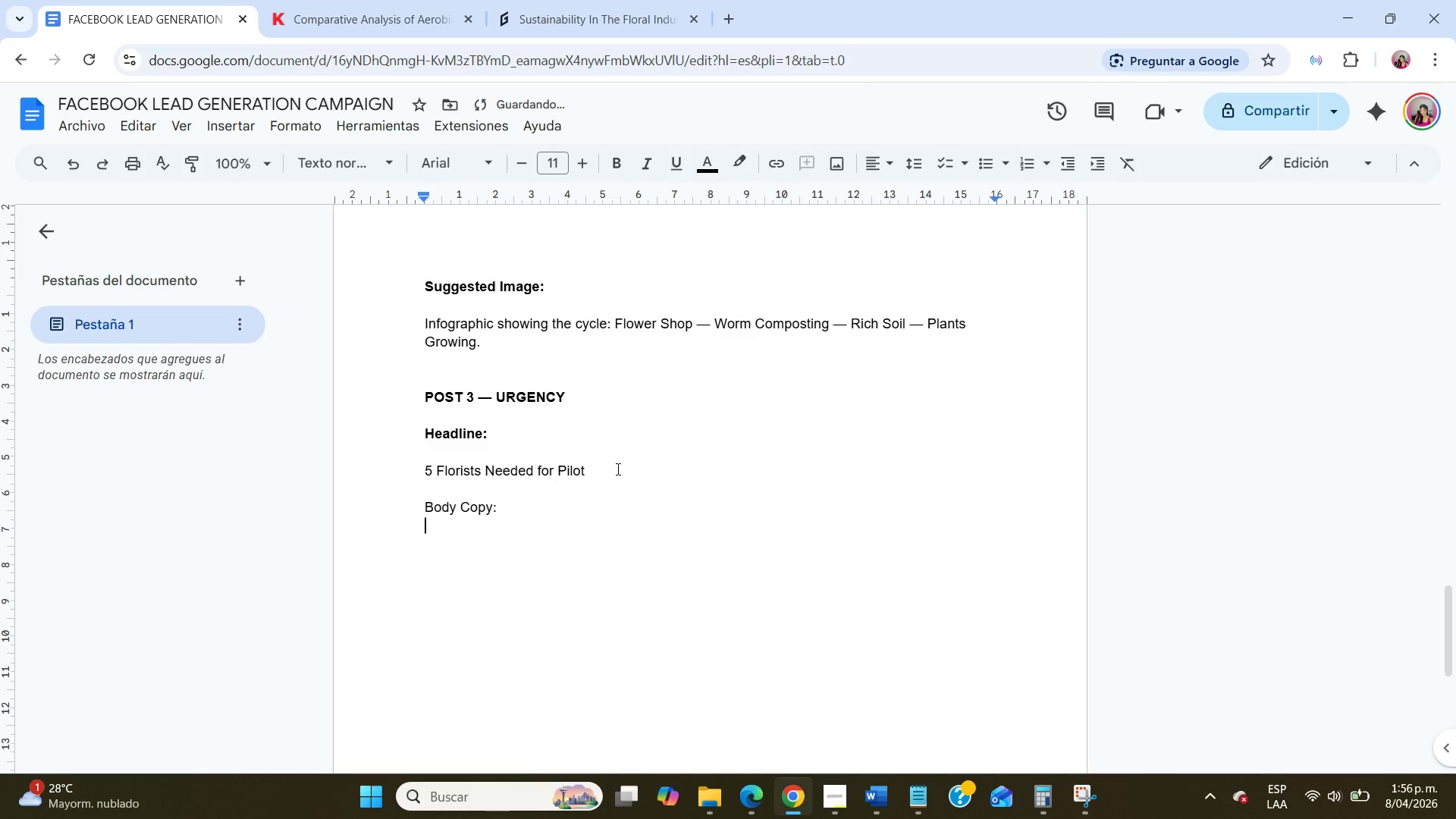 
key(Enter)
 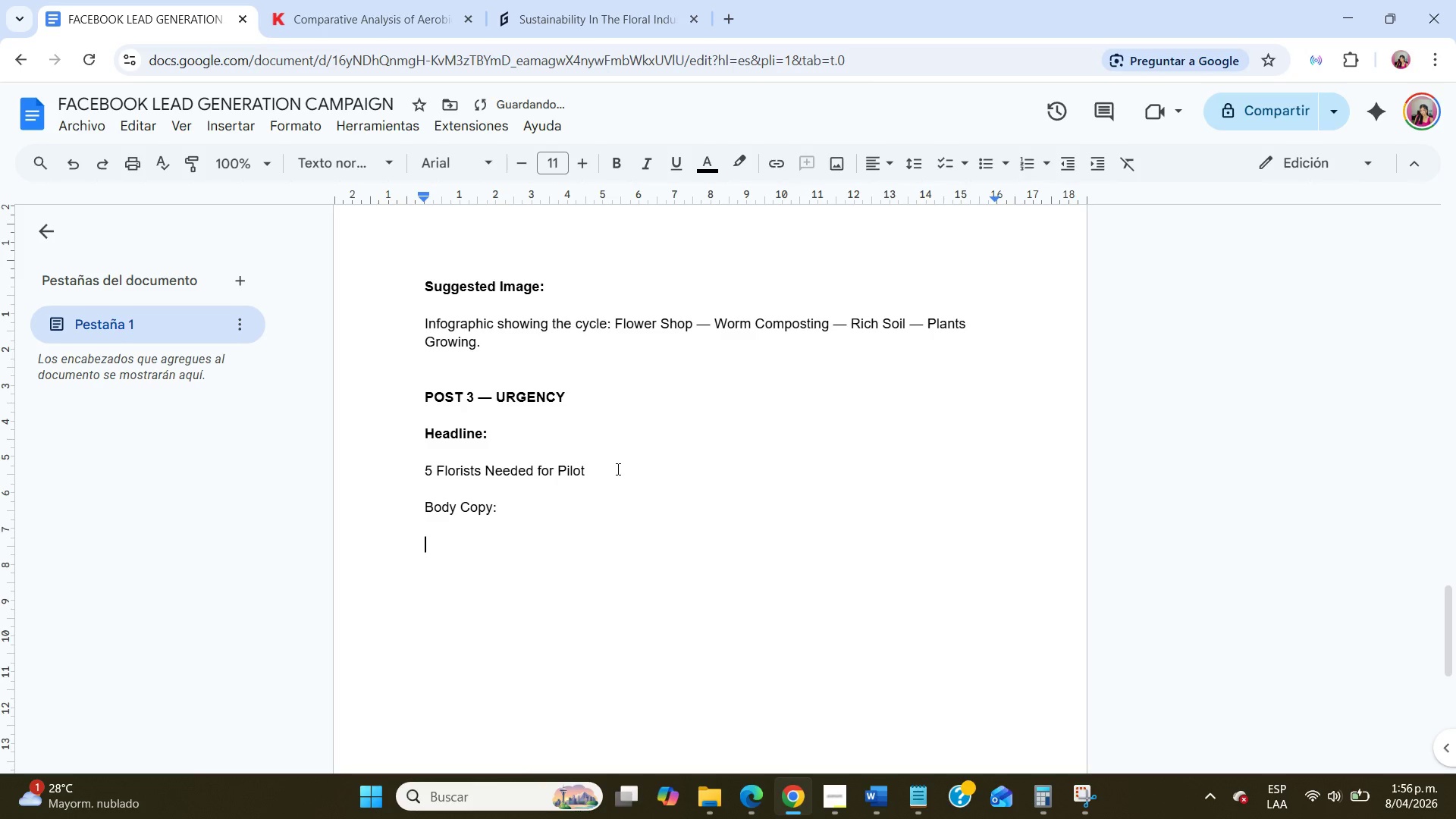 
key(Enter)
 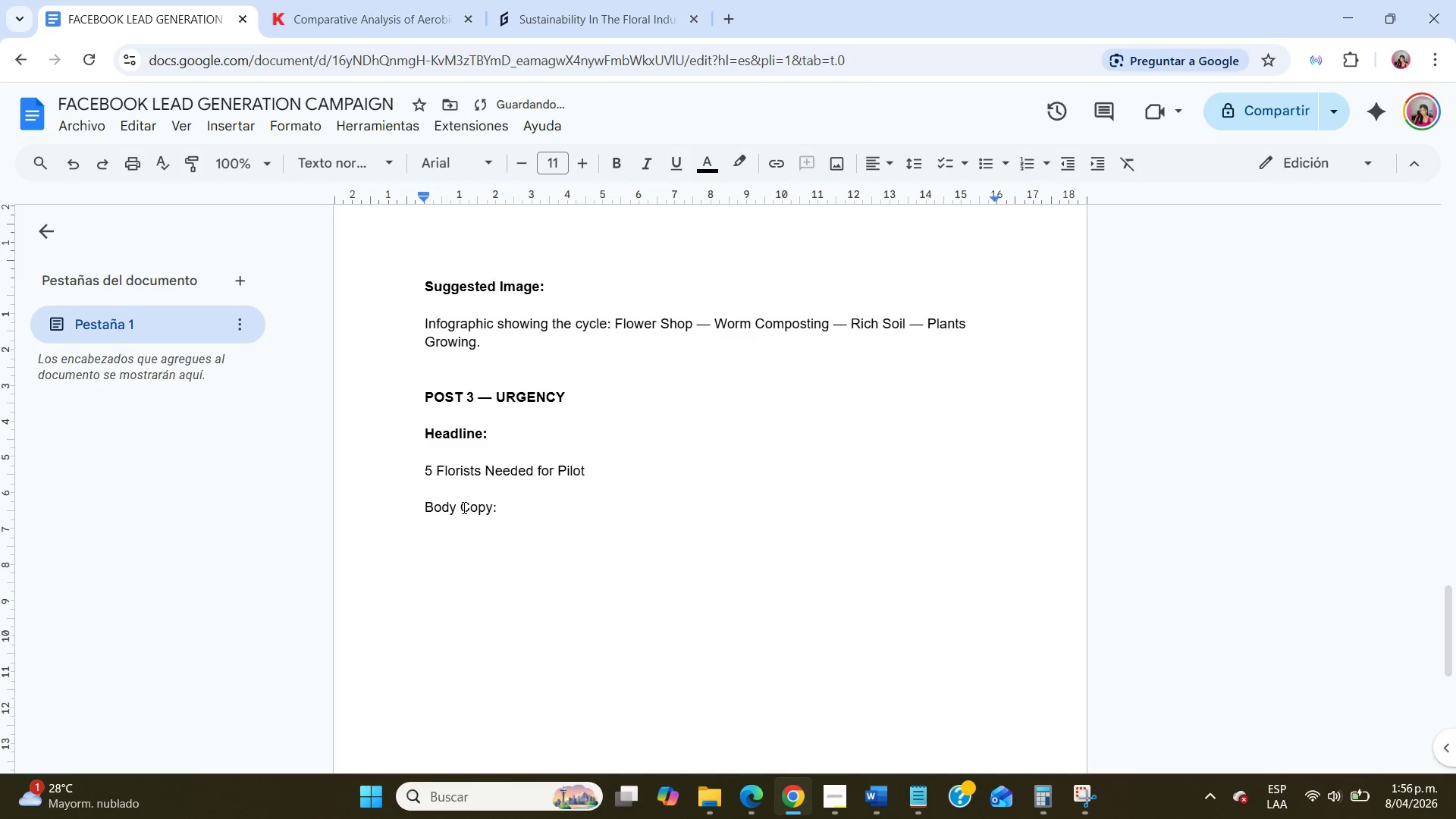 
double_click([462, 507])
 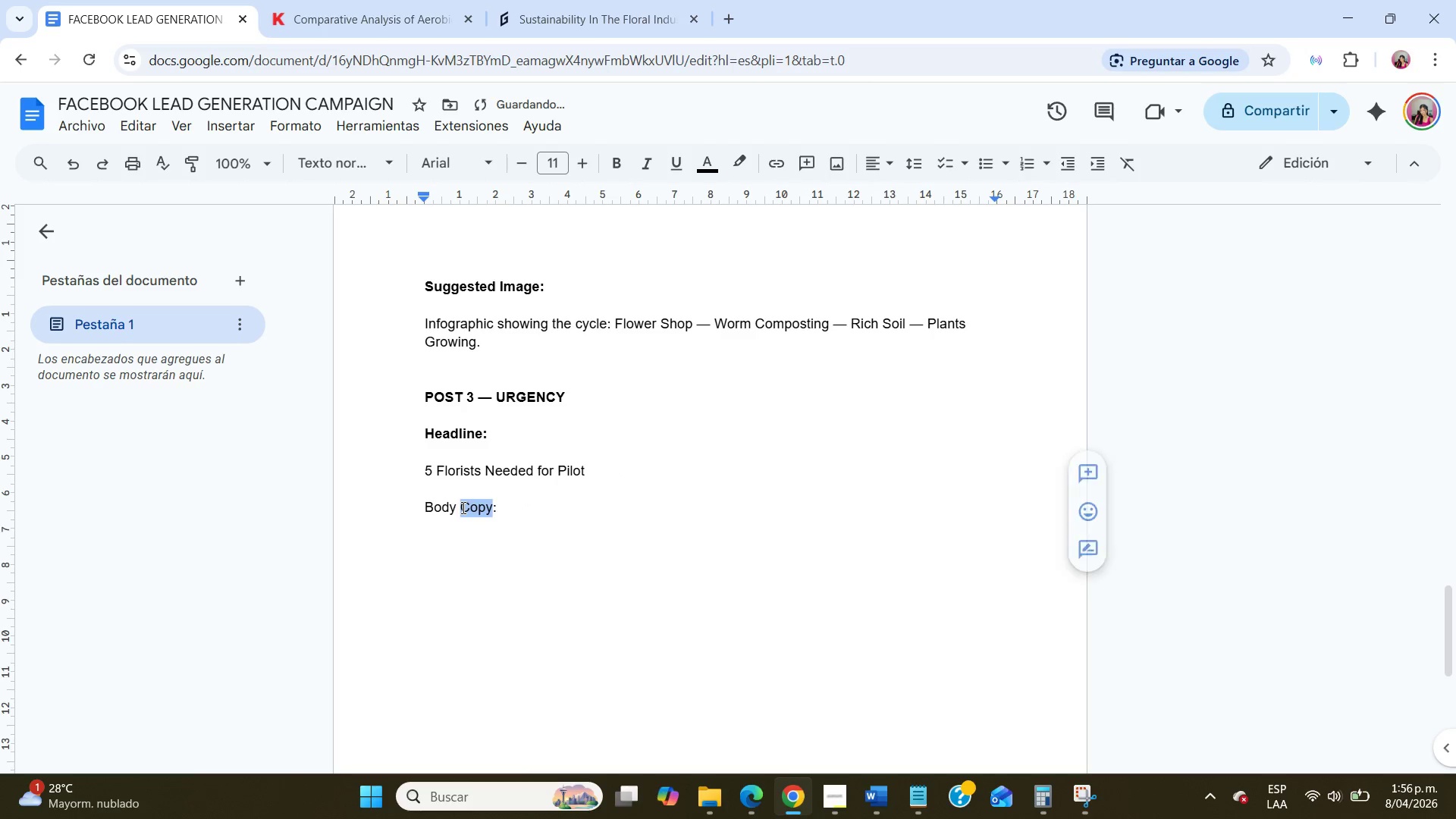 
triple_click([462, 507])
 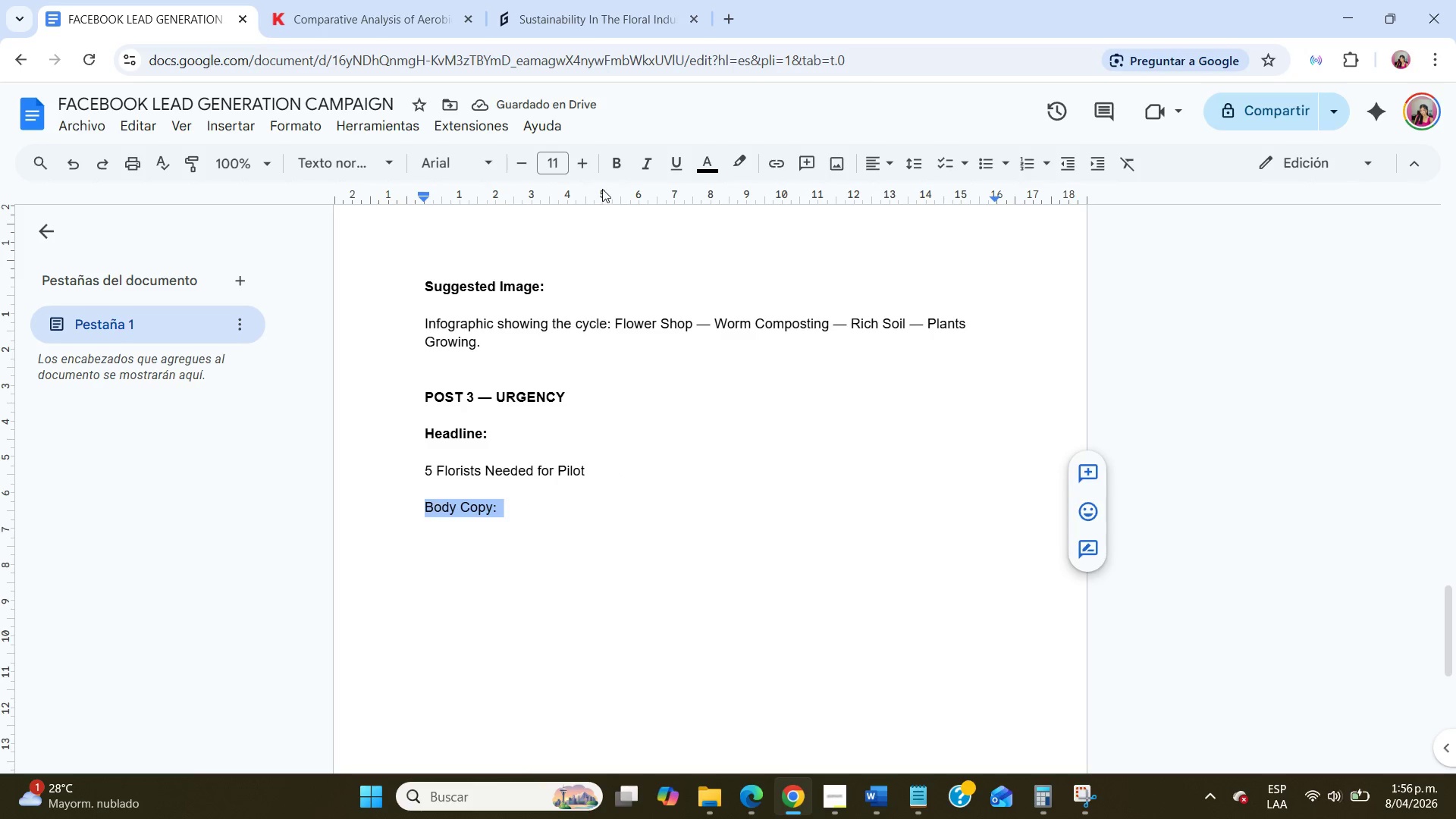 
left_click([607, 172])
 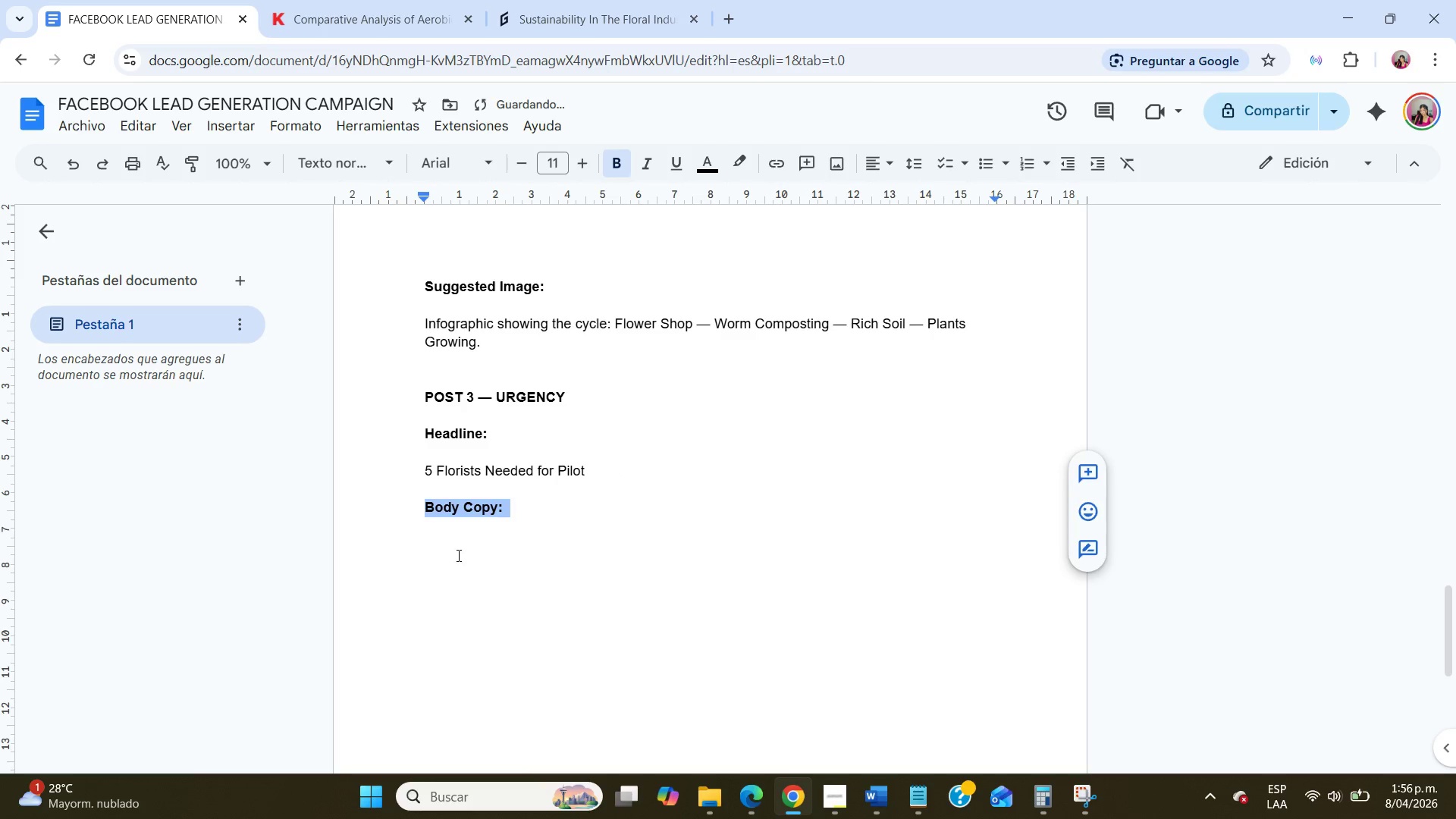 
left_click([464, 531])
 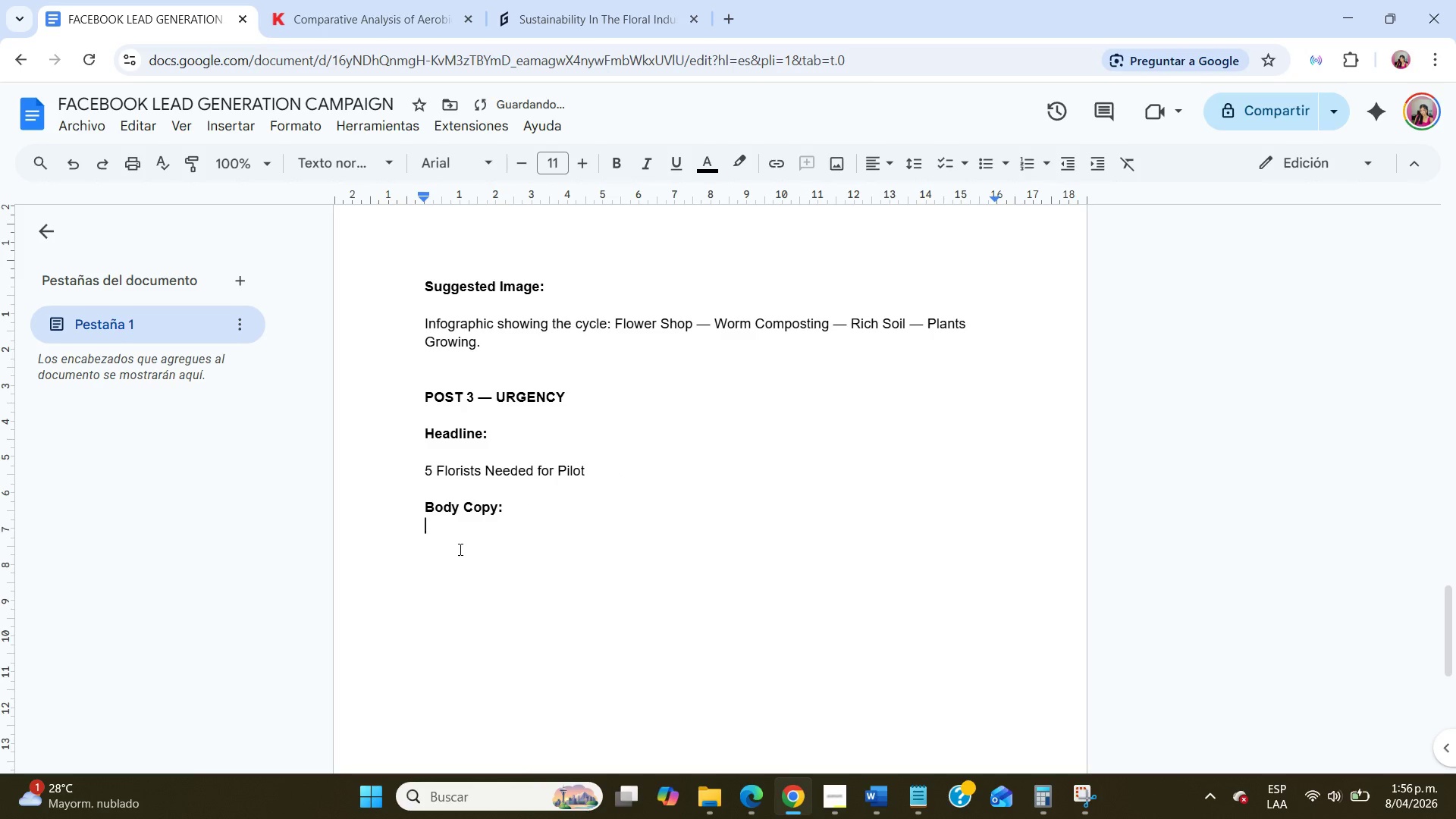 
key(ArrowDown)
 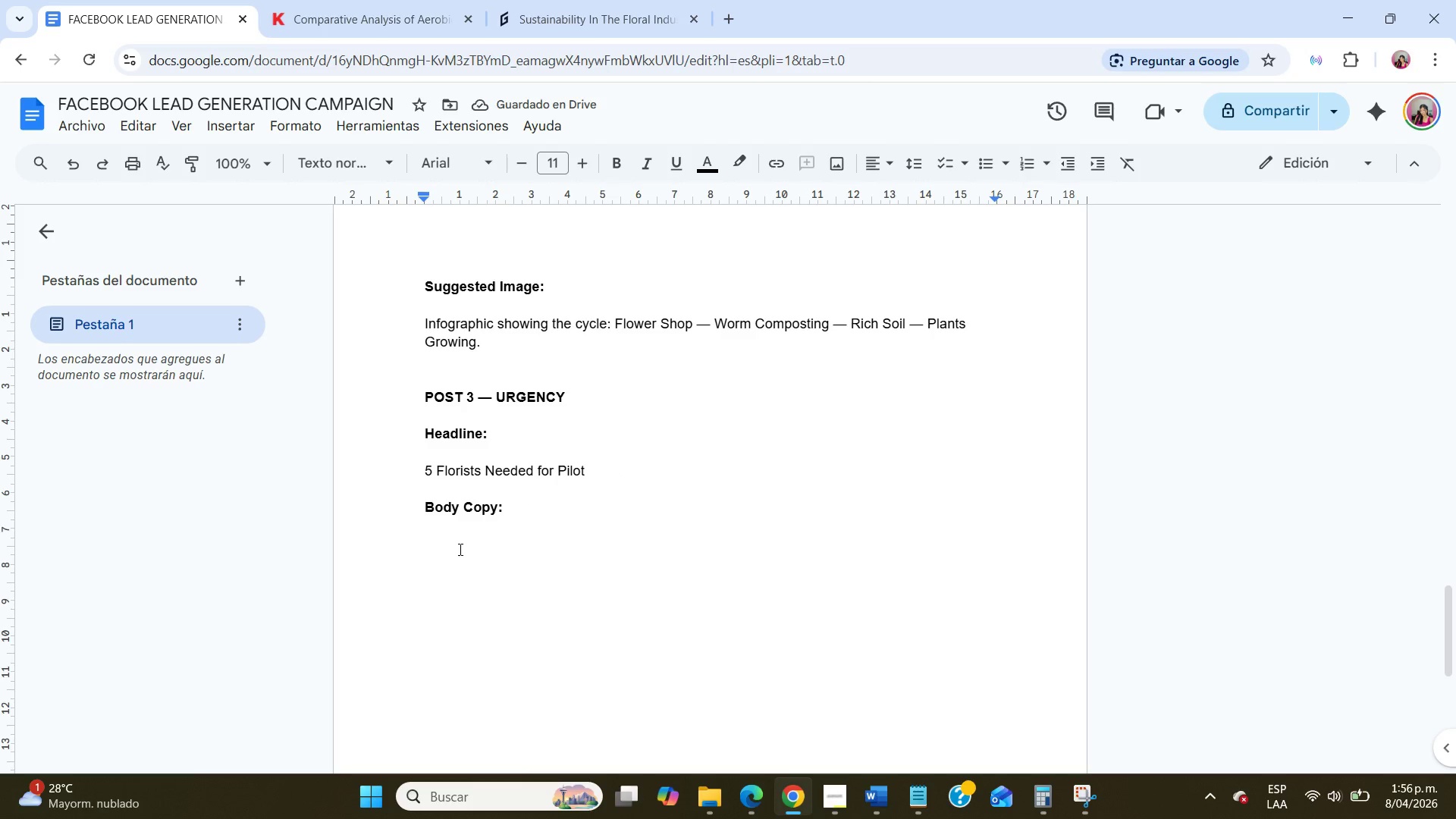 
scroll: coordinate [459, 549], scroll_direction: down, amount: 1.0
 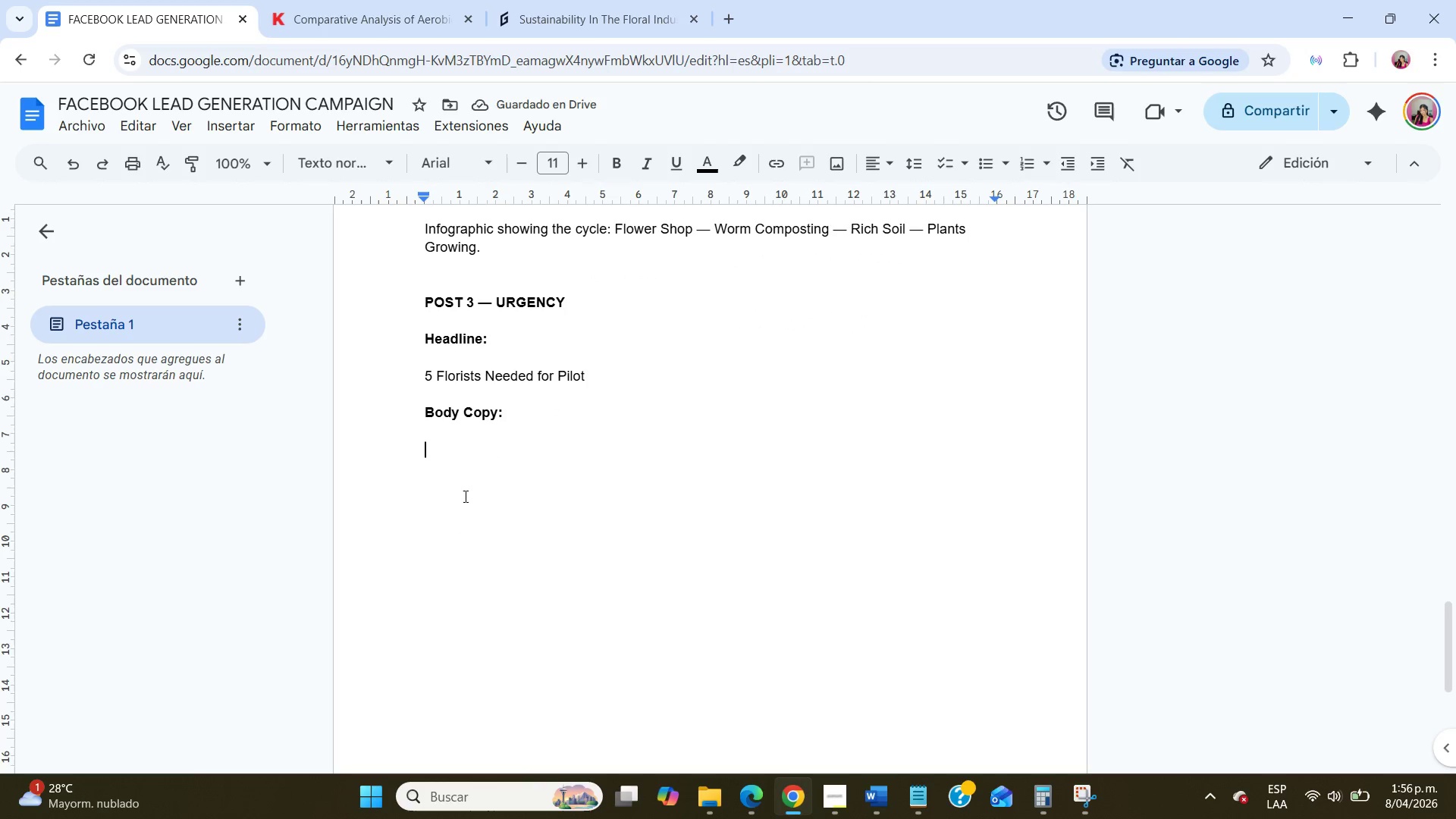 
type(Valentine[s Day is oe)
key(Backspace)
type(ne of the busiest seasons for florists --- and one of the biggests for floral waste.)
 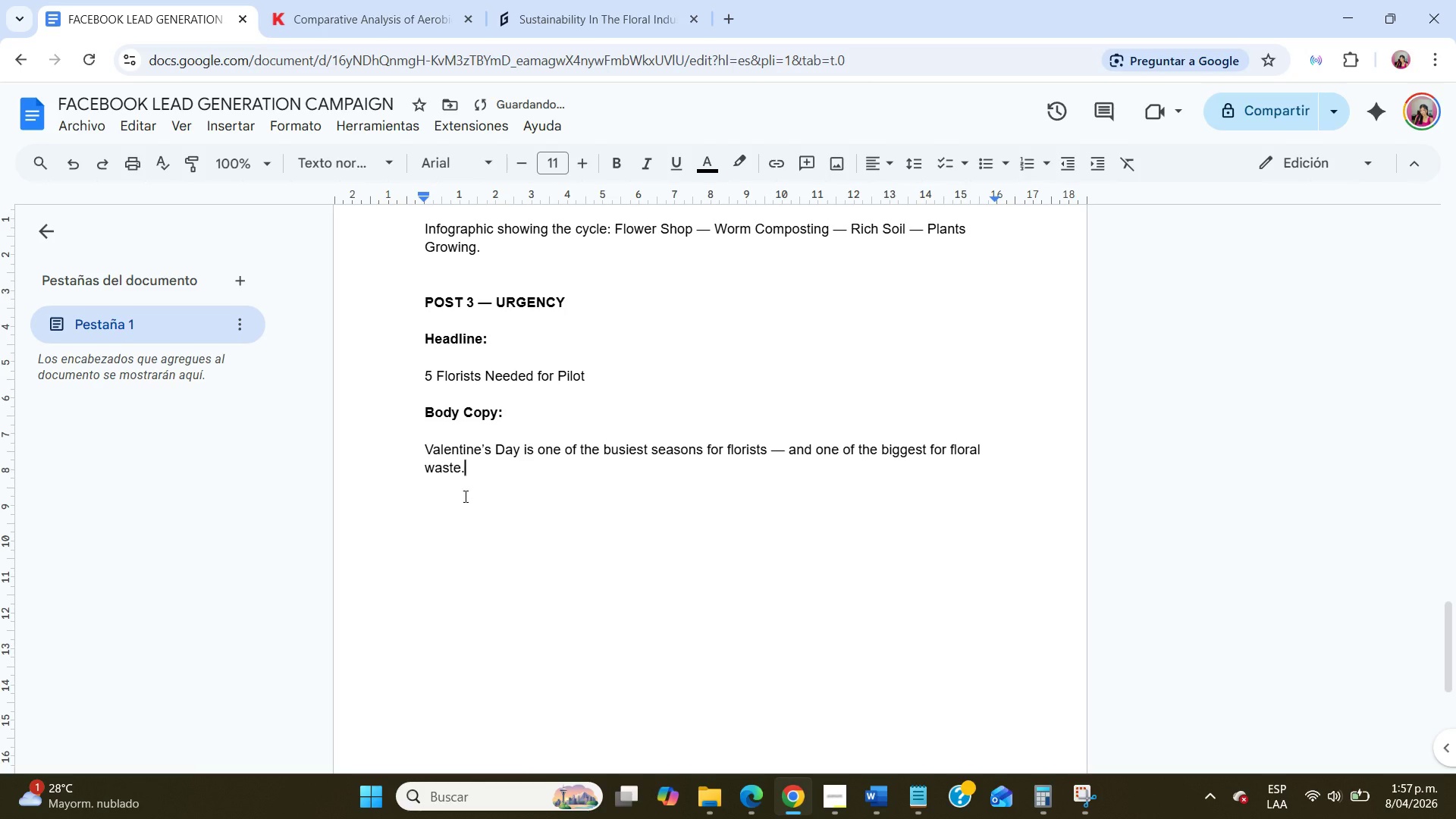 
key(Enter)
 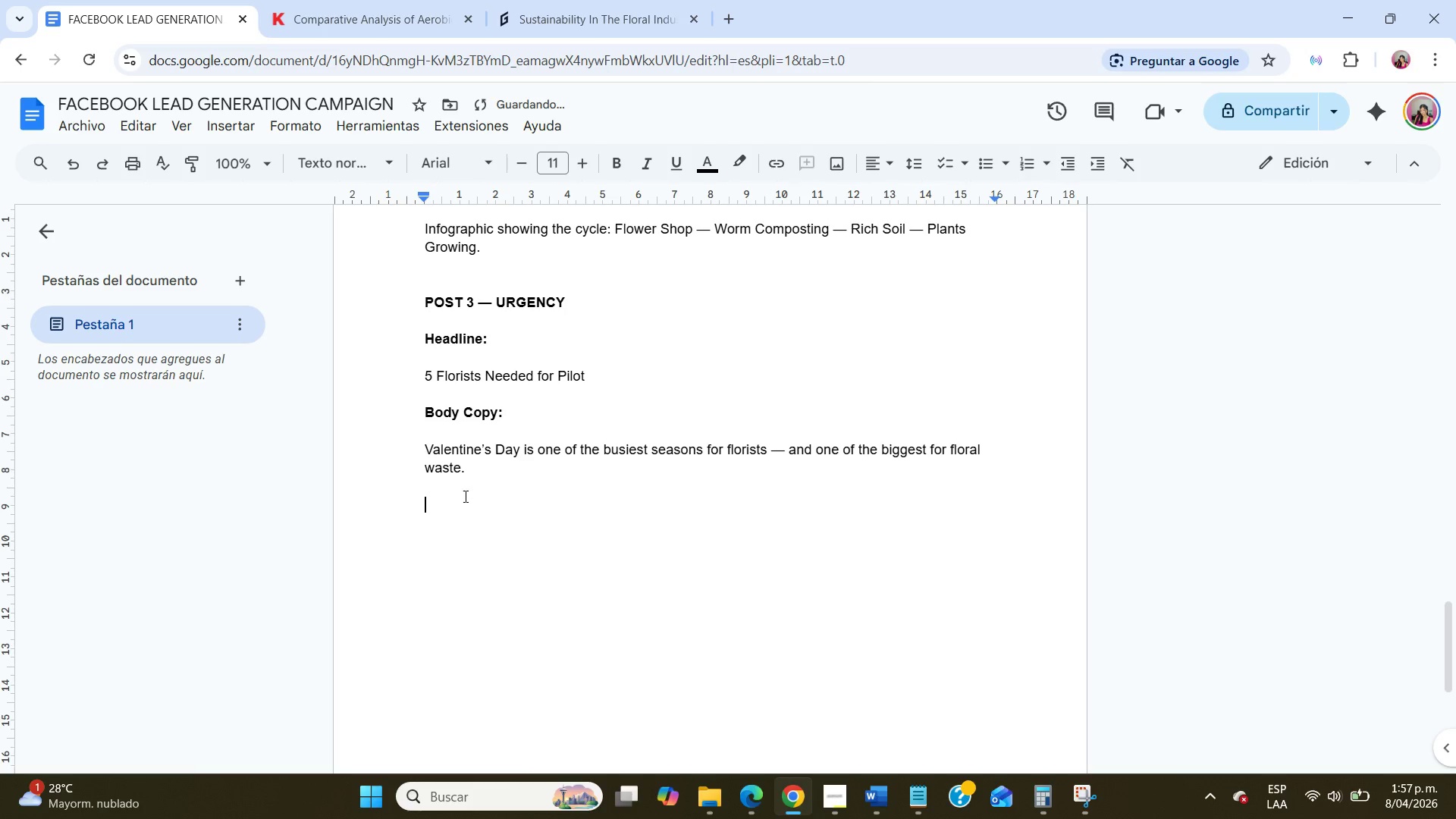 
key(Enter)
 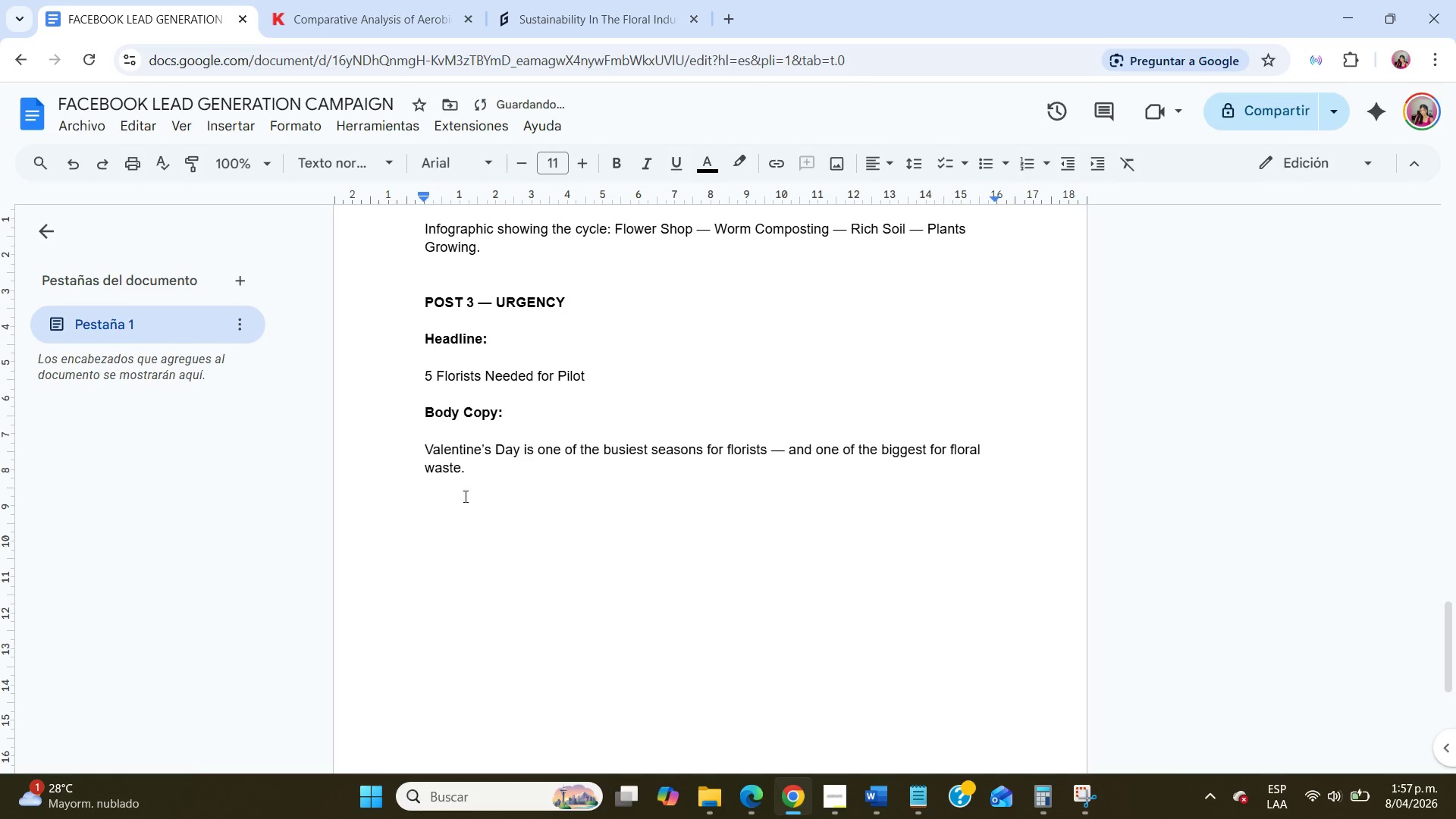 
key(Meta+MetaLeft)
 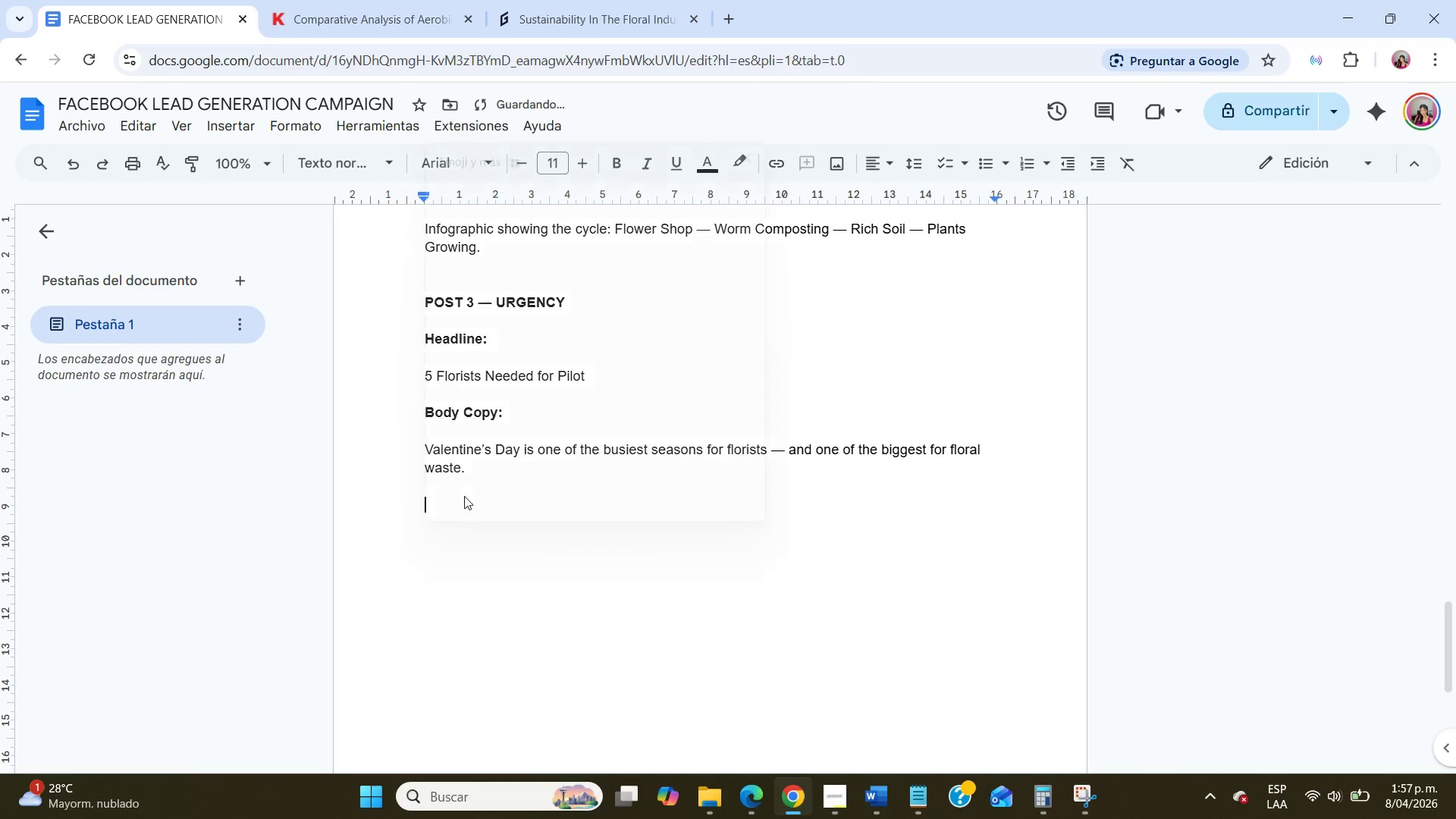 
key(Meta+Period)
 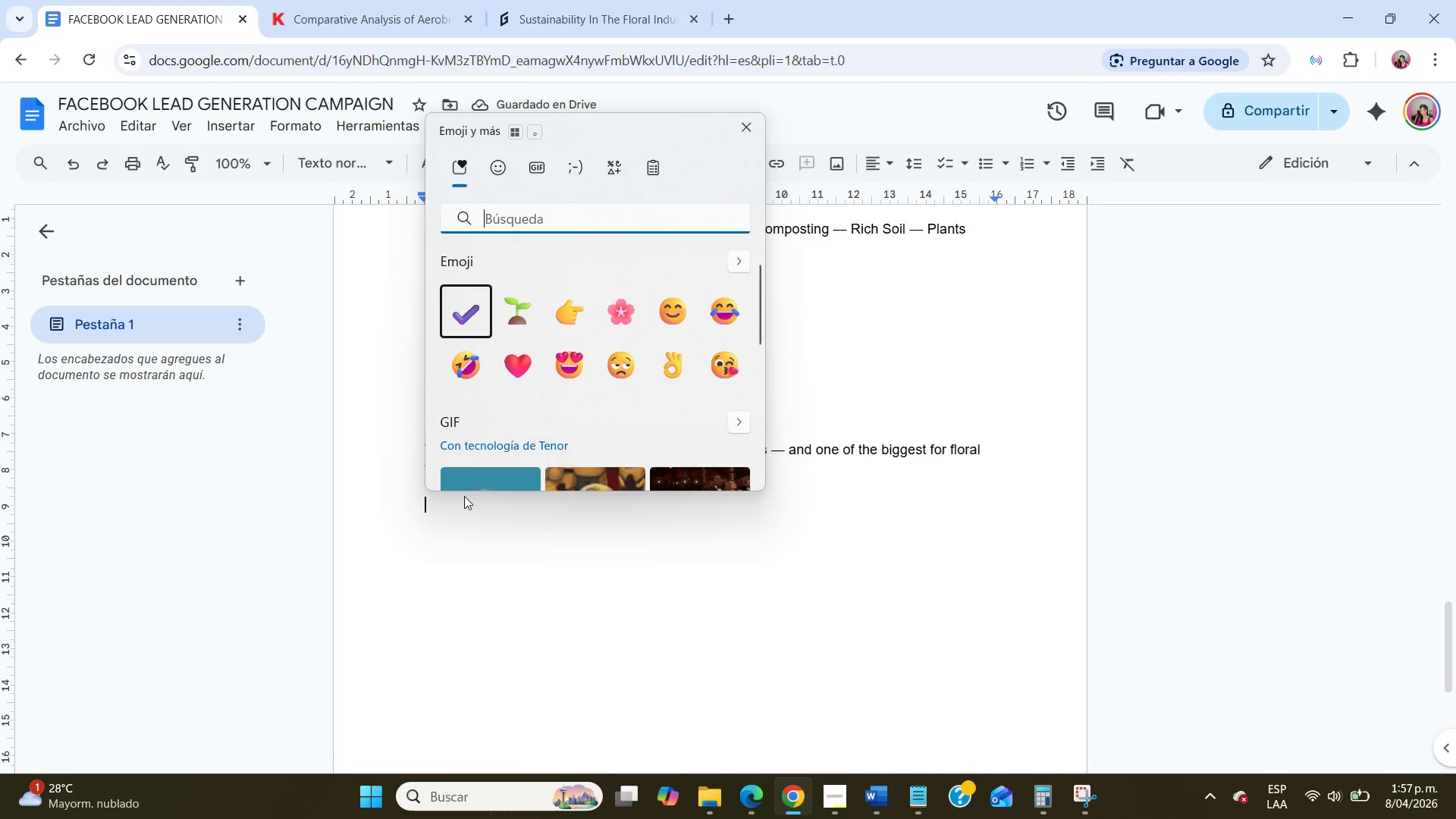 
type(ramo)
 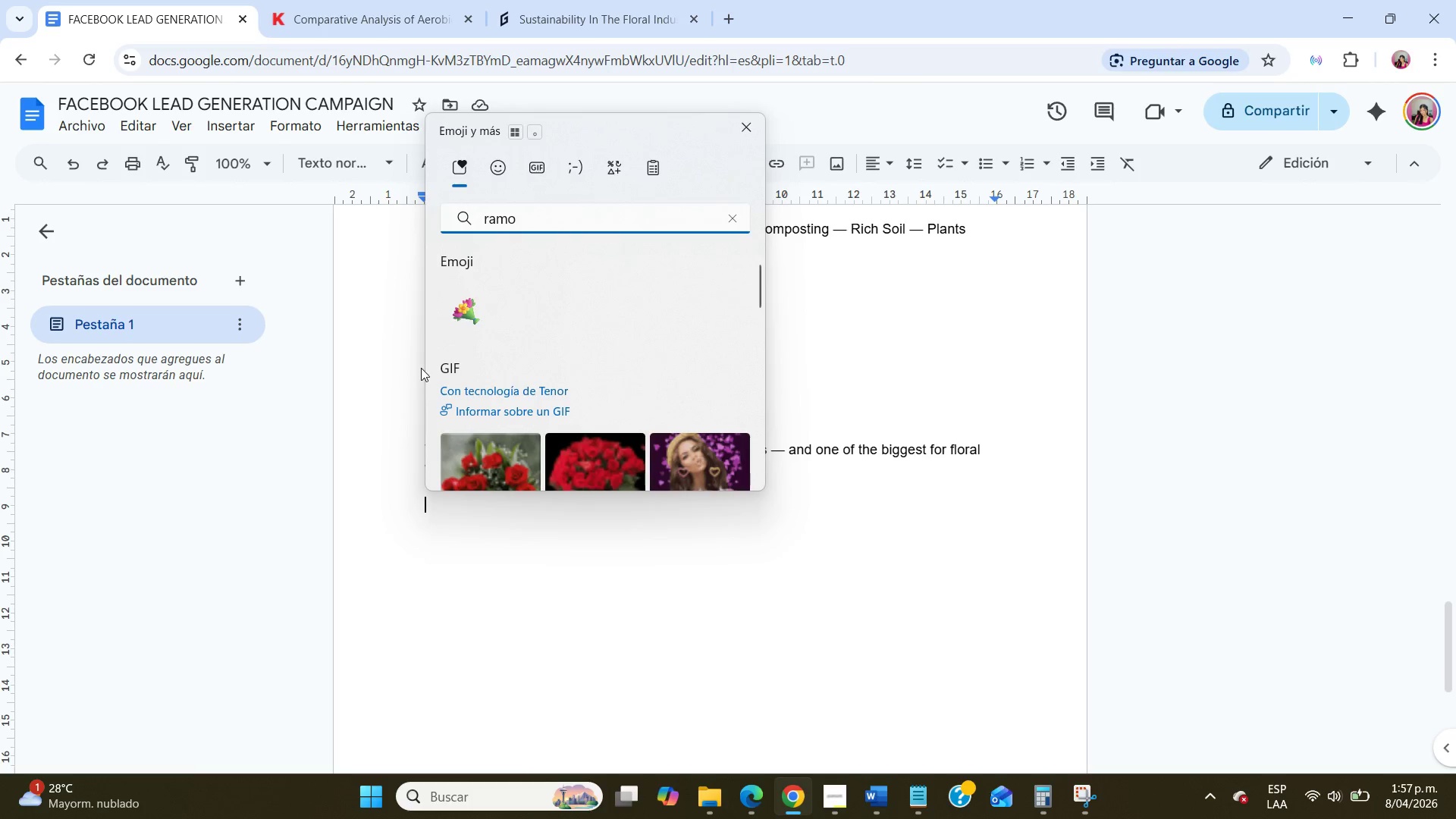 
left_click([469, 301])
 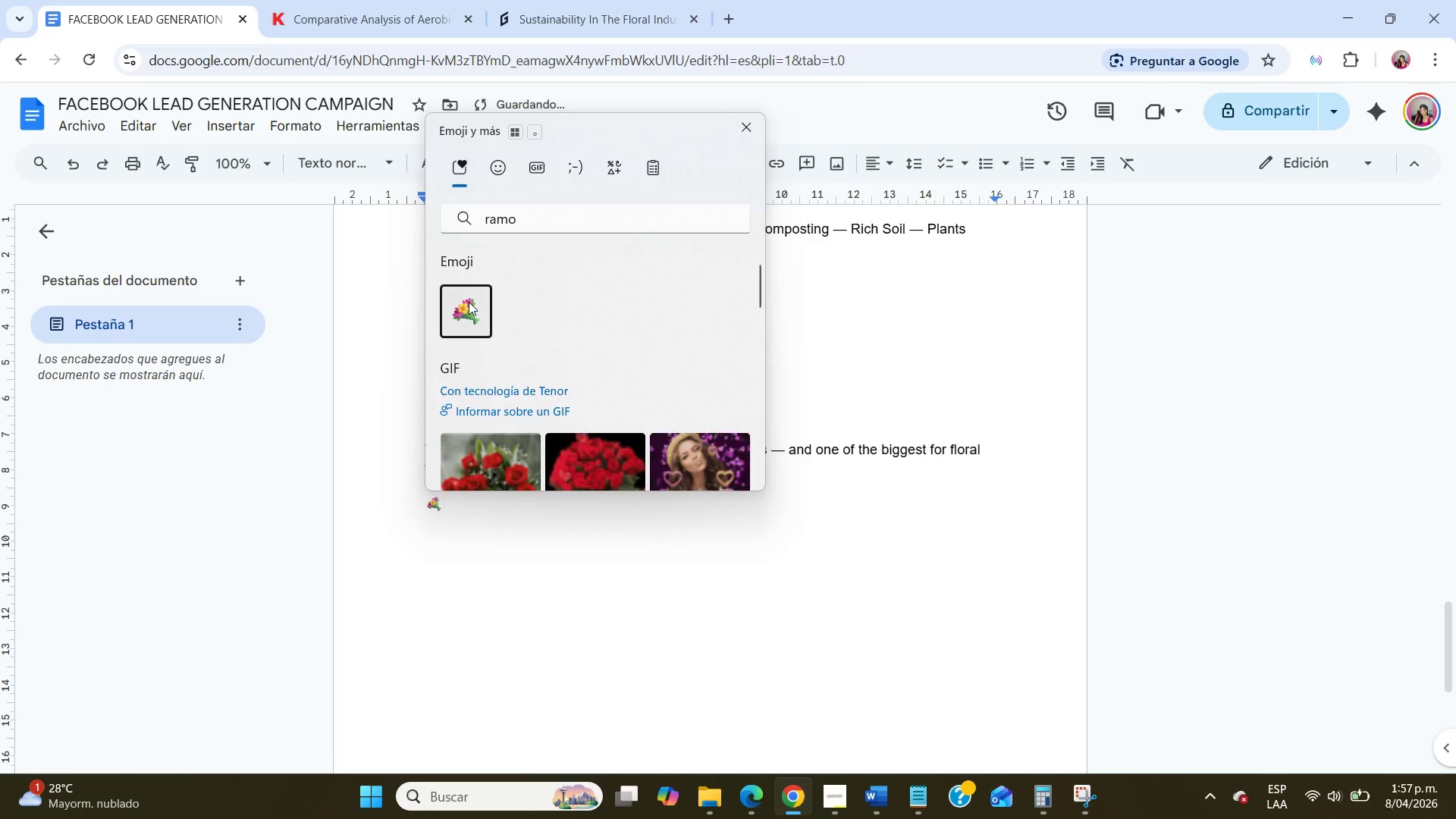 
double_click([469, 302])
 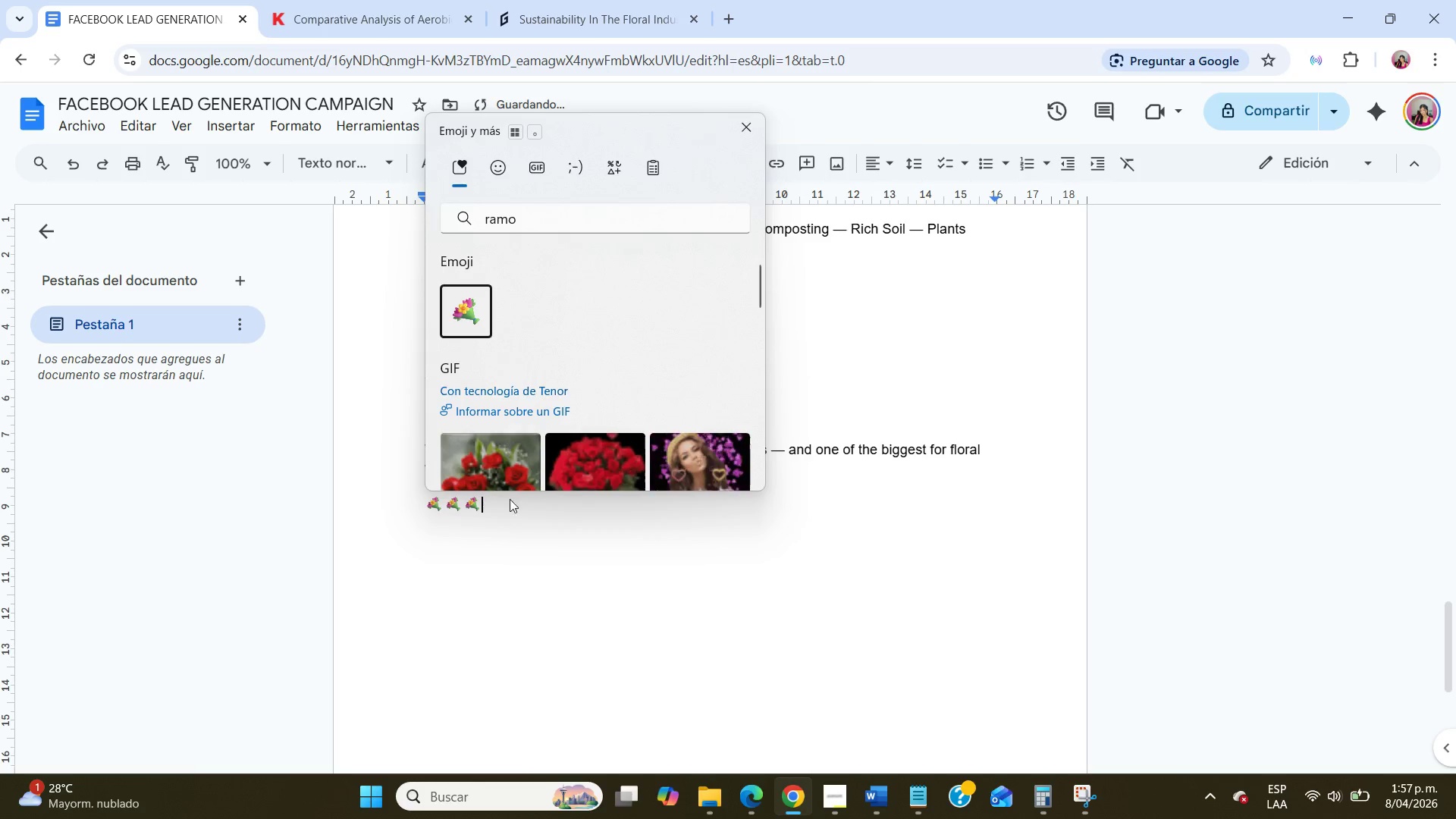 
left_click([510, 532])
 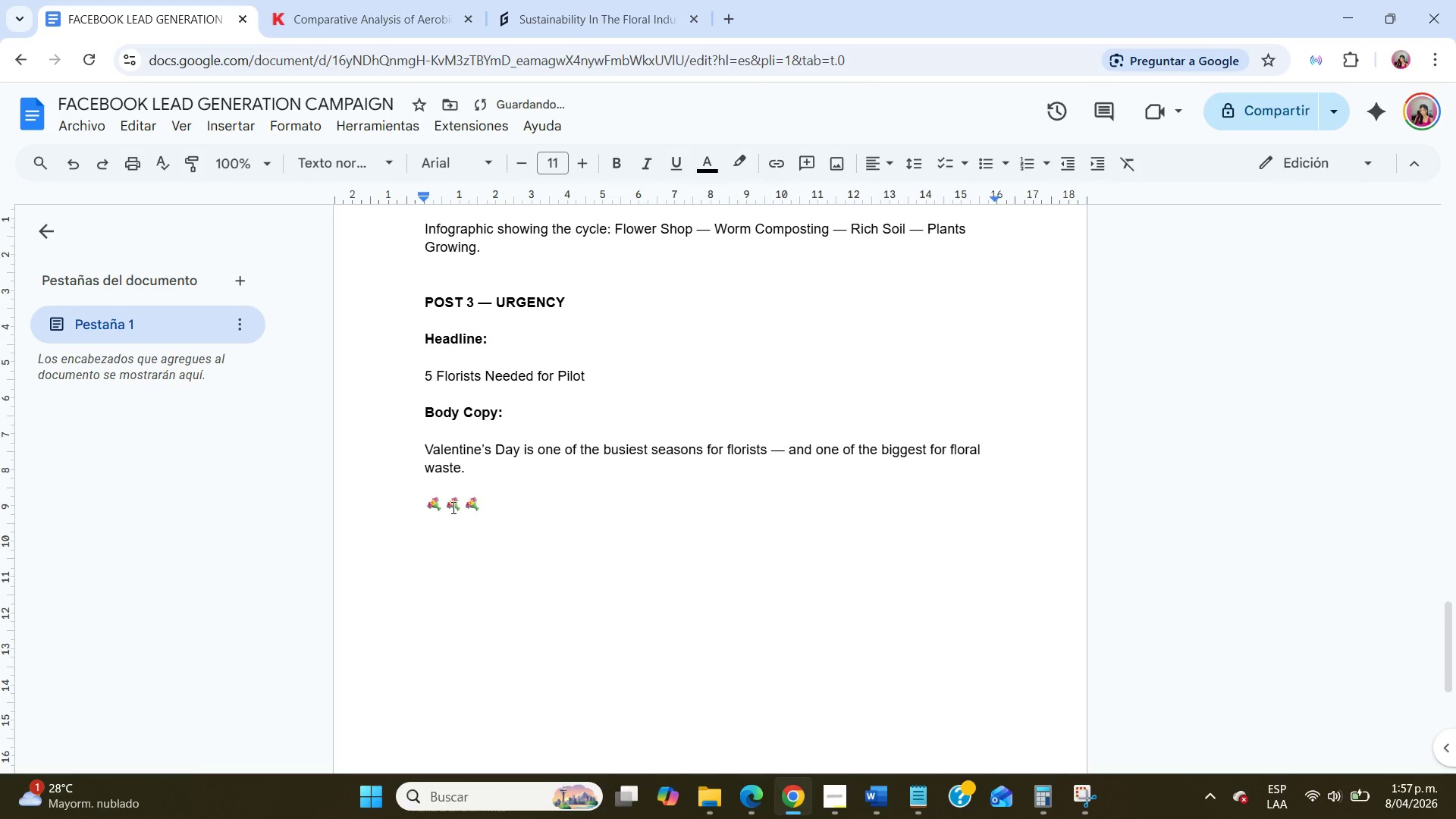 
left_click([452, 507])
 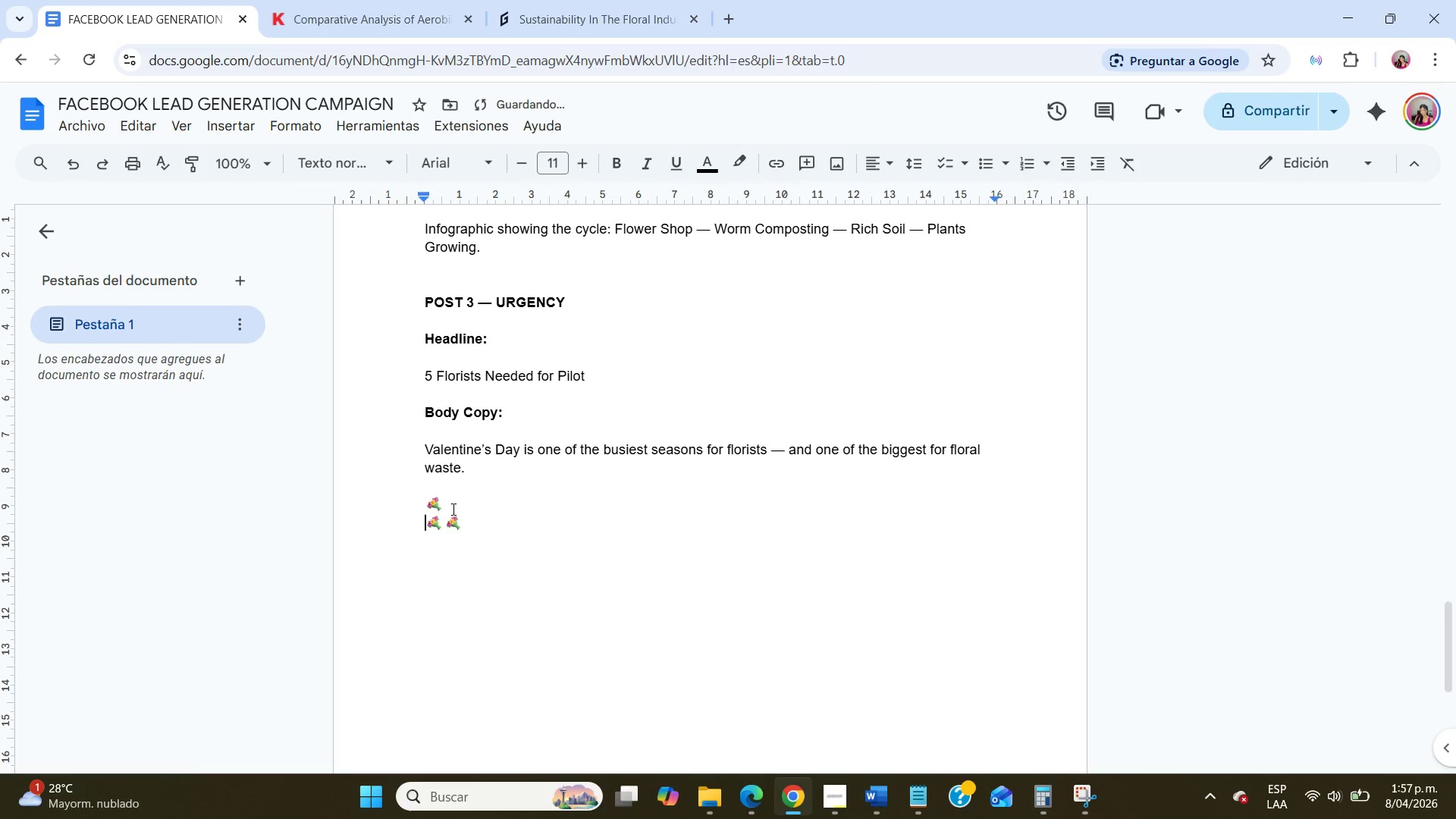 
key(NumpadEnter)
 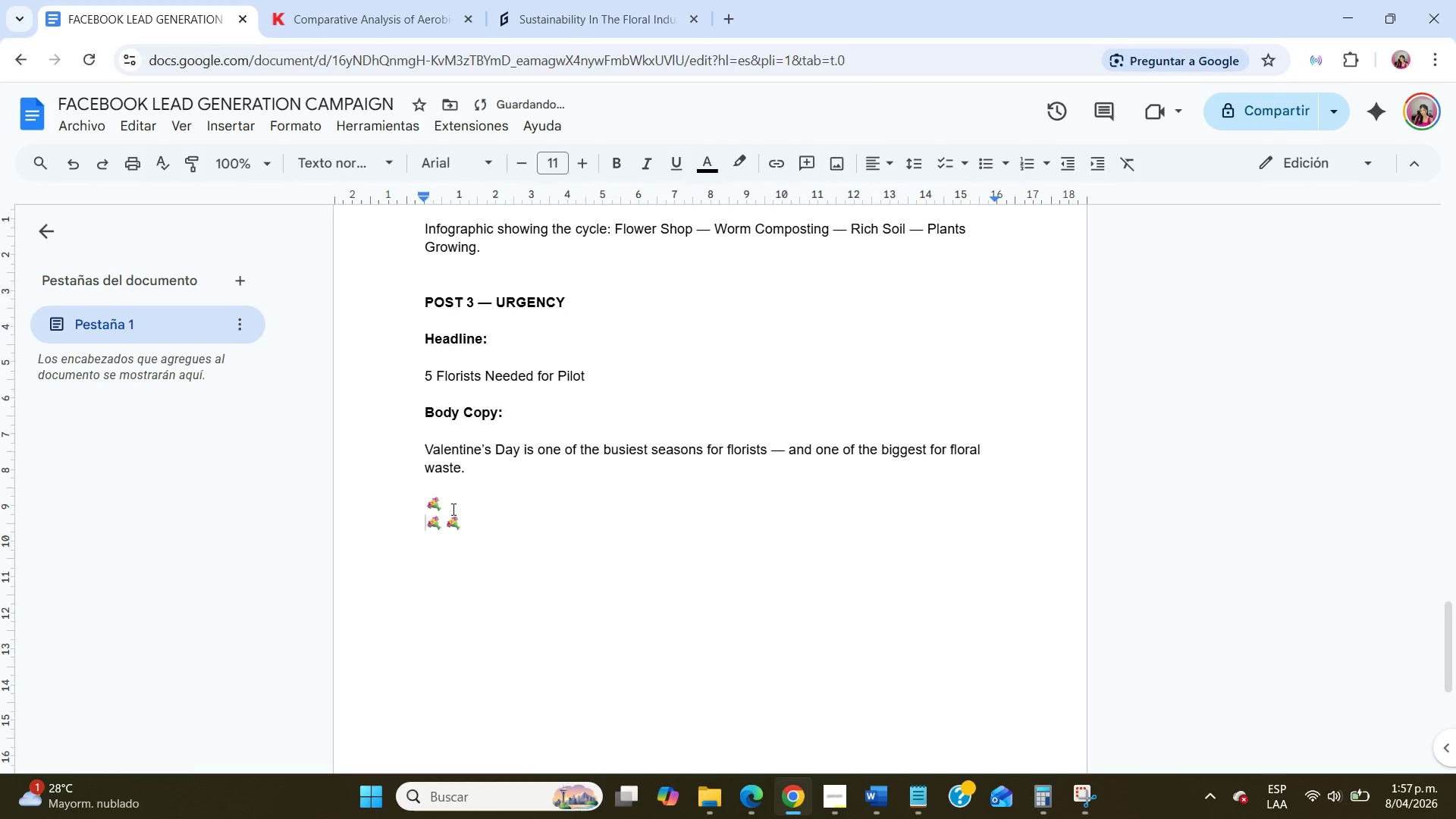 
key(ArrowRight)
 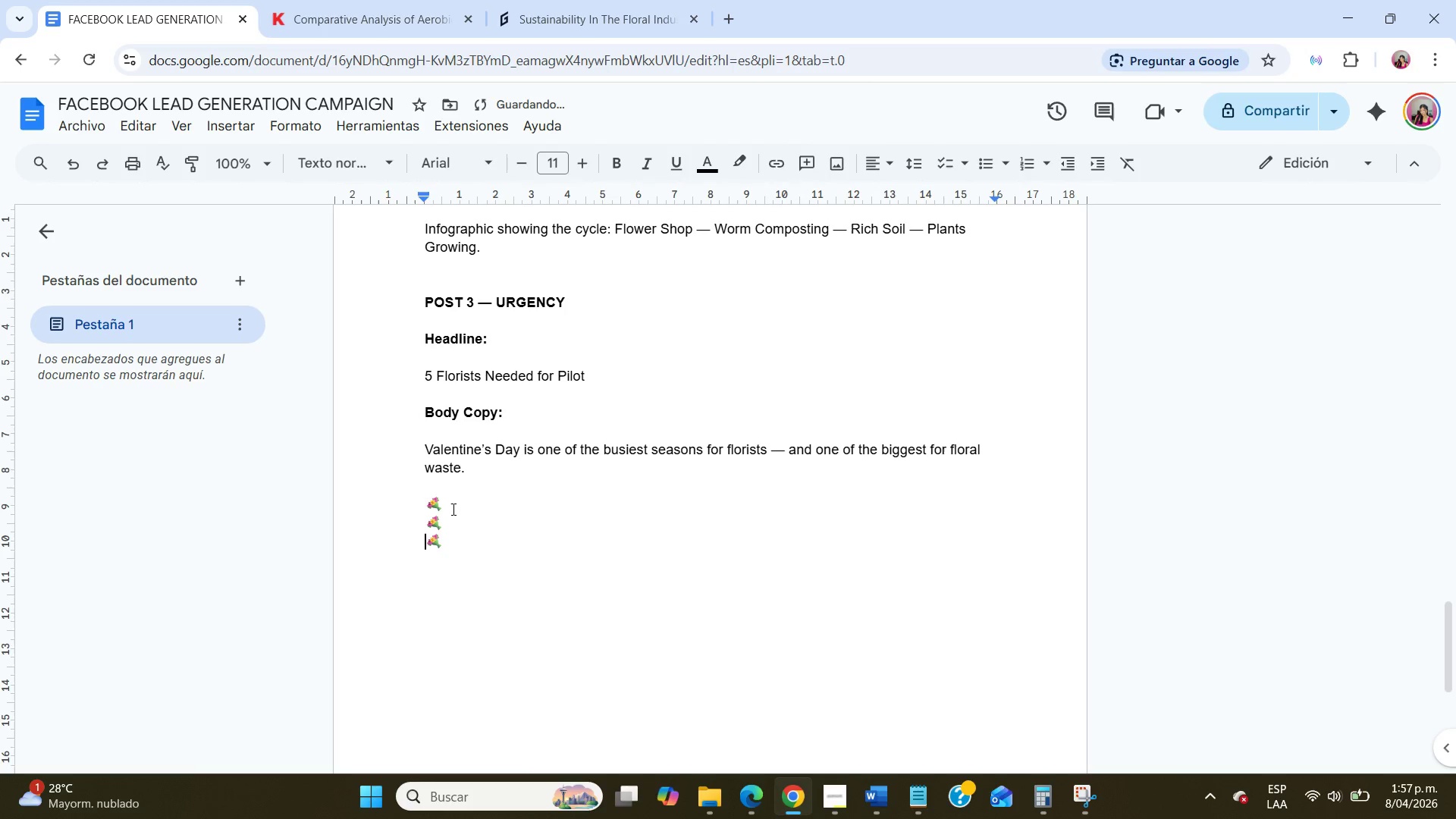 
key(NumpadEnter)
 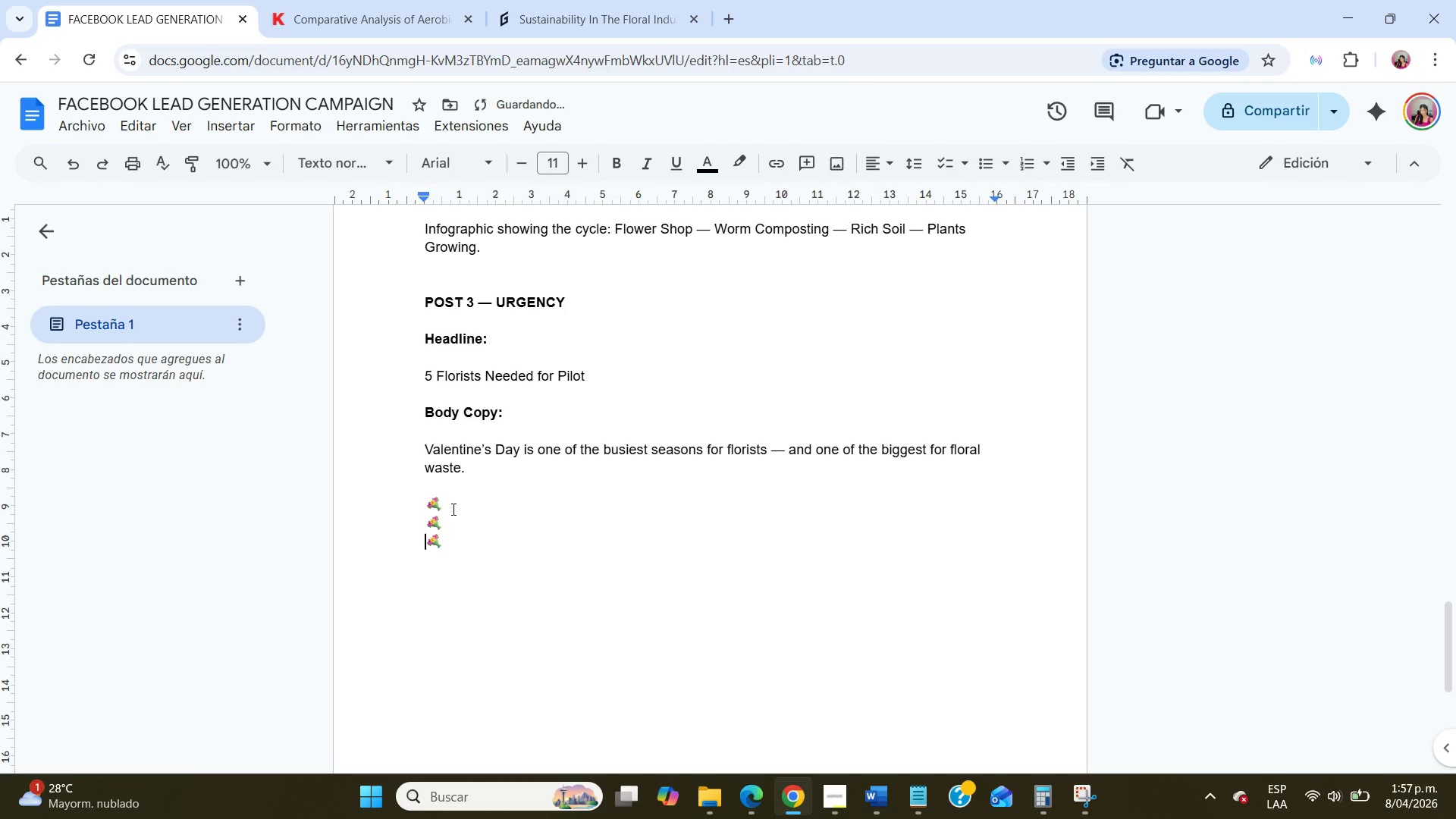 
left_click([452, 509])
 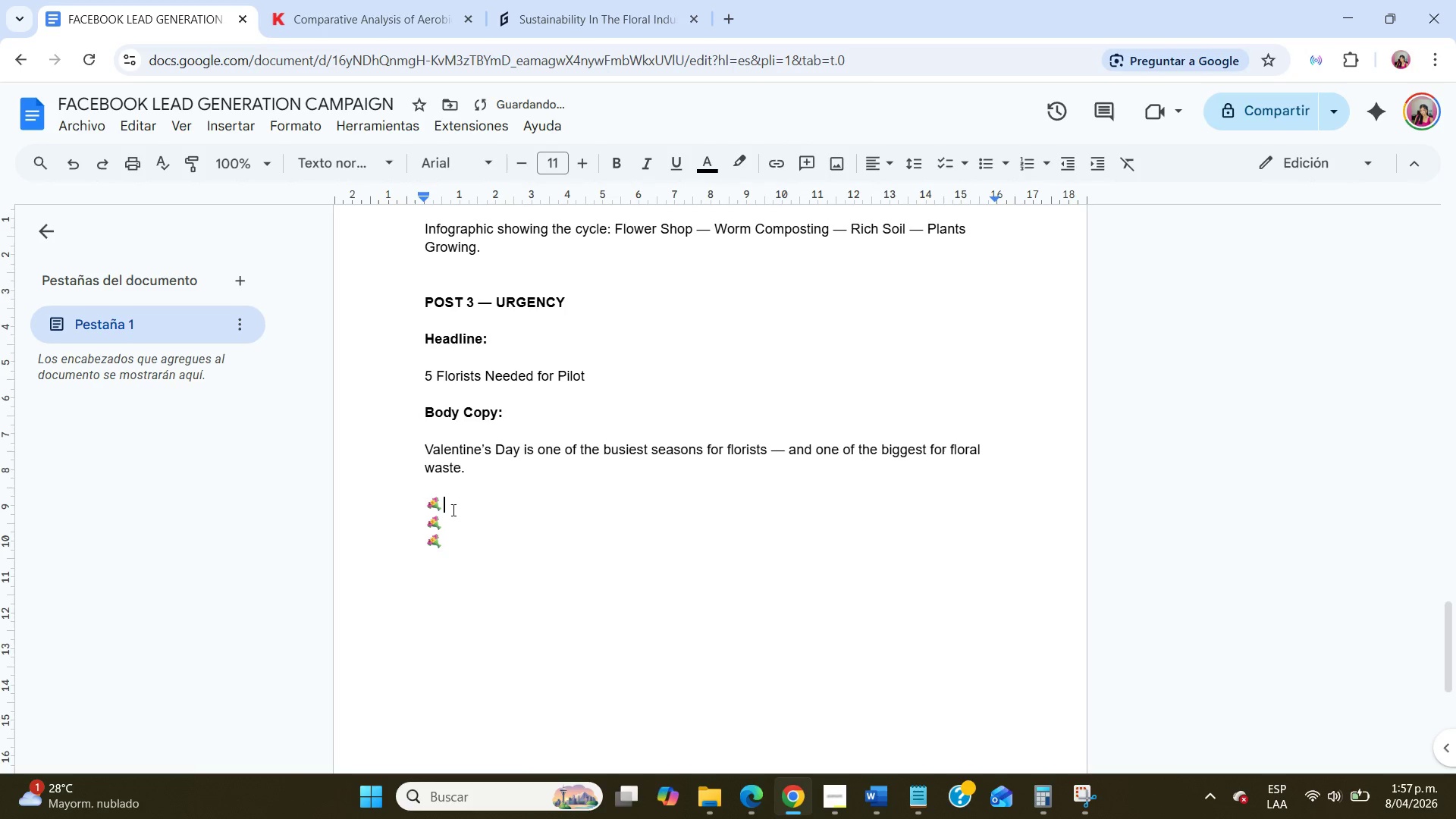 
type( More bouquets)
 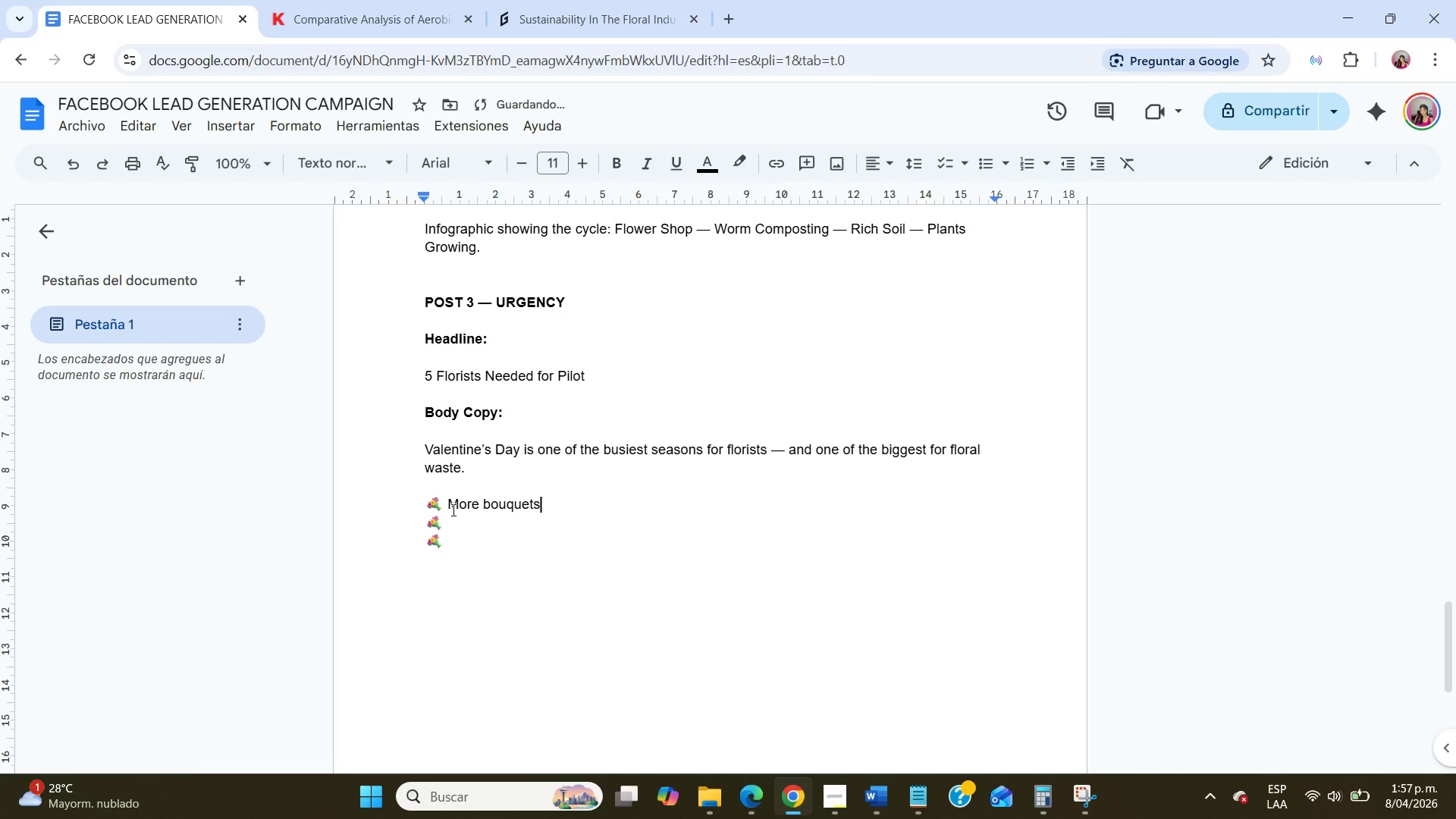 
key(ArrowDown)
 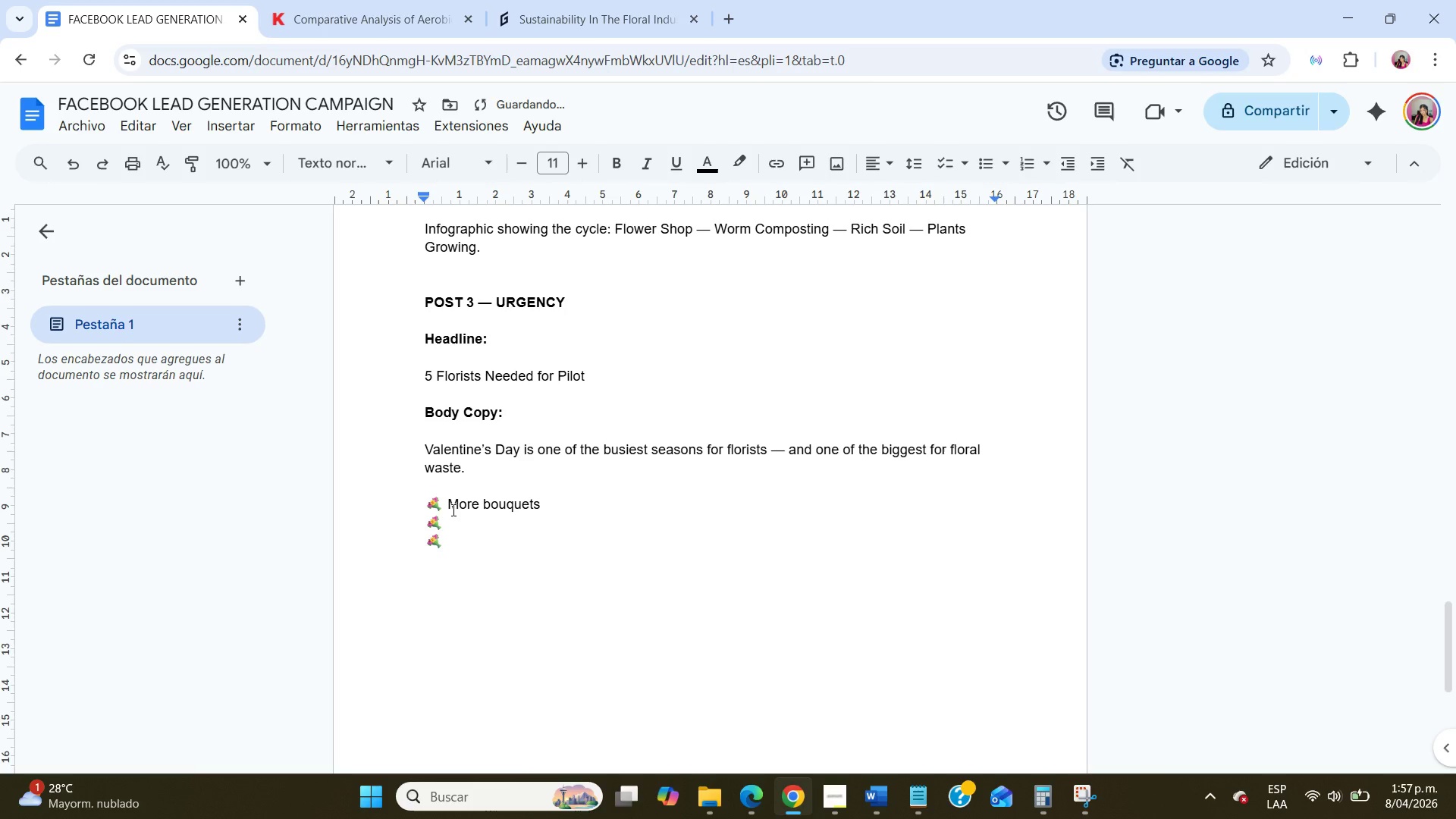 
type( More trimming scraps)
 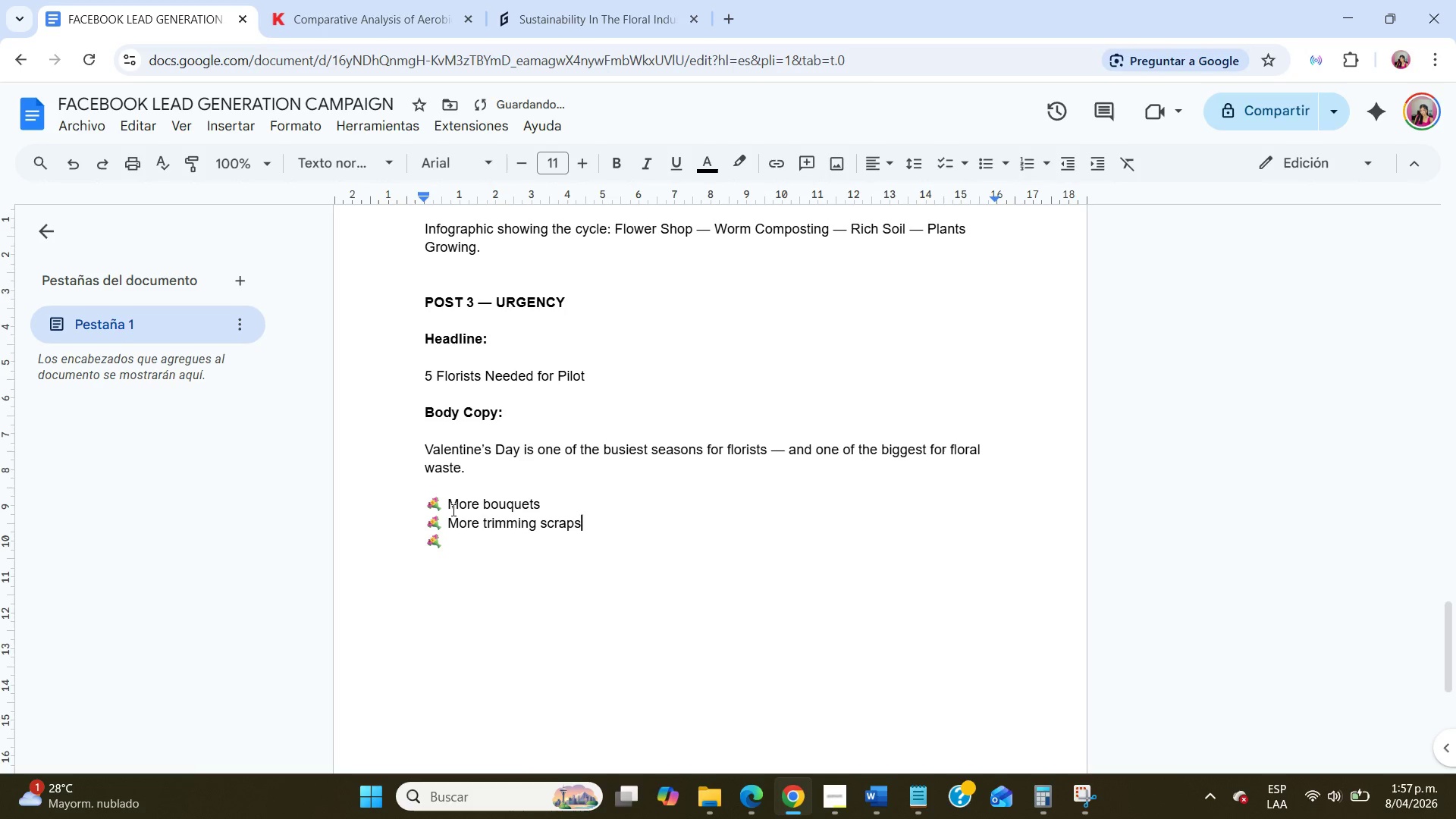 
key(ArrowLeft)
 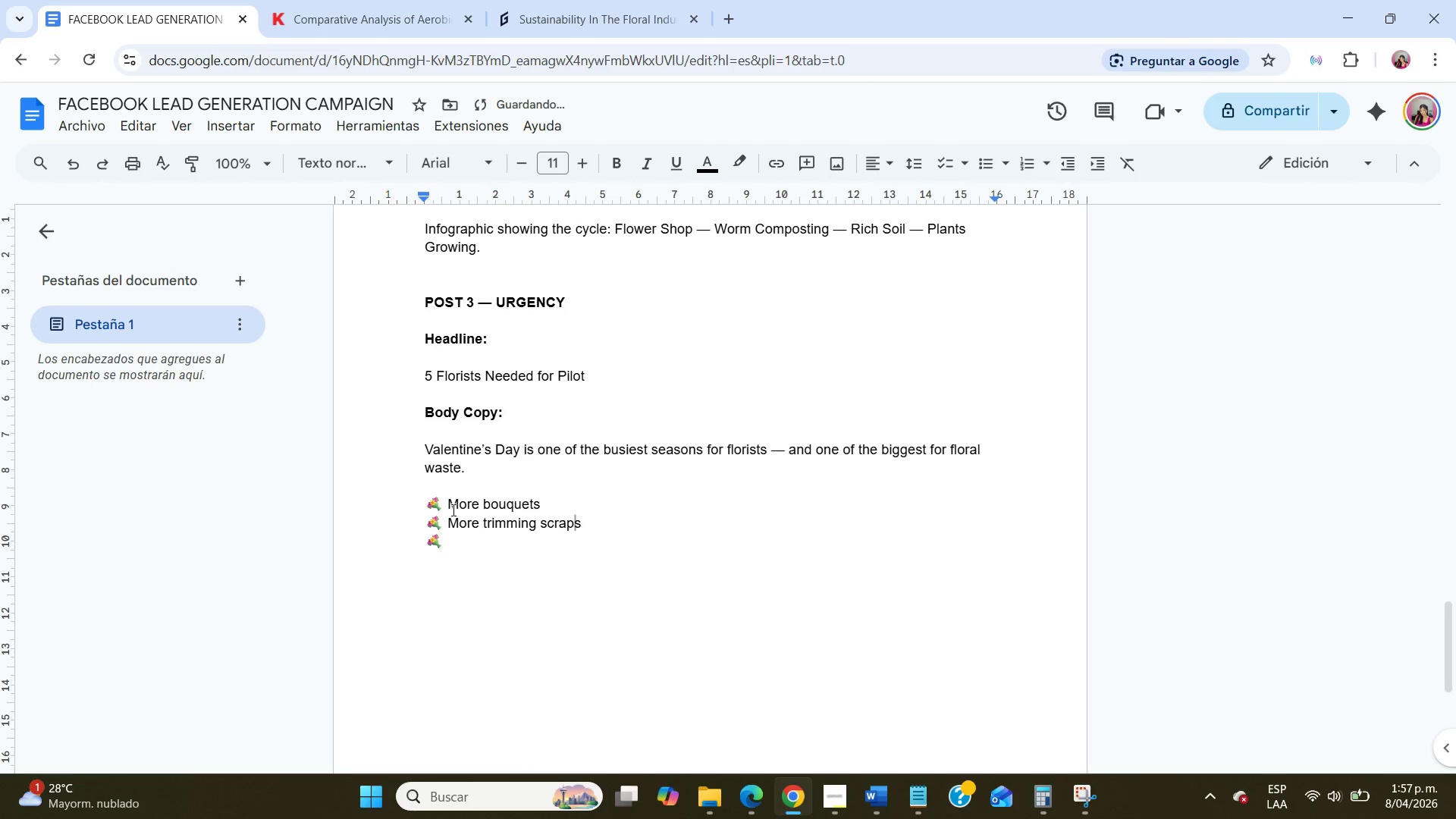 
key(ArrowDown)
 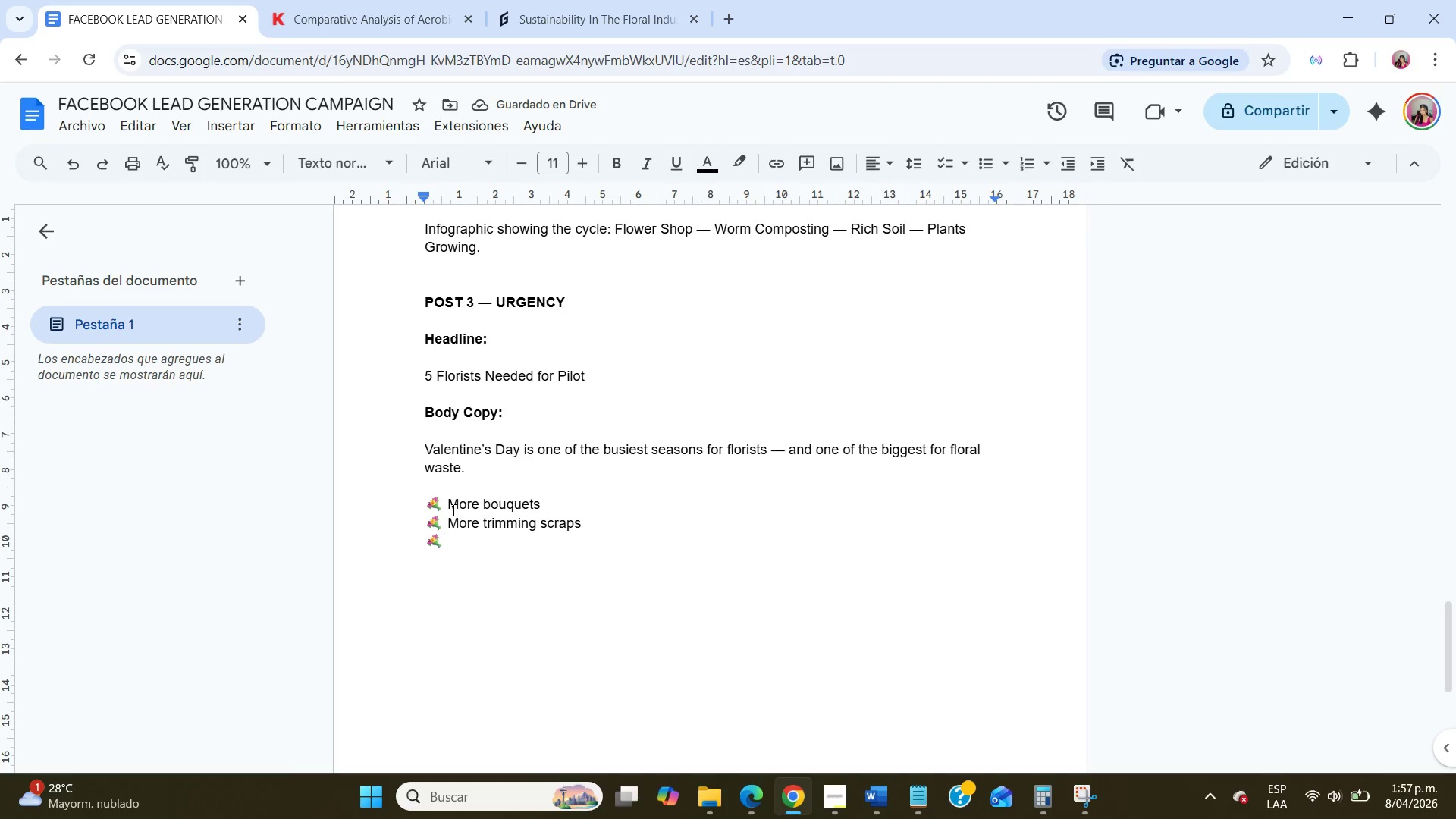 
type( Morw )
key(Backspace)
key(Backspace)
type(e disposal costs)
 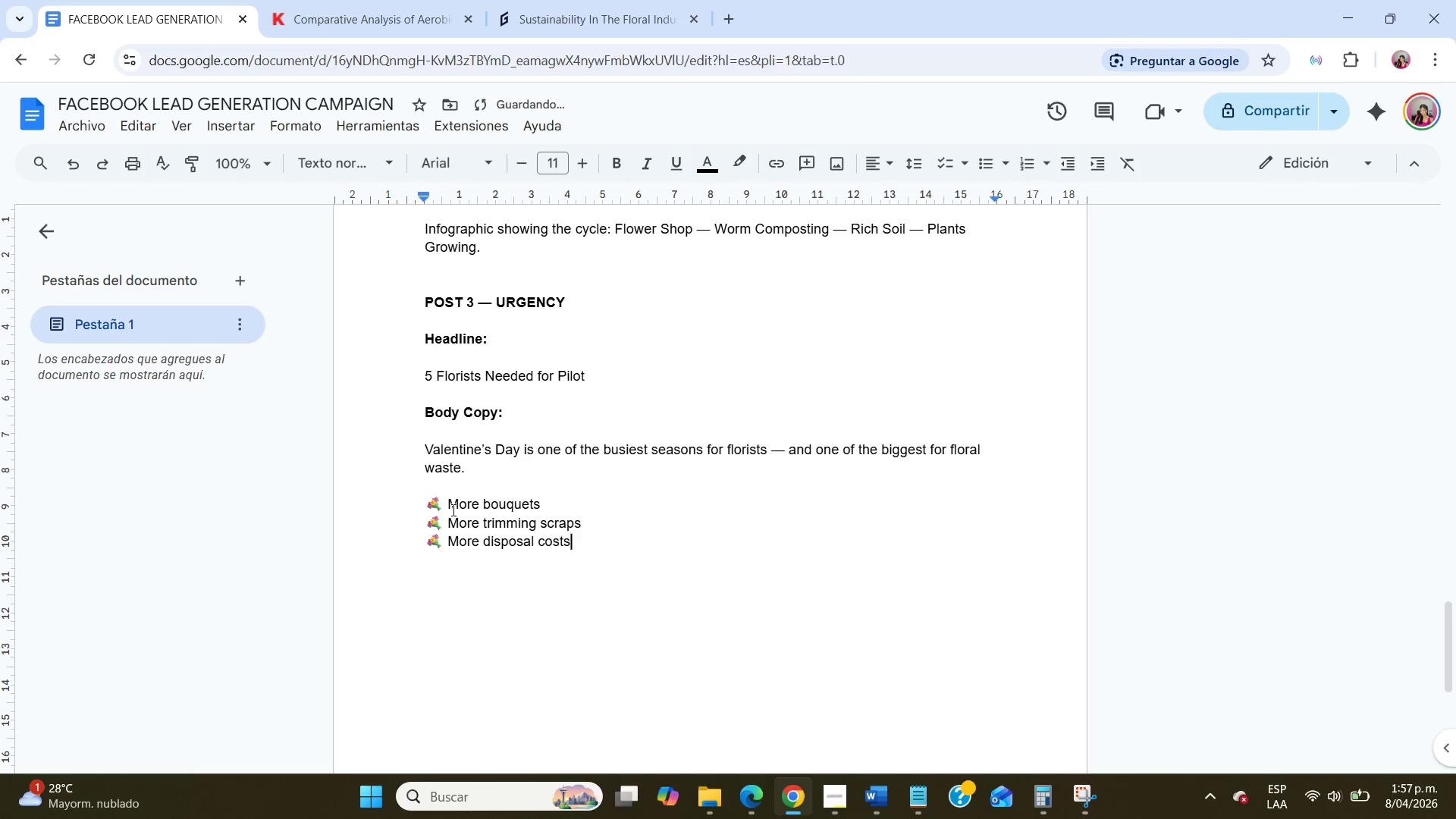 
scroll: coordinate [452, 510], scroll_direction: down, amount: 2.0
 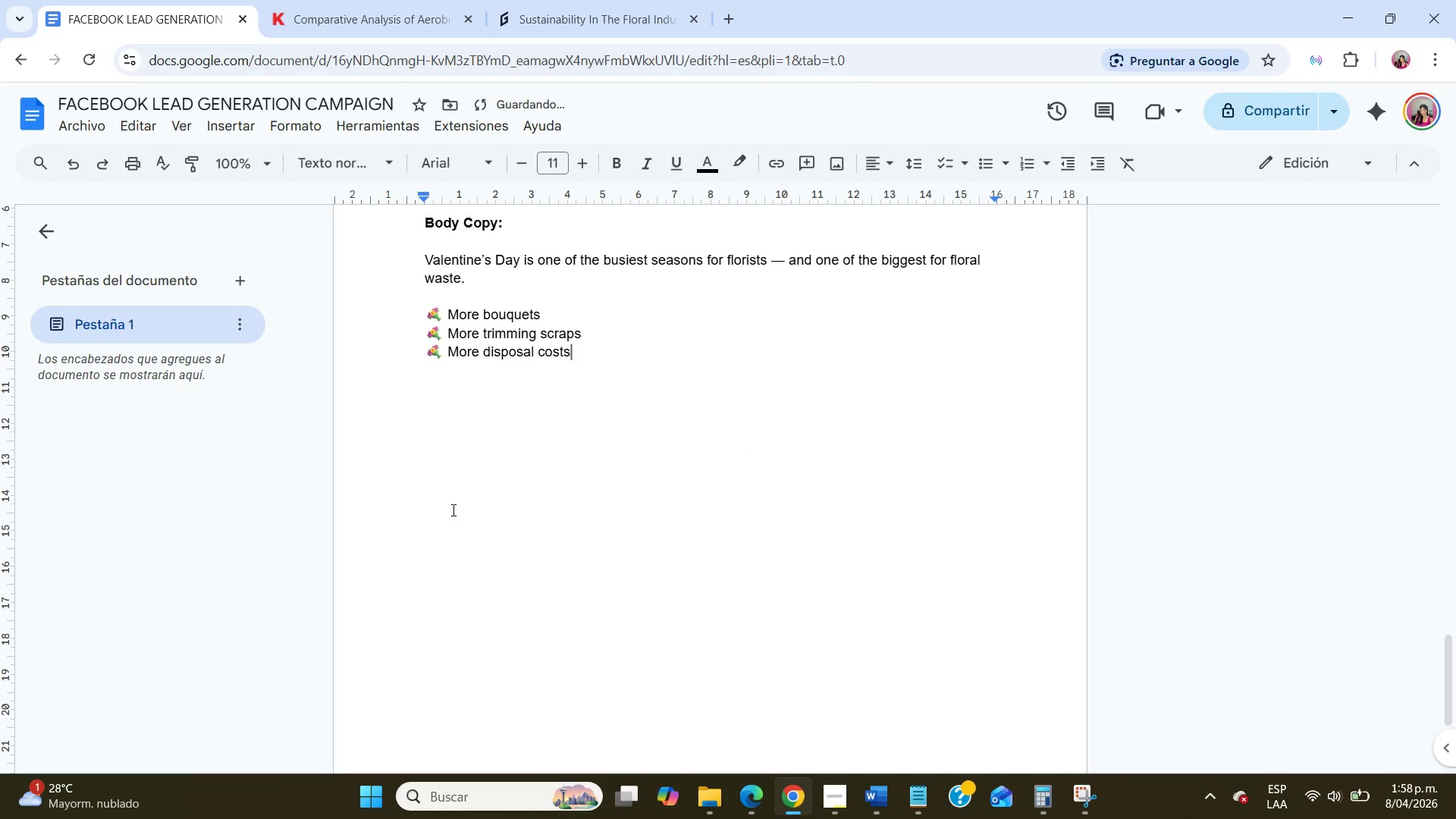 
key(NumpadEnter)
key(NumpadEnter)
type(That[s why Lichen Logic is launching a limited 5 shop pilot program for our Petal - to - Soil composting service.)
key(NumpadEnter)
key(NumpadEnter)
type(Pilot participants s)
key(Backspace)
type(receive>)
 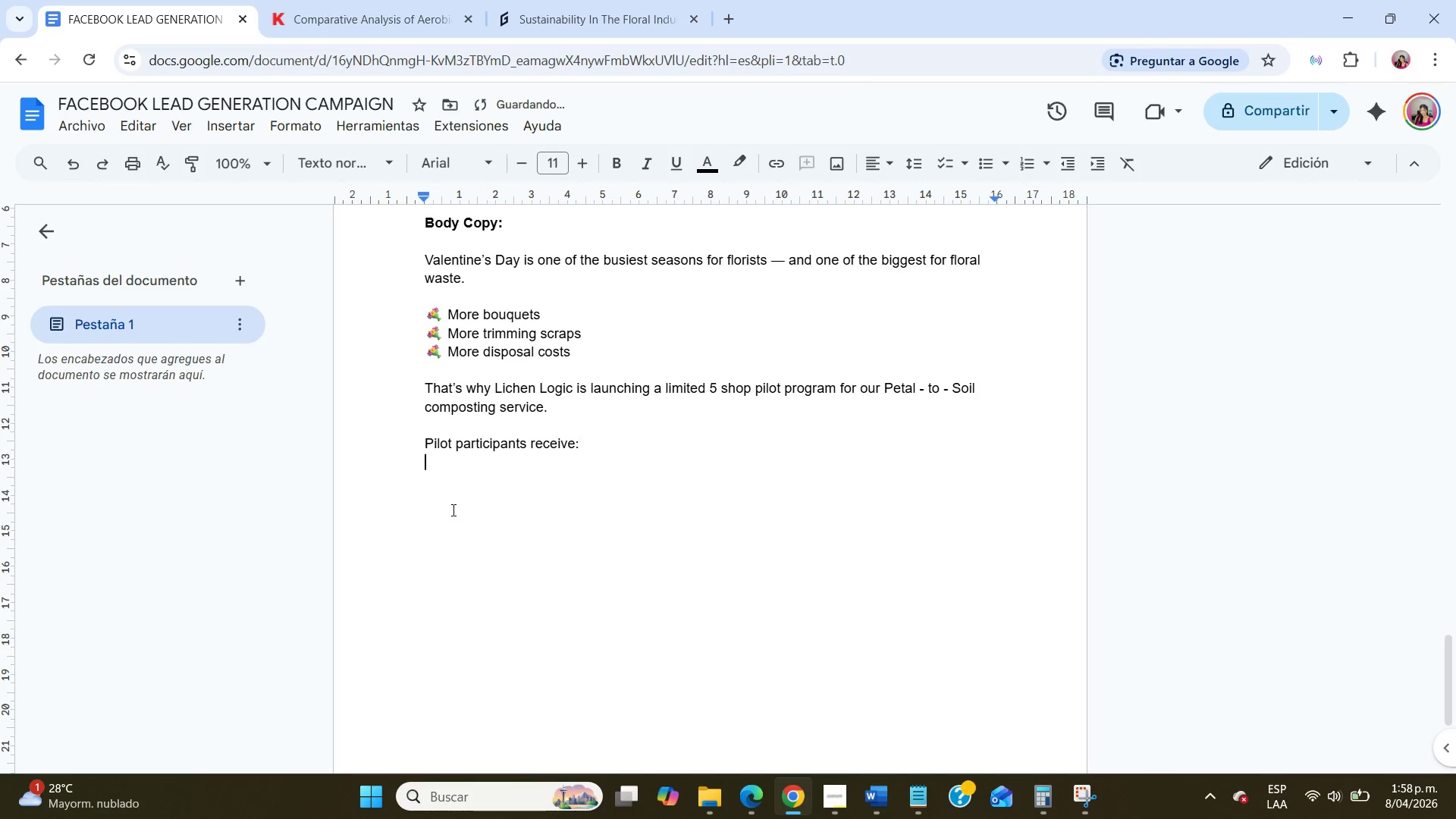 
key(Enter)
 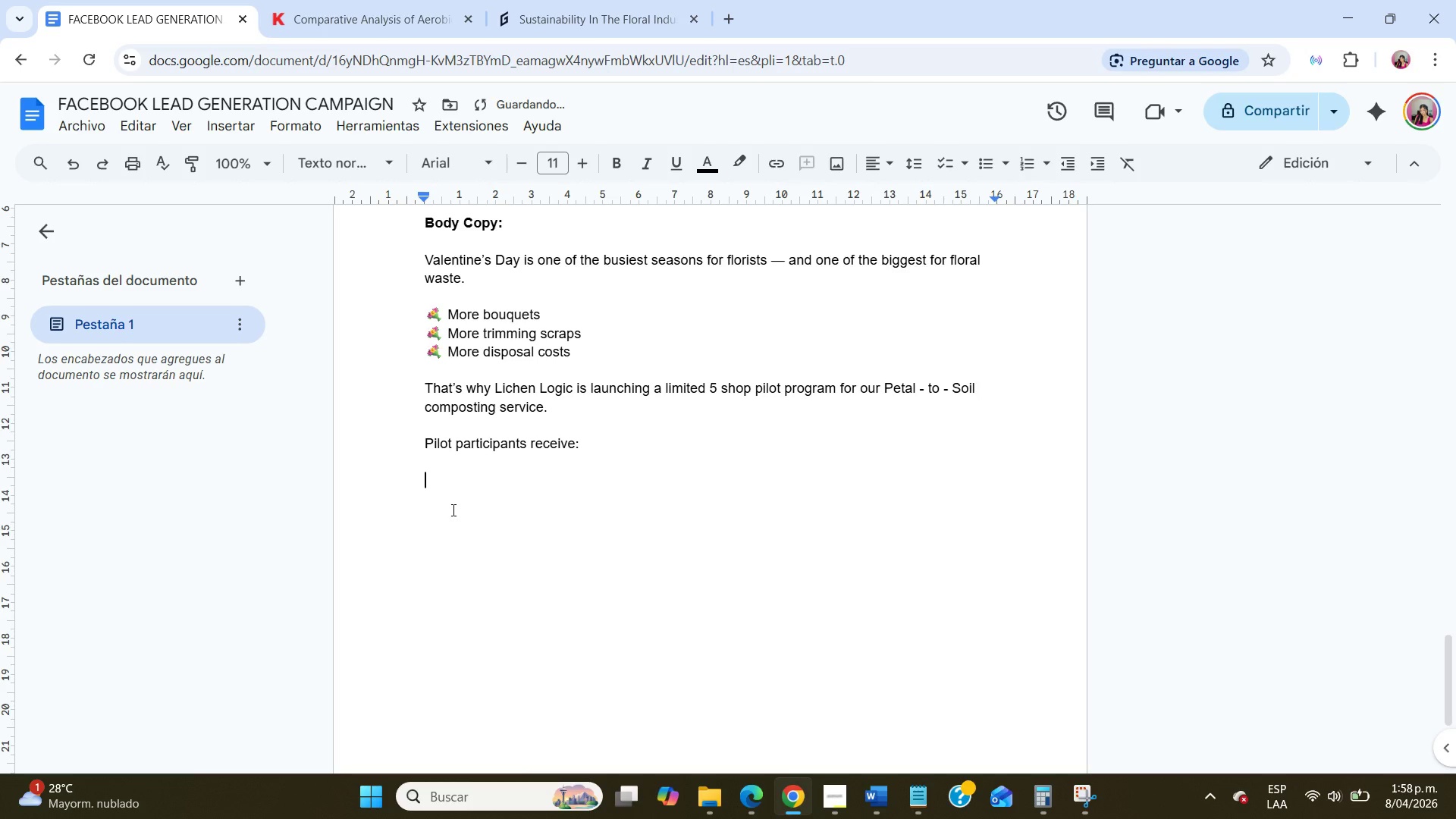 
key(Enter)
 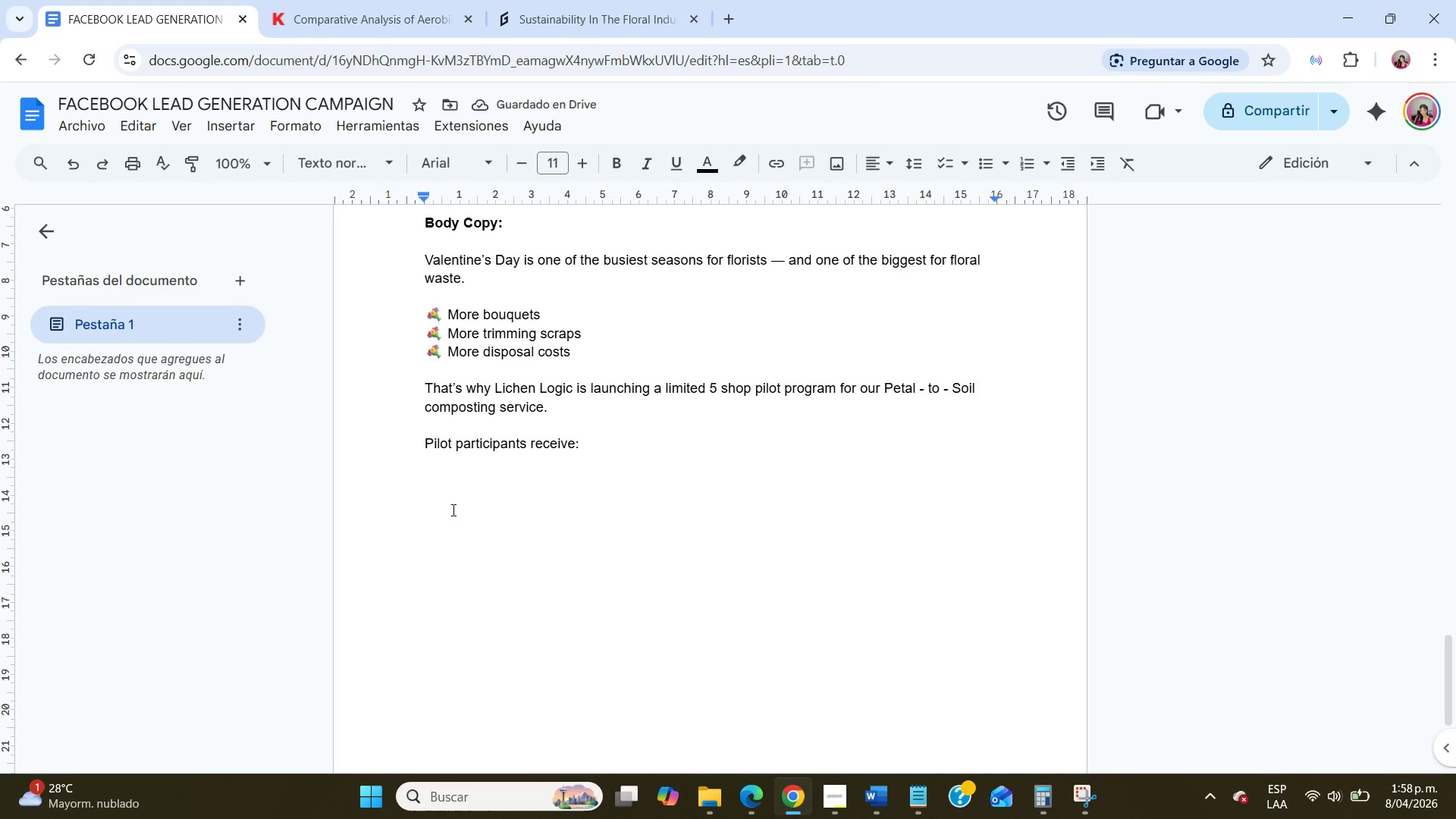 
scroll: coordinate [472, 468], scroll_direction: up, amount: 4.0
 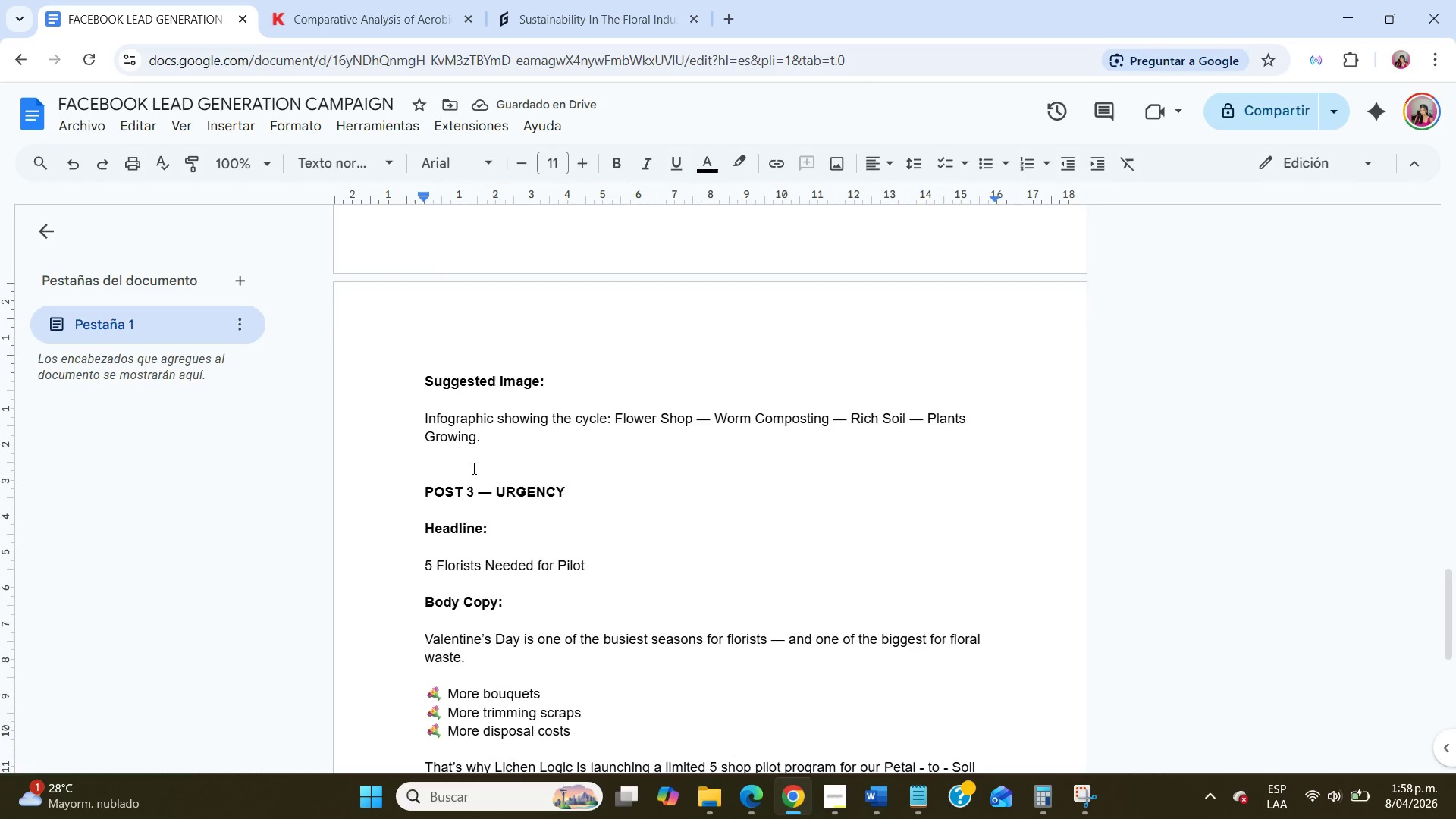 
scroll: coordinate [472, 468], scroll_direction: down, amount: 2.0
 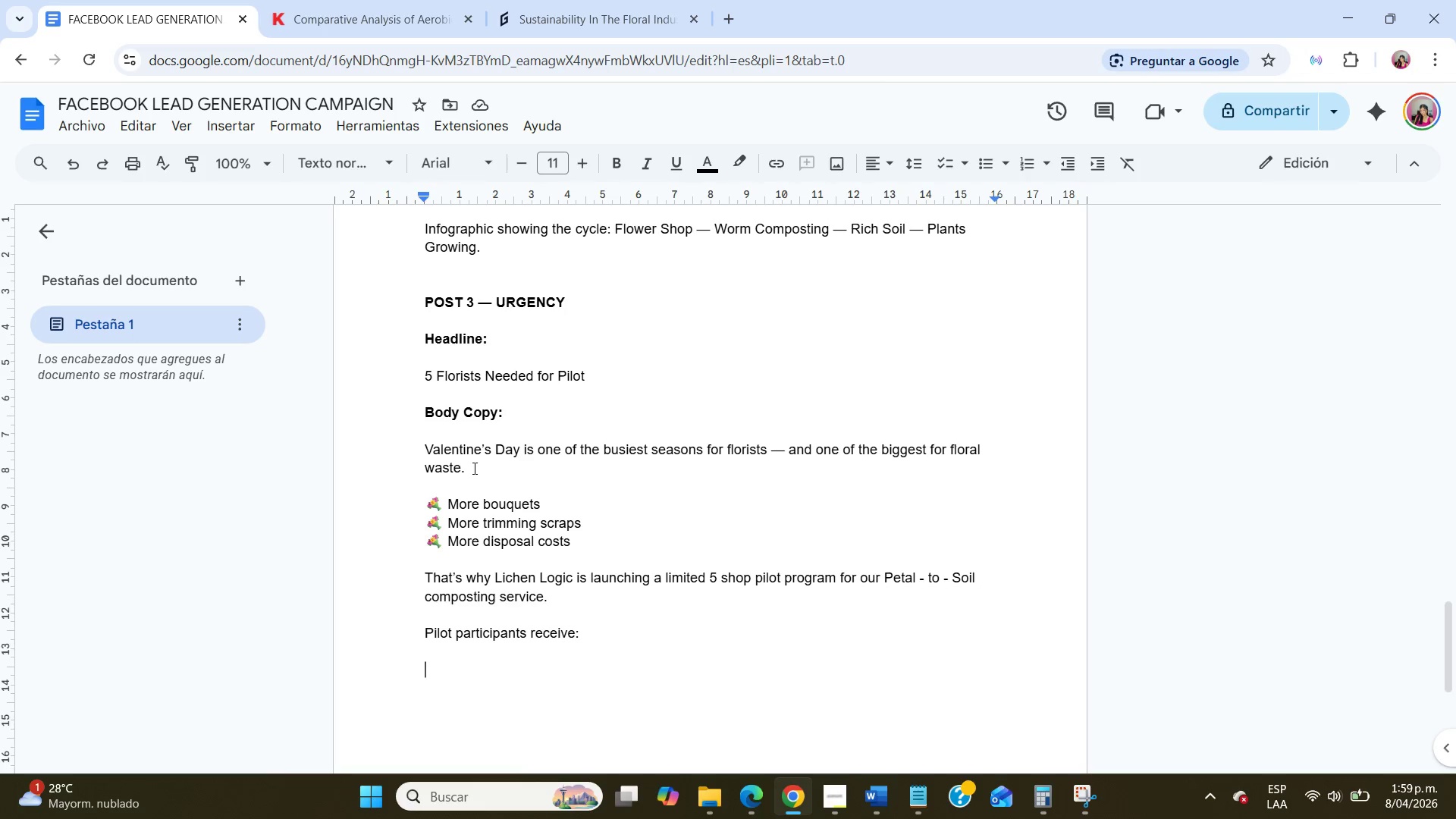 
wait(25.93)
 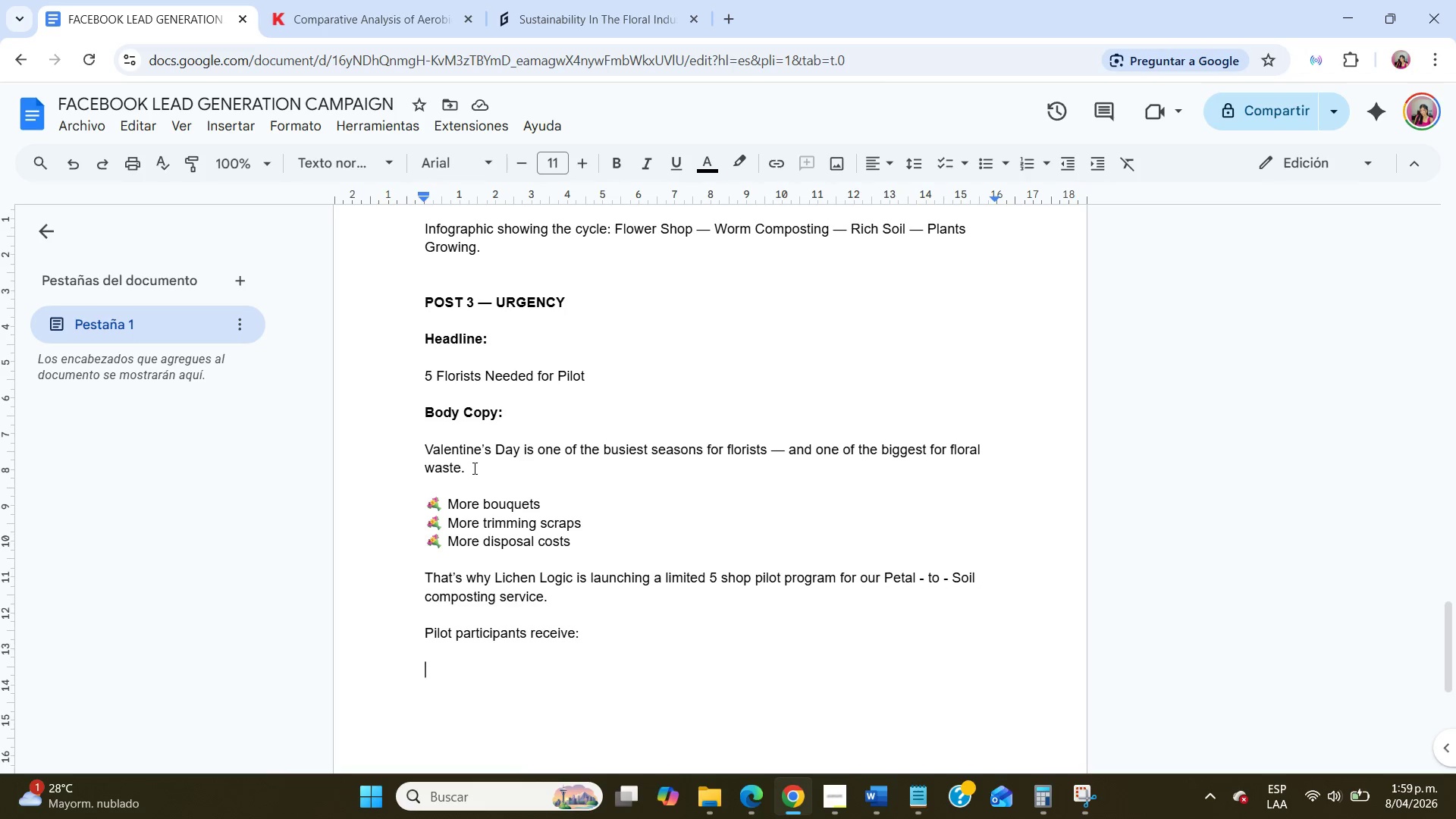 
key(Meta+MetaLeft)
 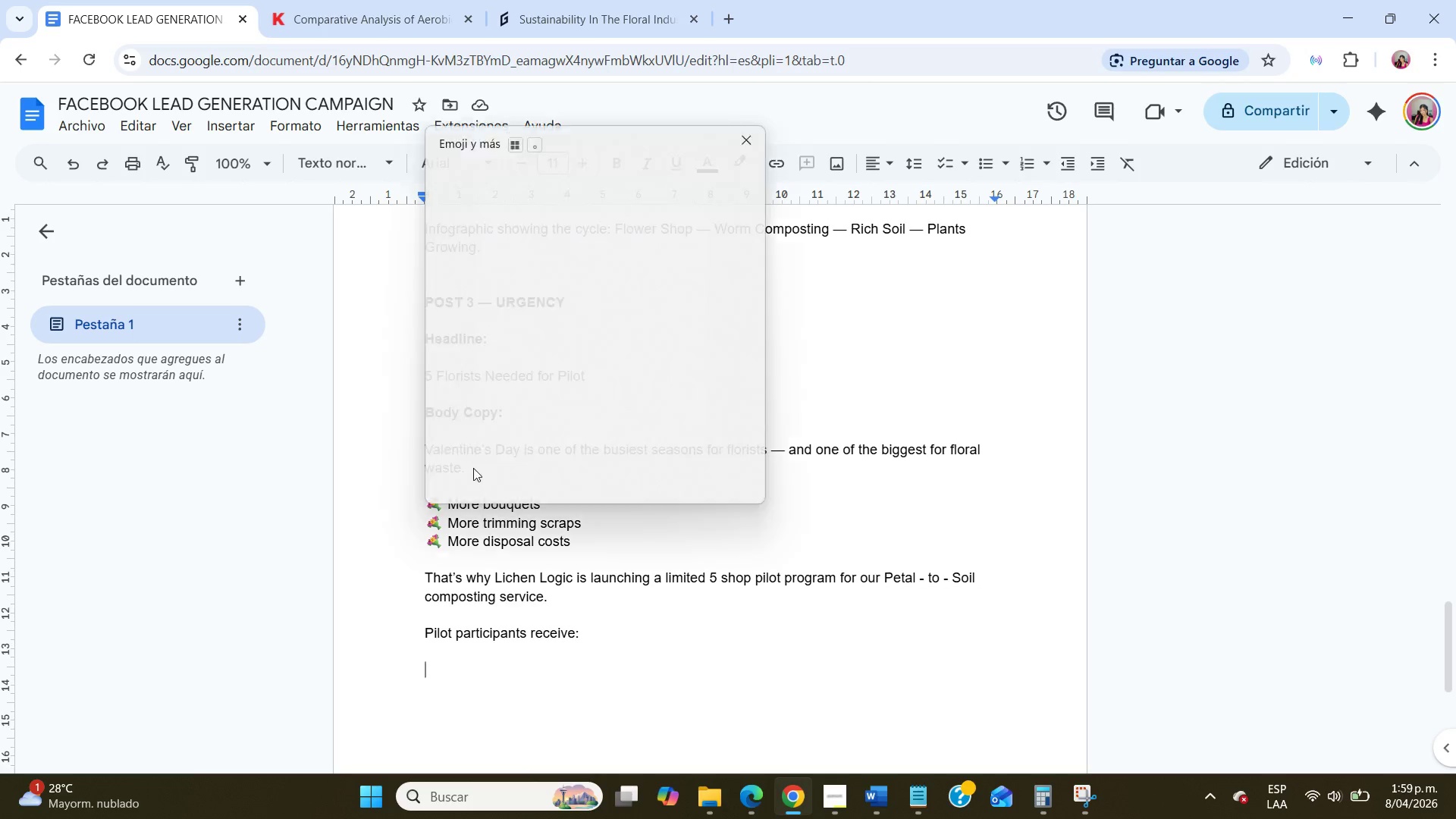 
key(Meta+Period)
 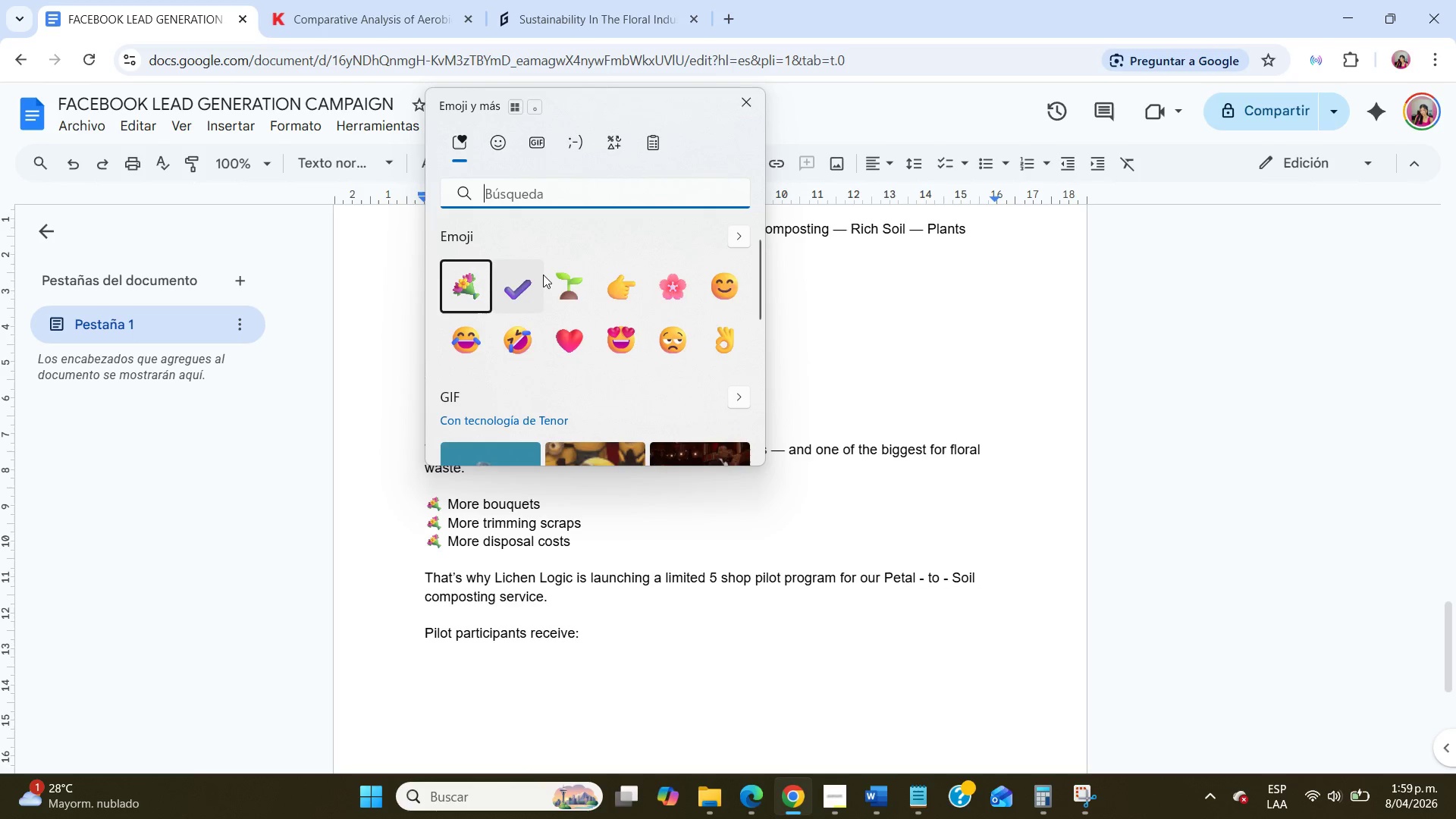 
left_click([543, 275])
 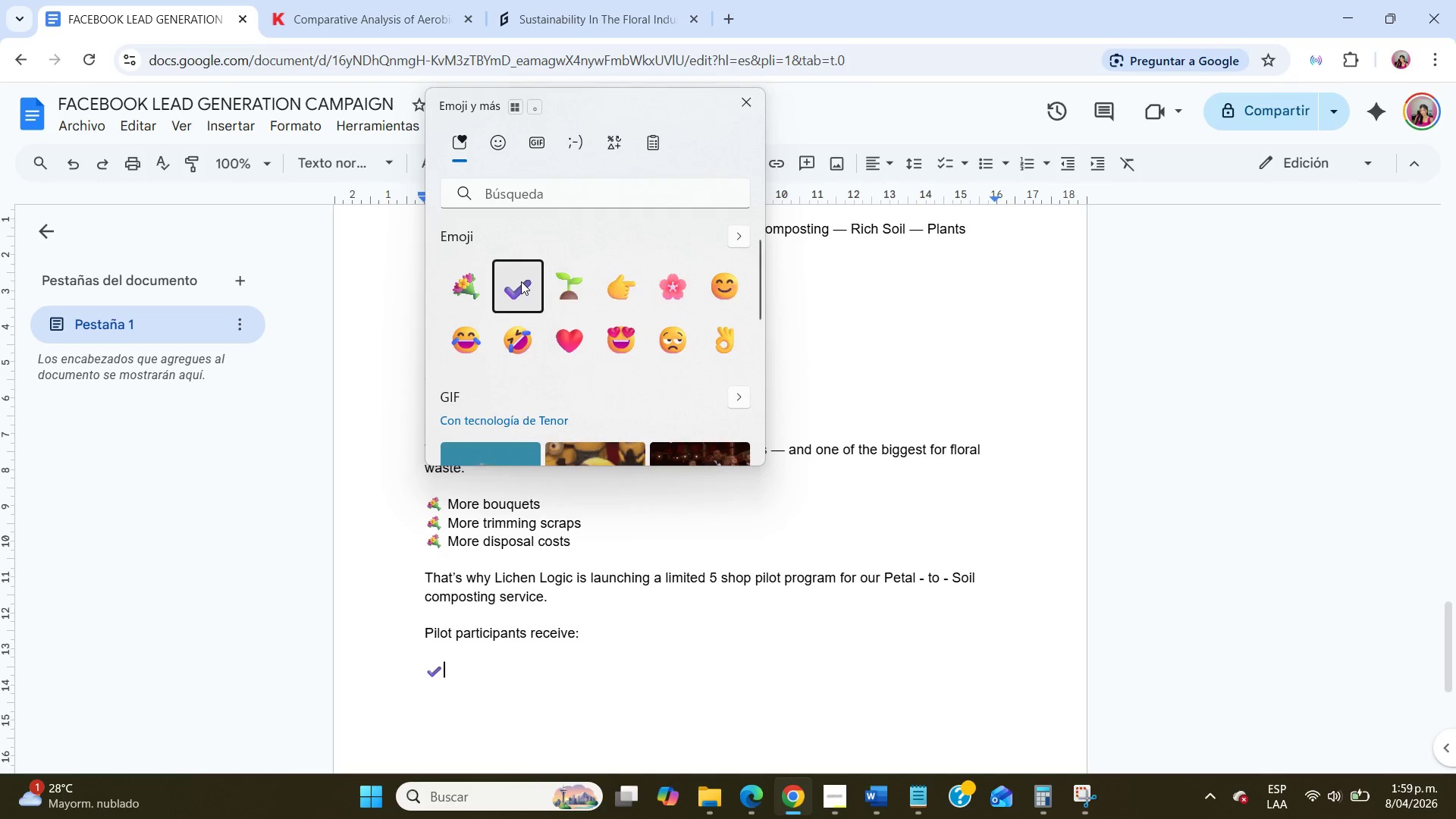 
left_click([521, 281])
 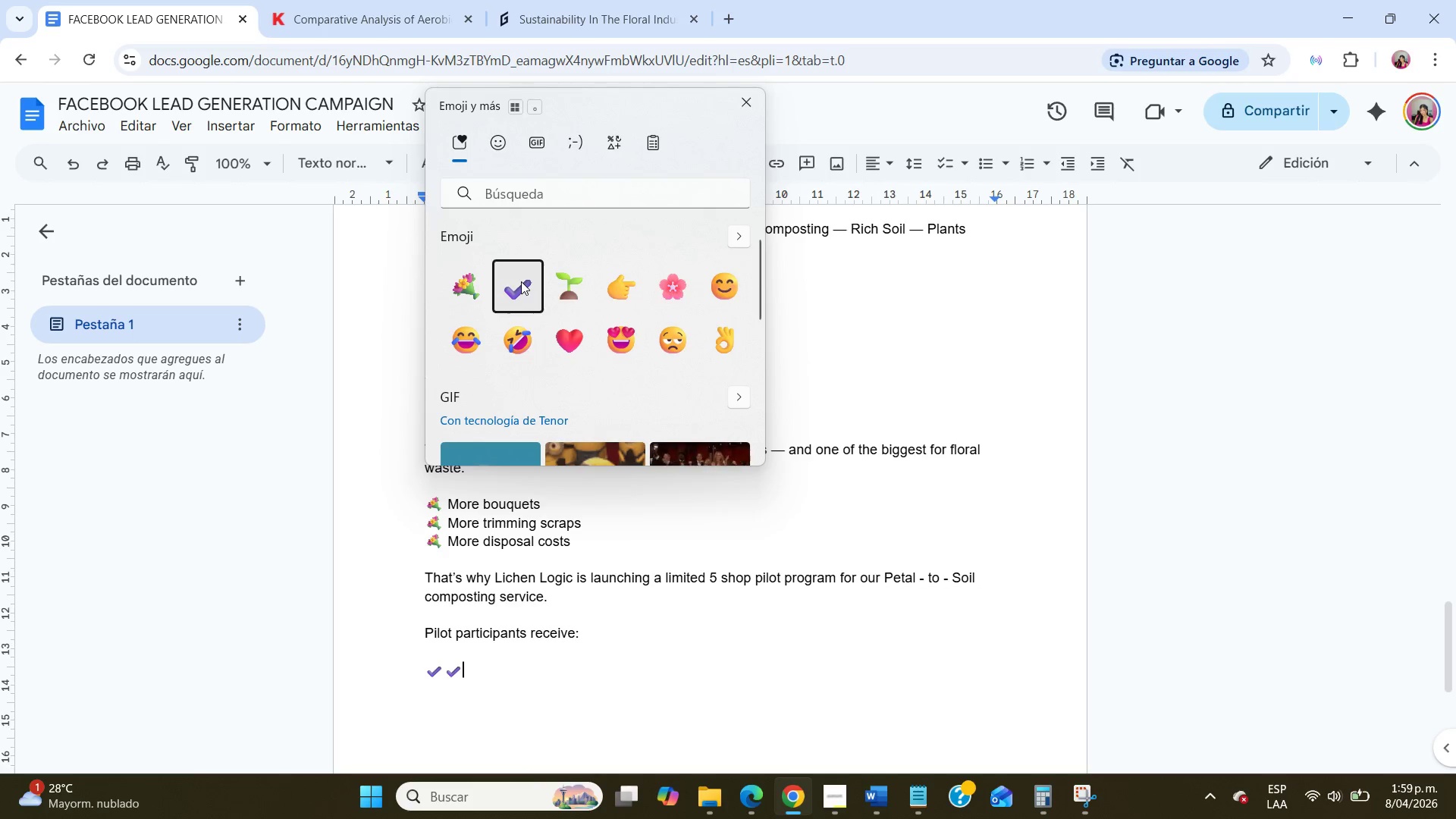 
left_click([521, 281])
 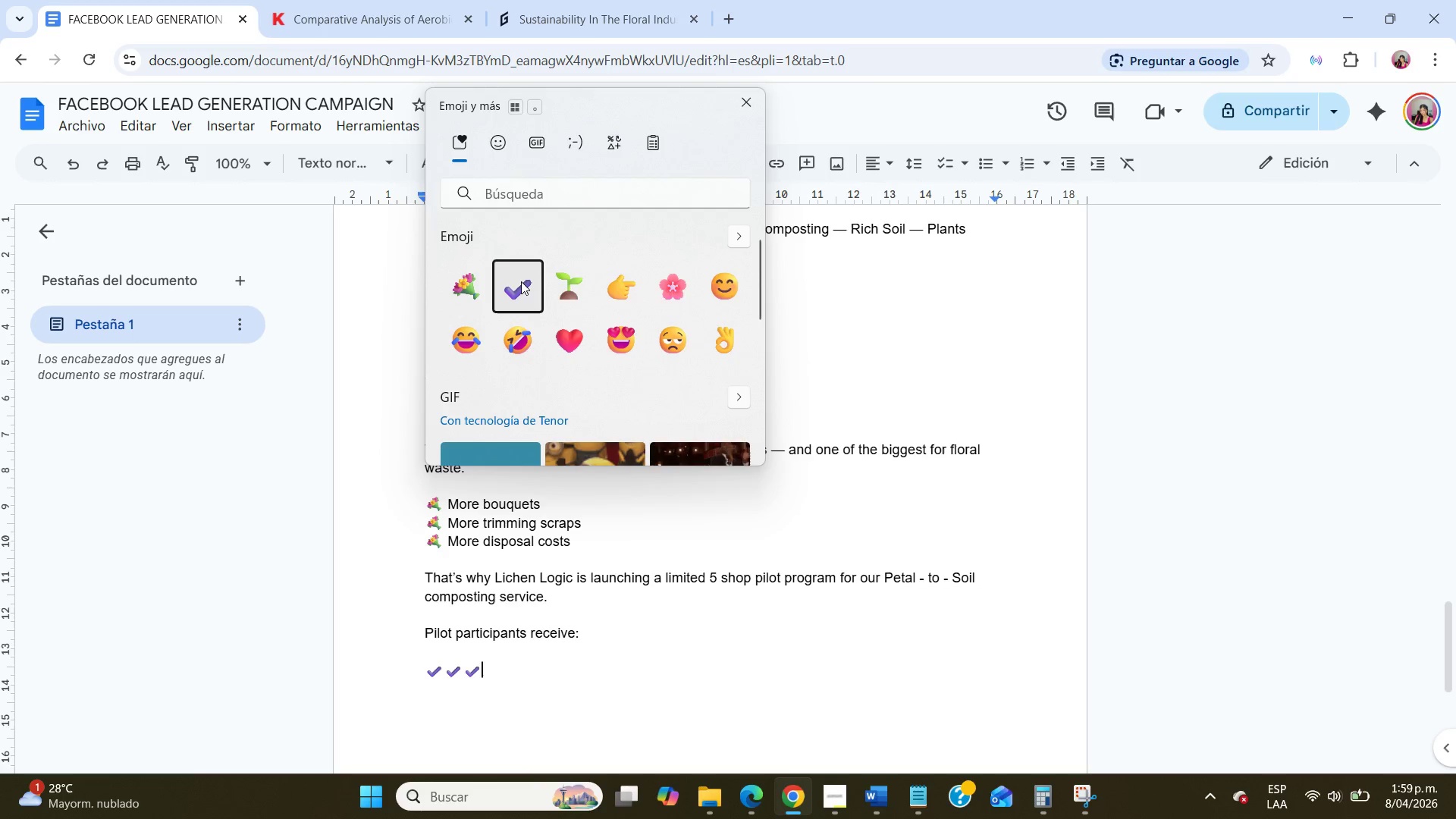 
left_click([521, 281])
 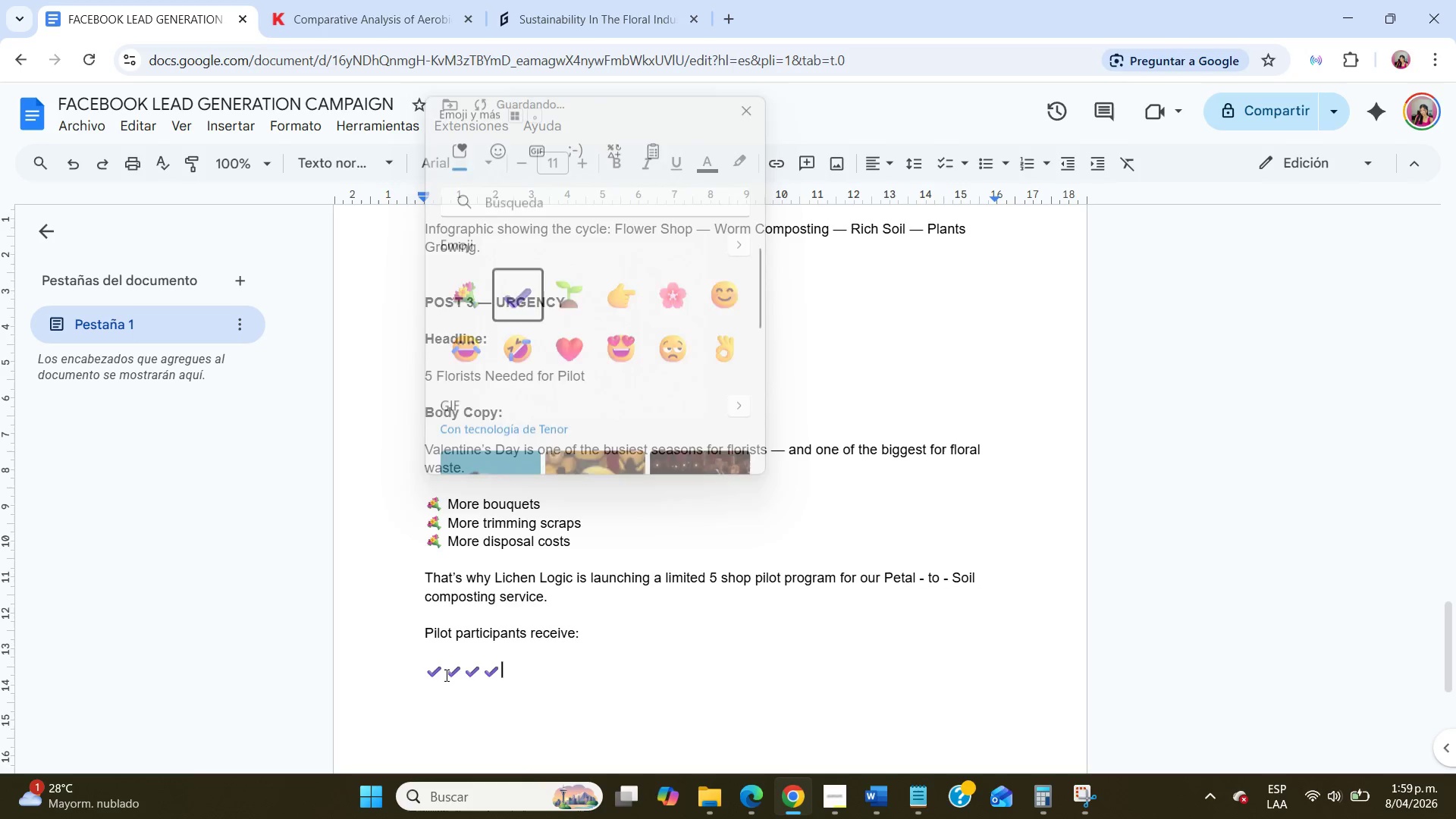 
double_click([445, 674])
 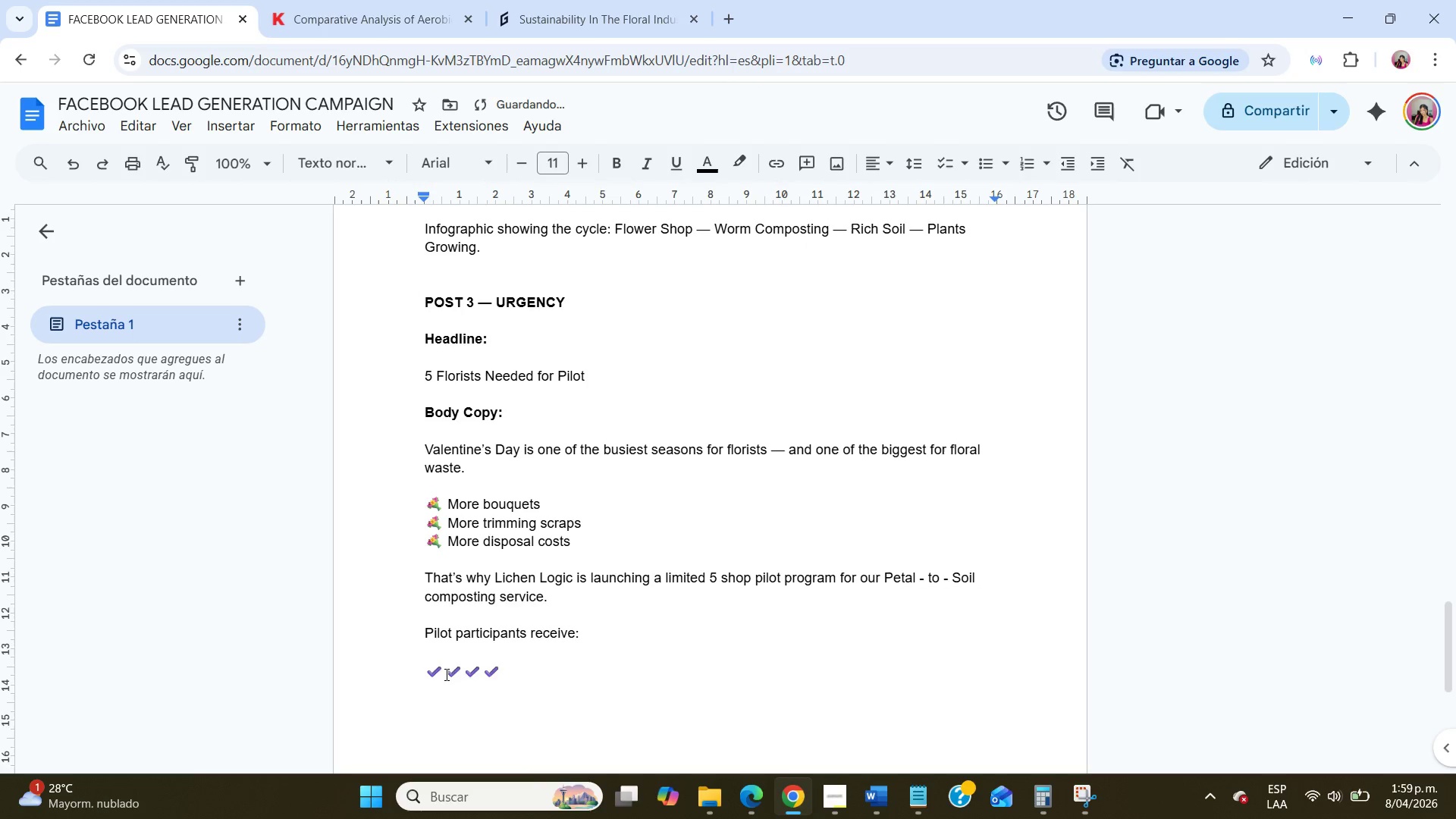 
key(Enter)
 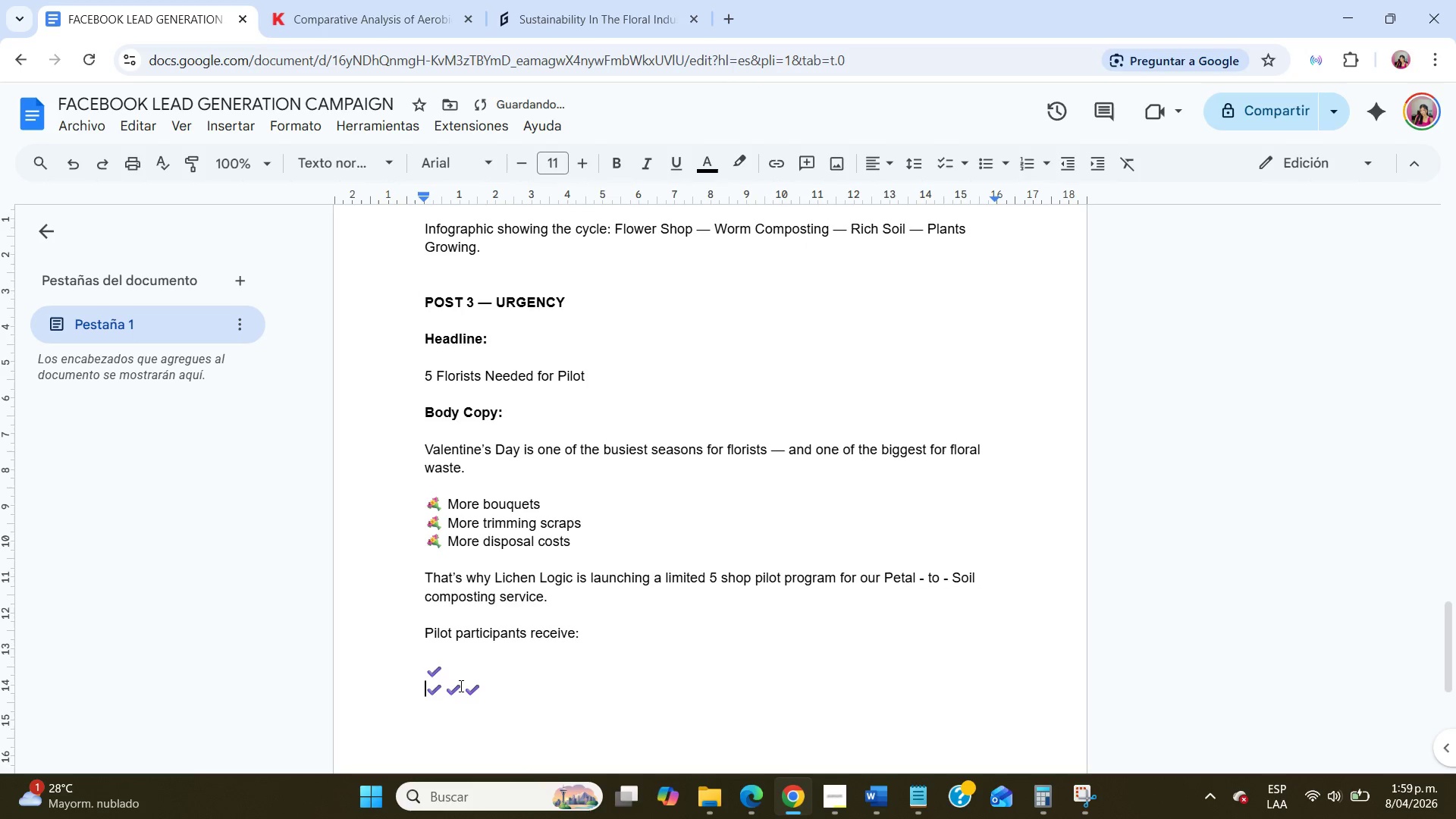 
left_click([460, 686])
 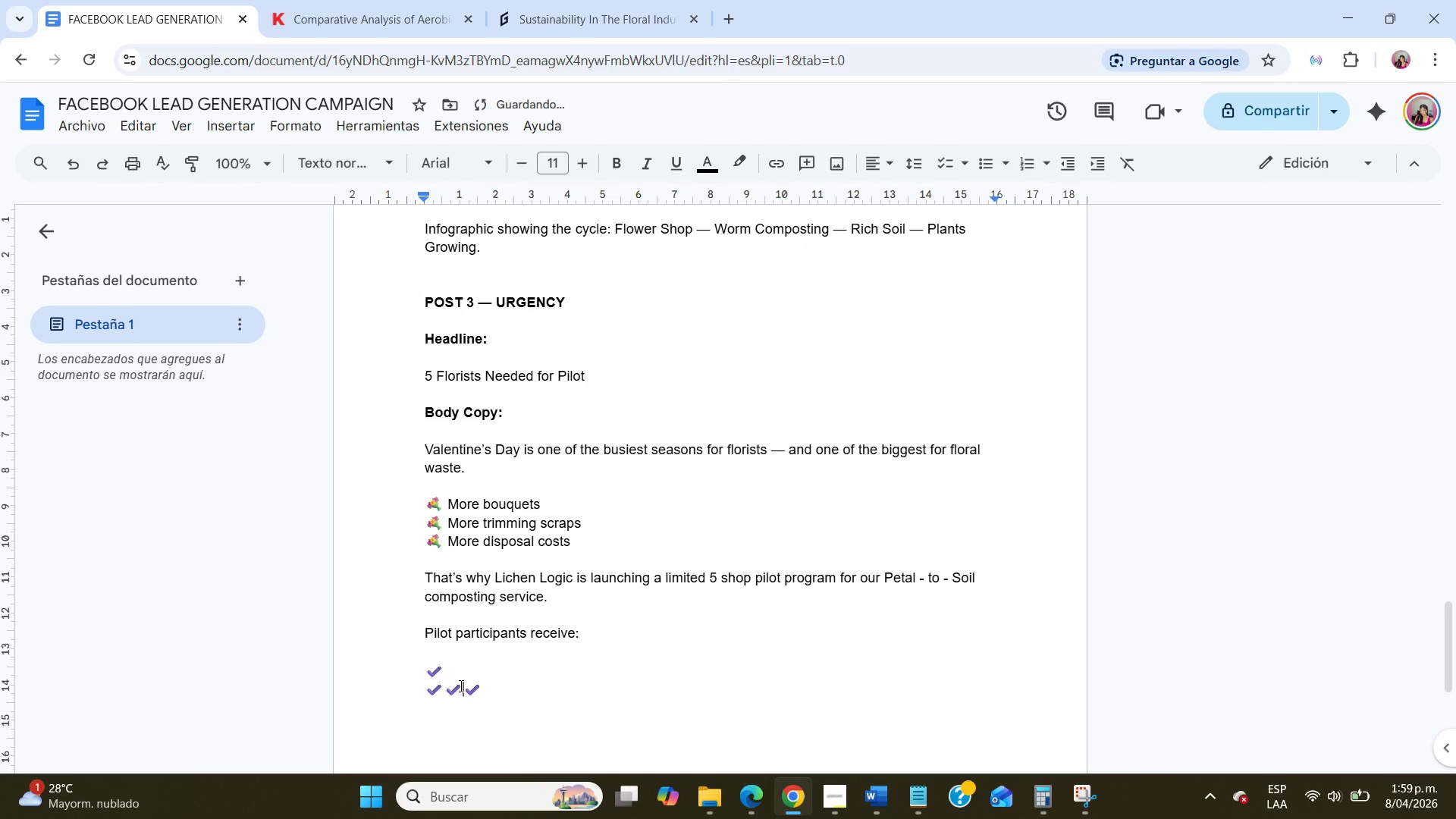 
key(Enter)
 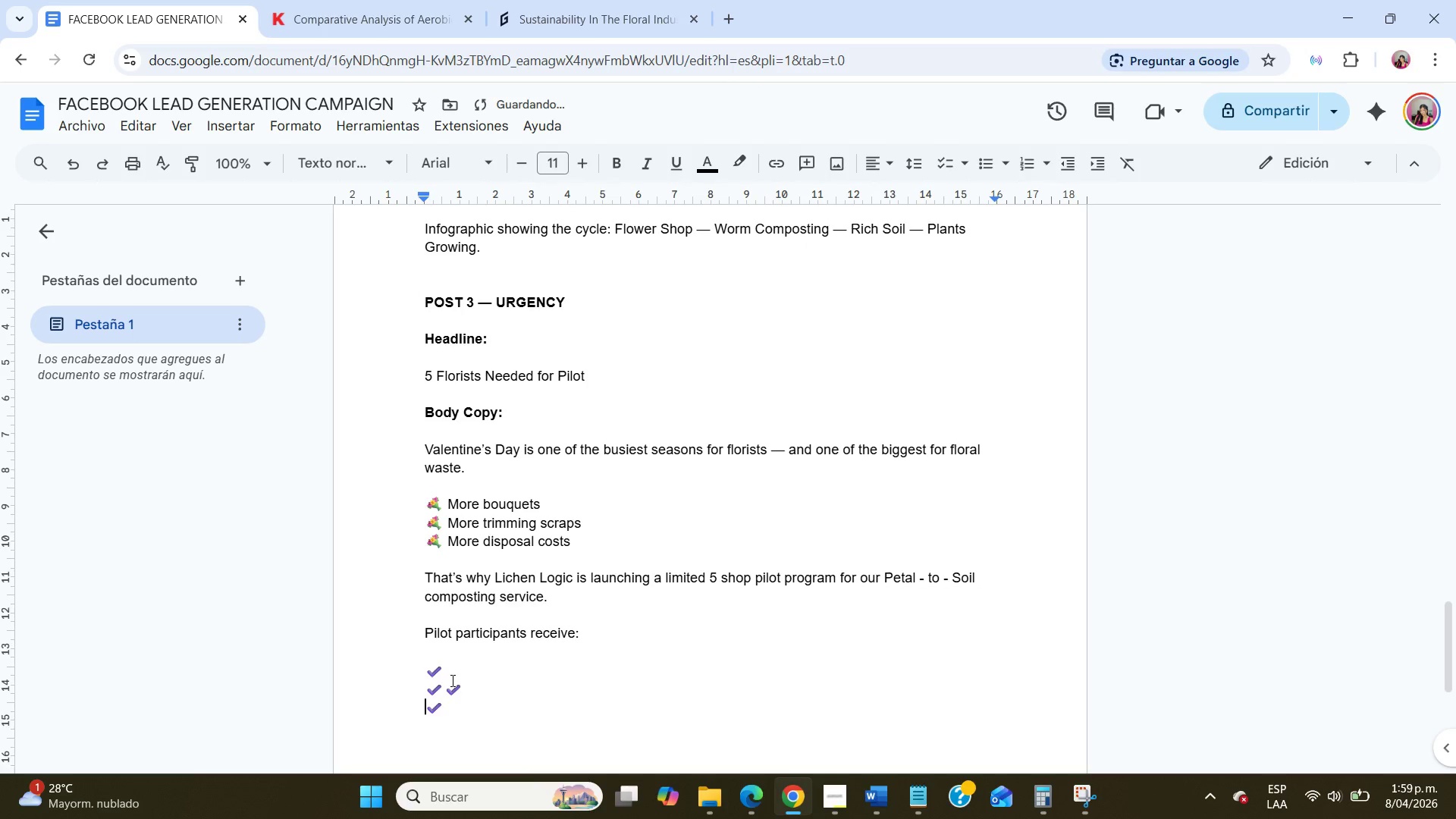 
left_click([451, 680])
 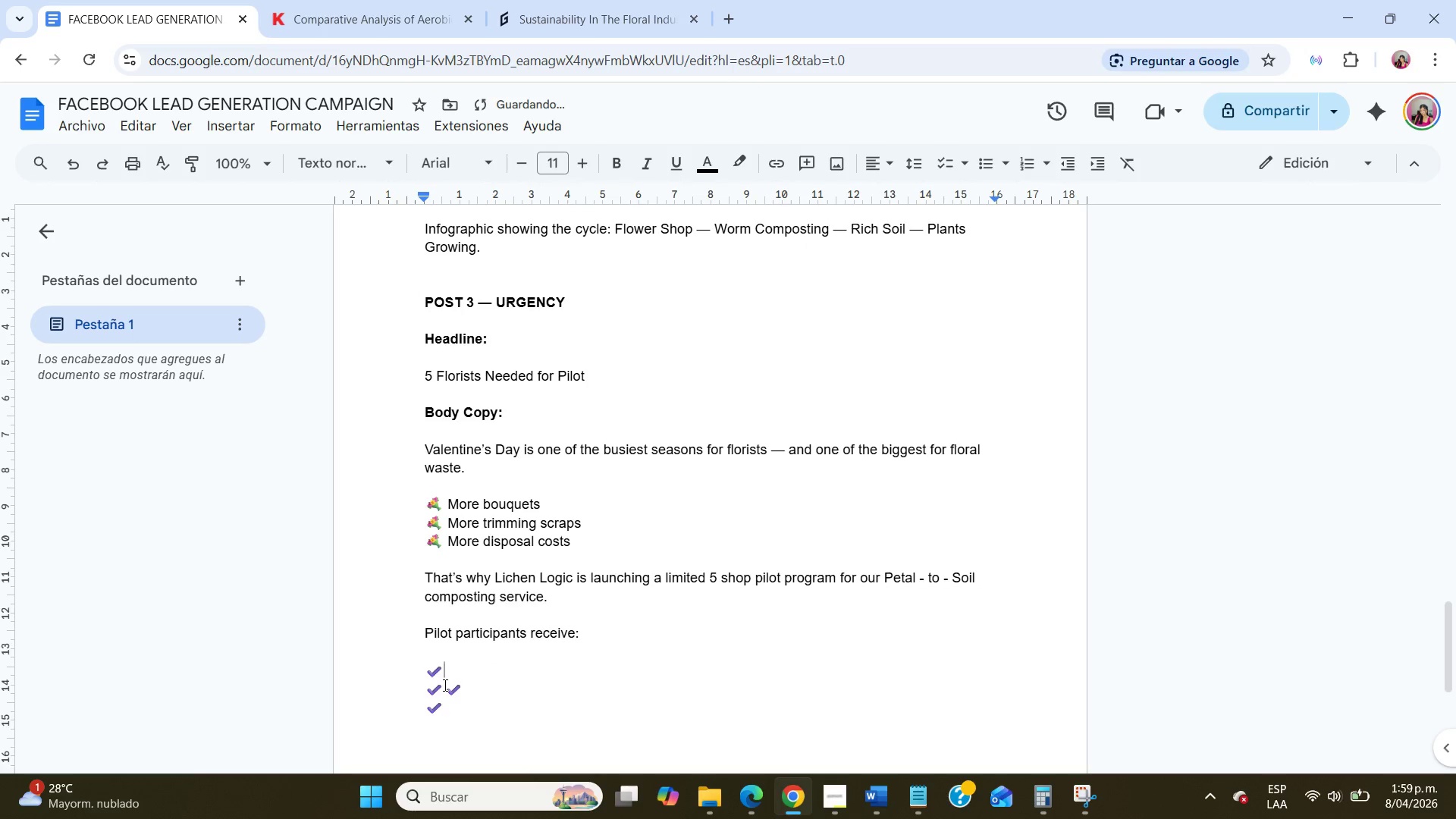 
left_click([444, 685])
 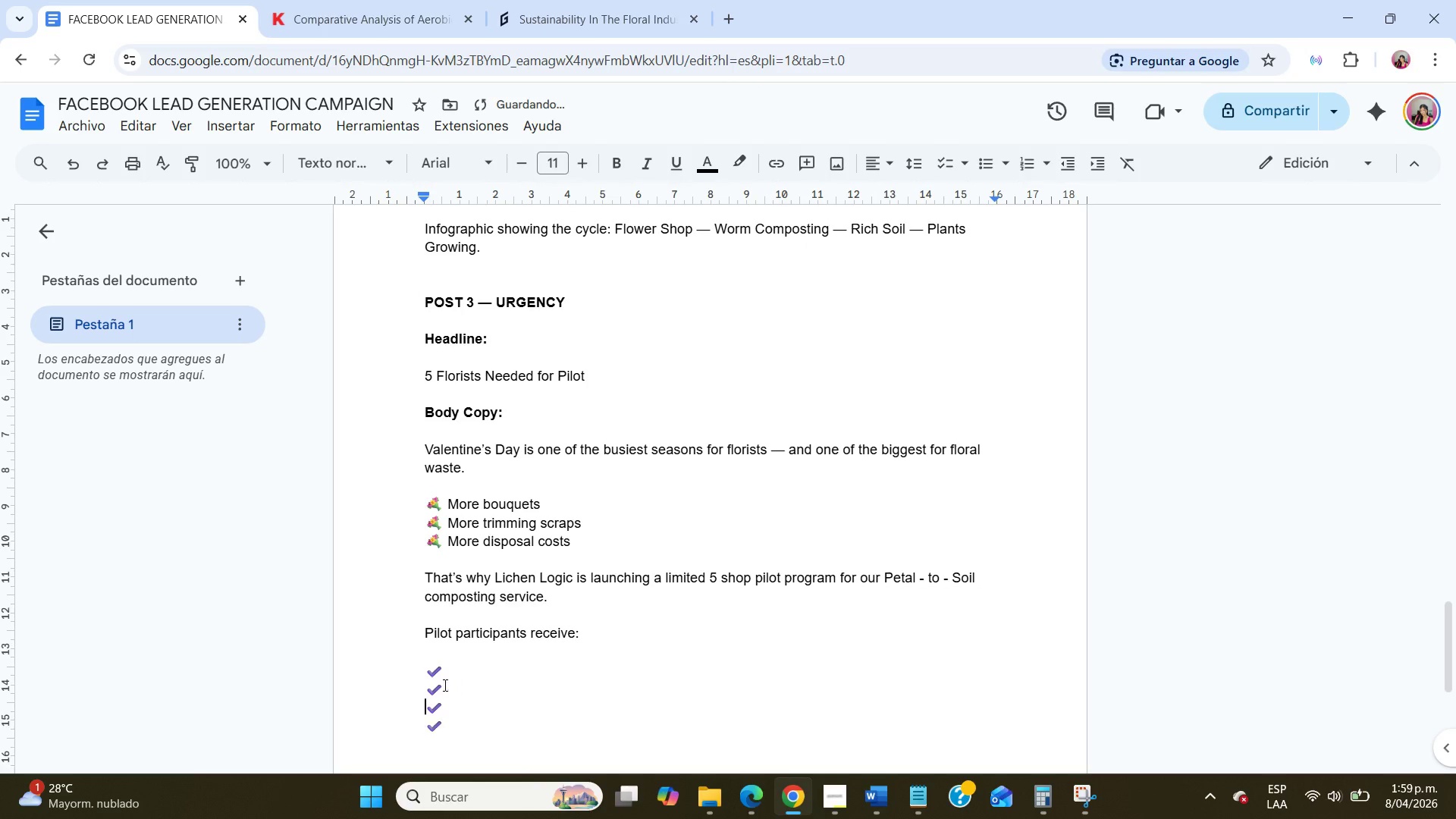 
key(Enter)
 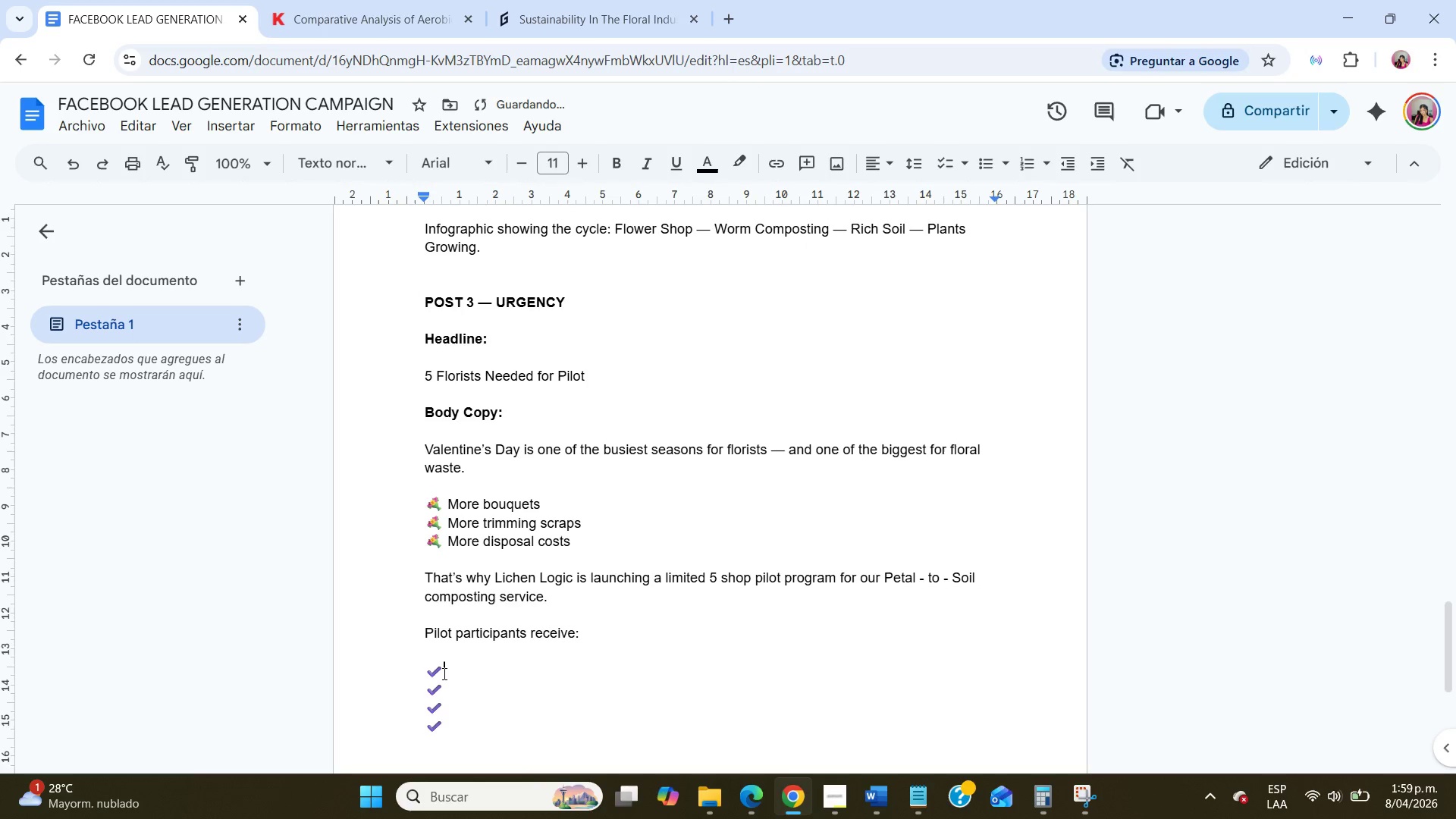 
left_click([443, 673])
 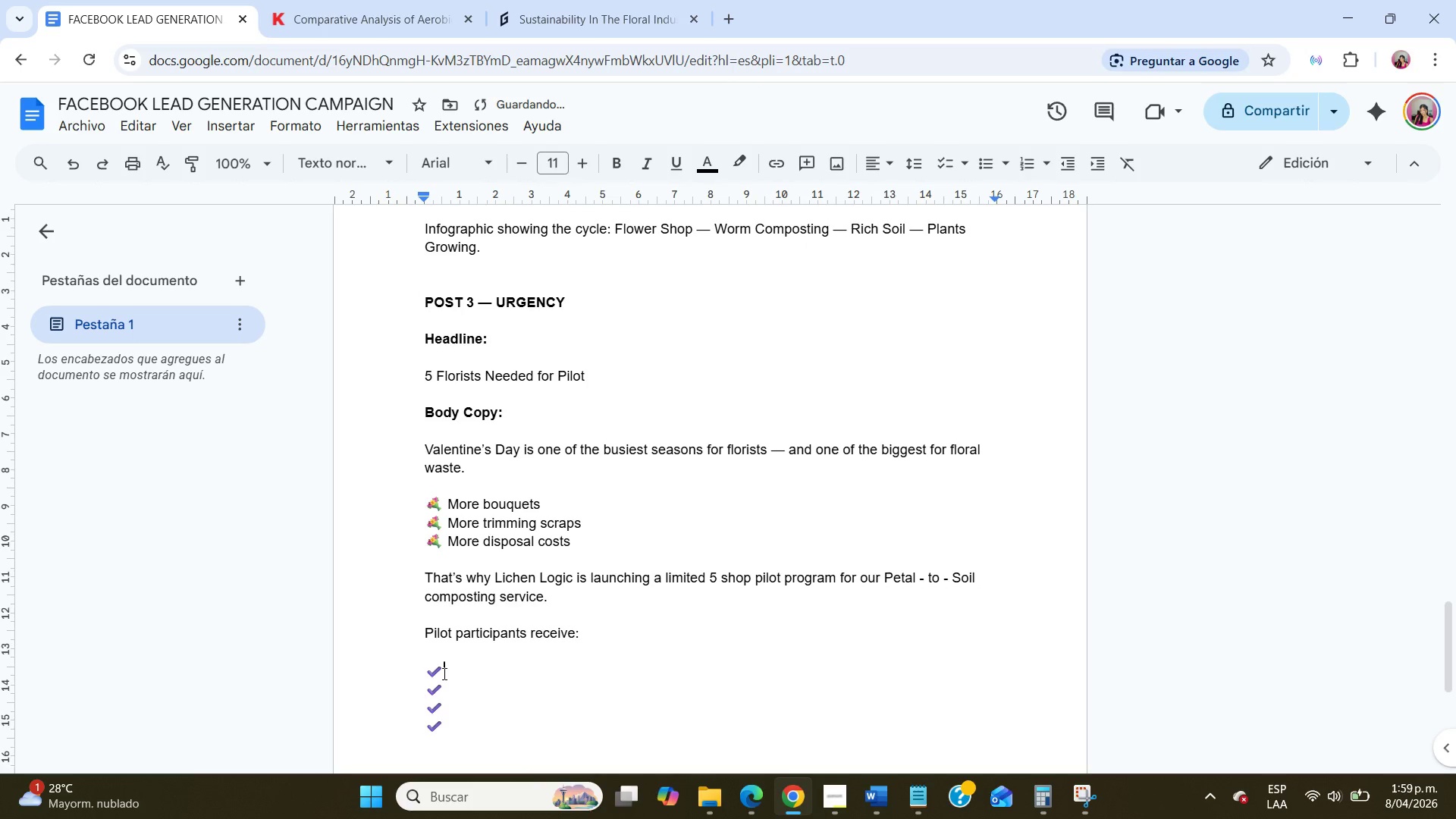 
type( Priority 48 hour waste pickup)
 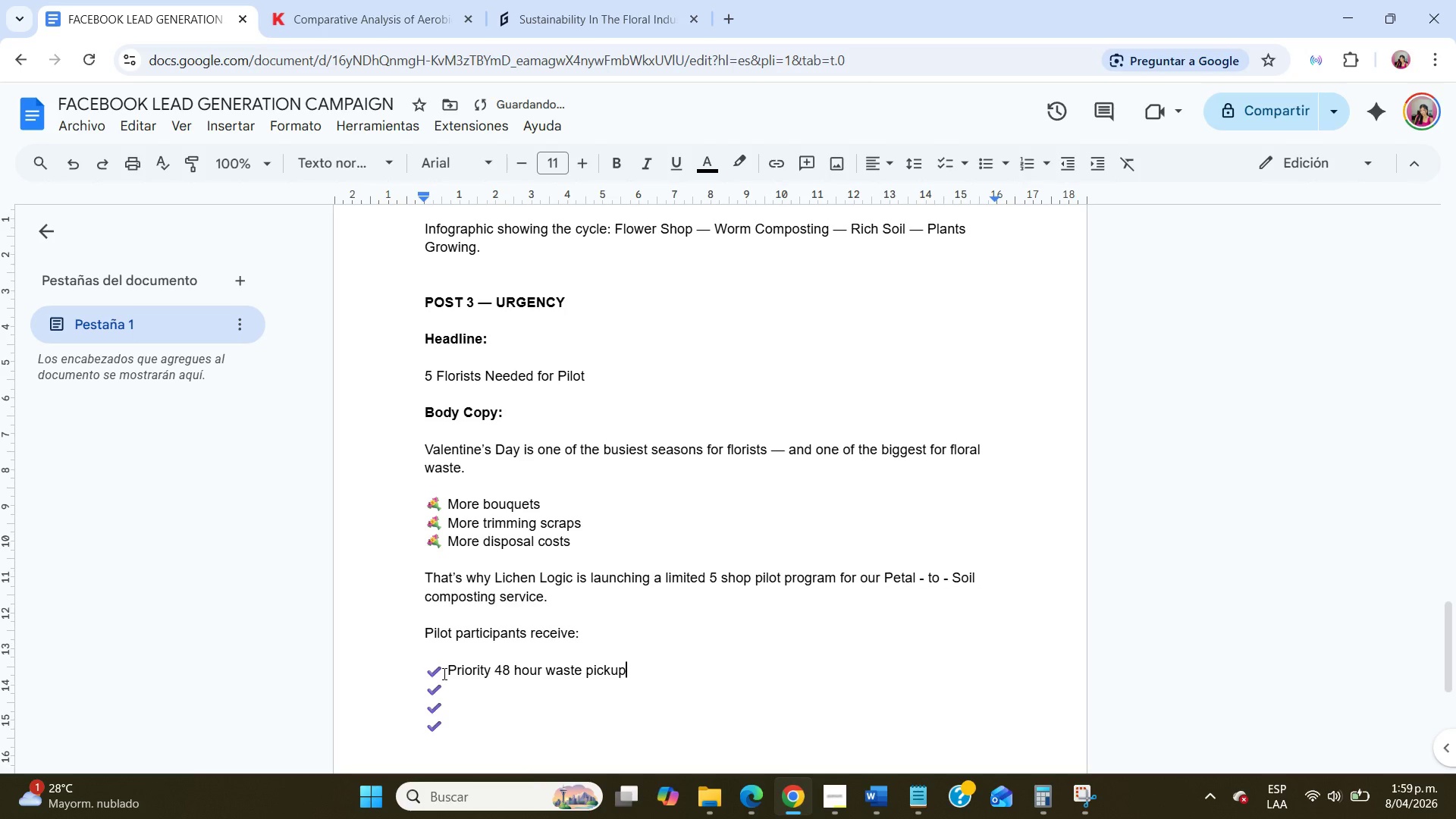 
key(ArrowDown)
 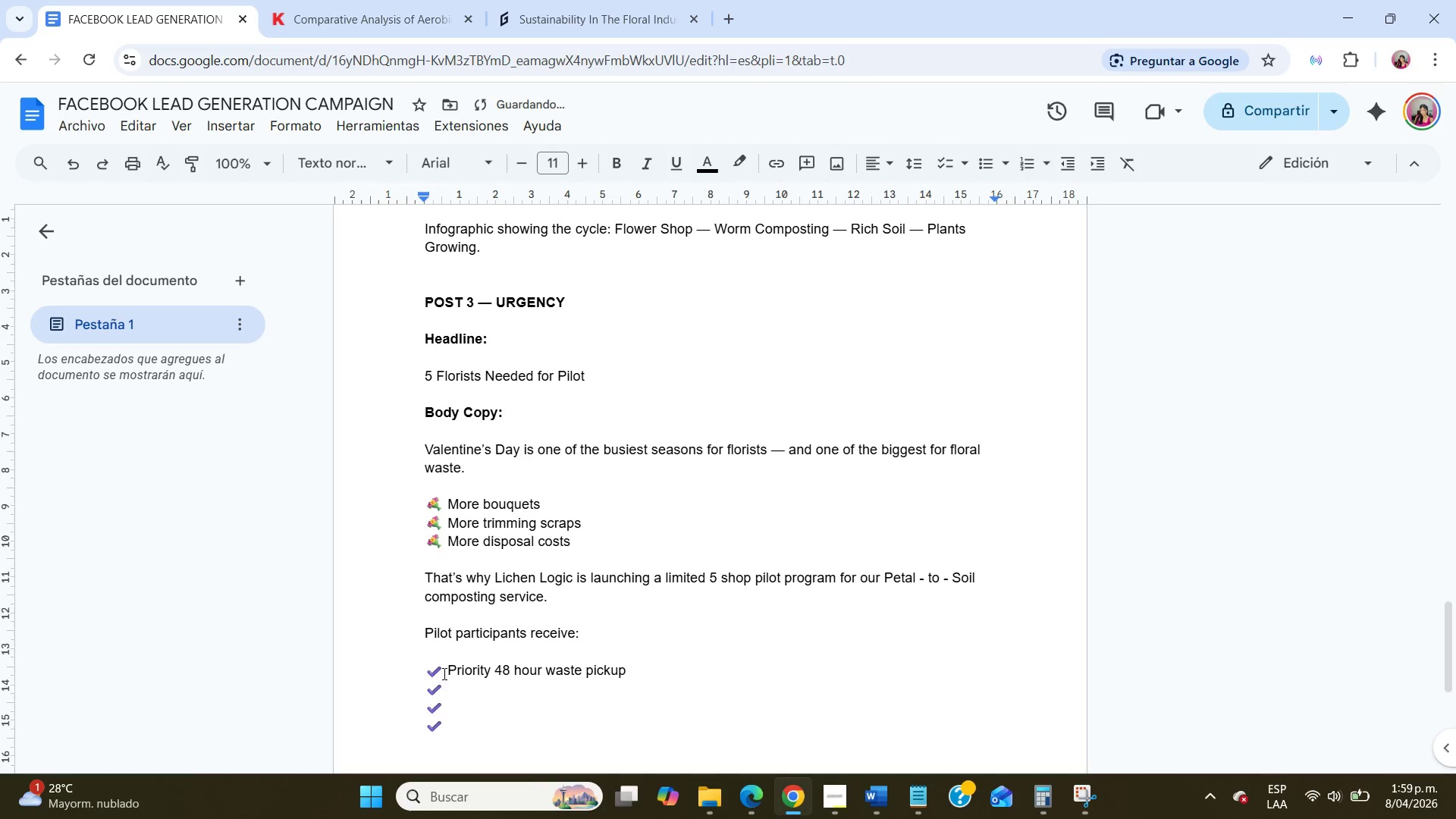 
type( Reduced green waste disposal costs)
 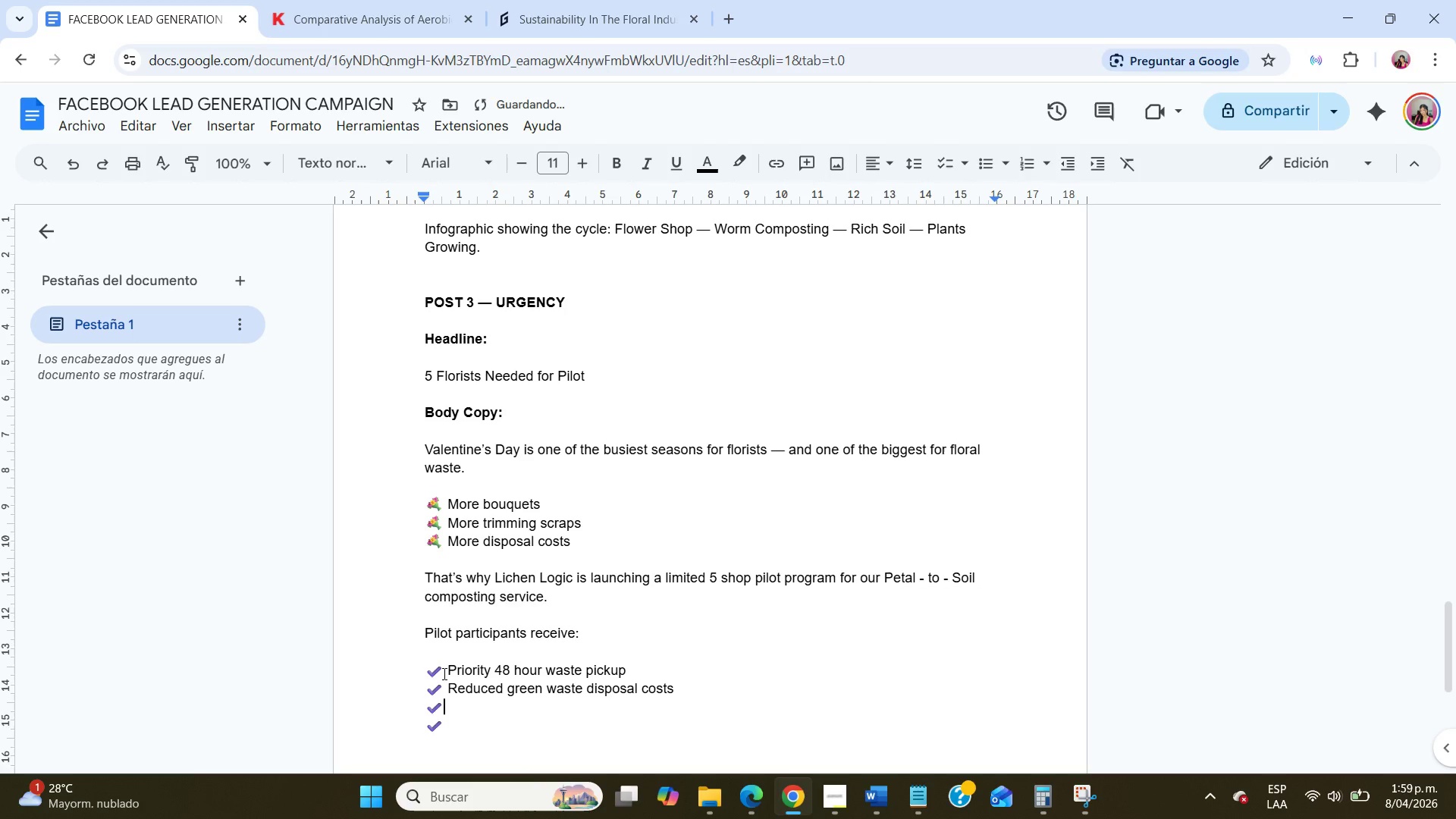 
key(ArrowDown)
 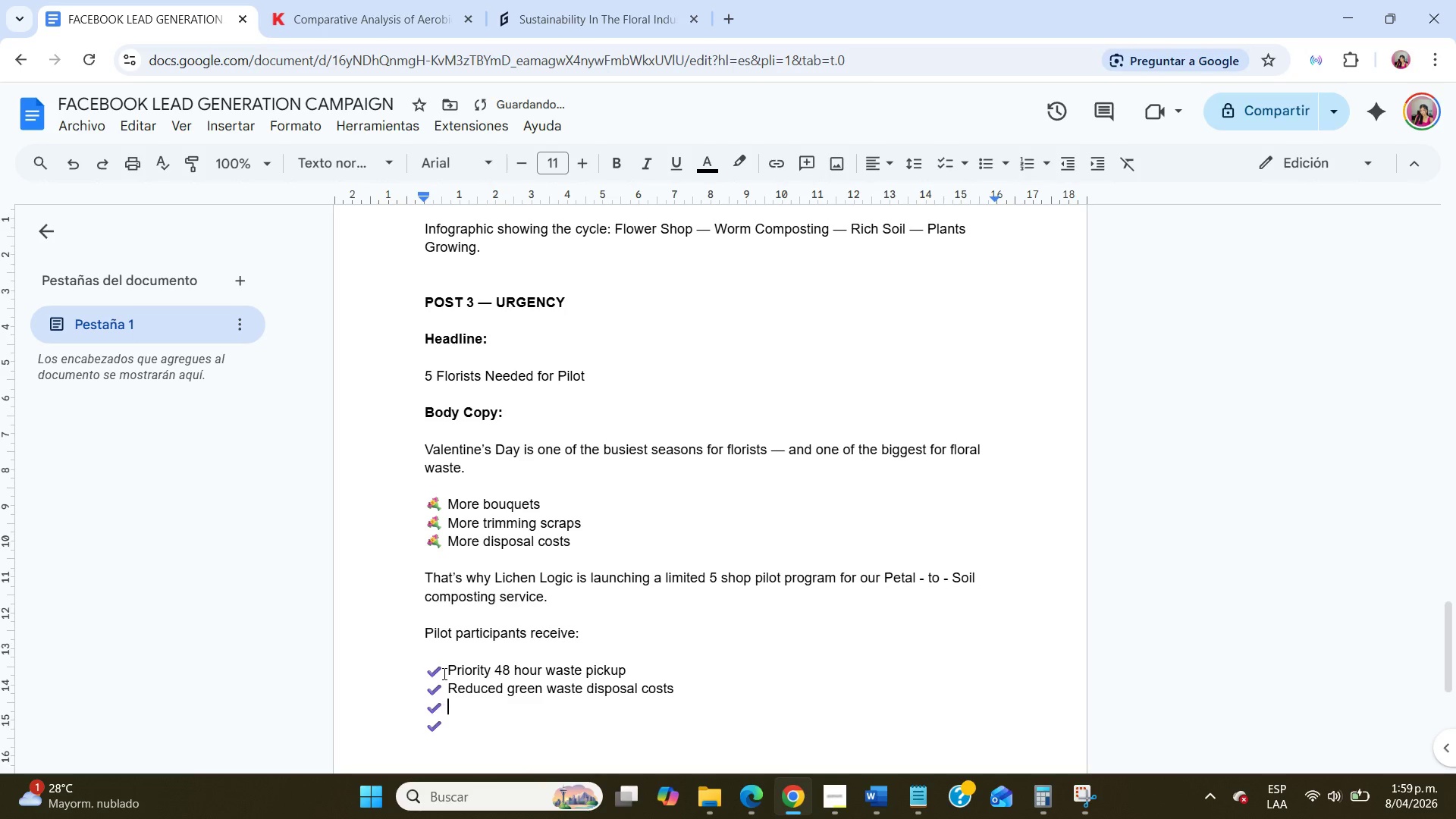 
type( Compost retuner)
key(Backspace)
key(Backspace)
key(Backspace)
type(rned from procc)
key(Backspace)
type(essed floral waste)
 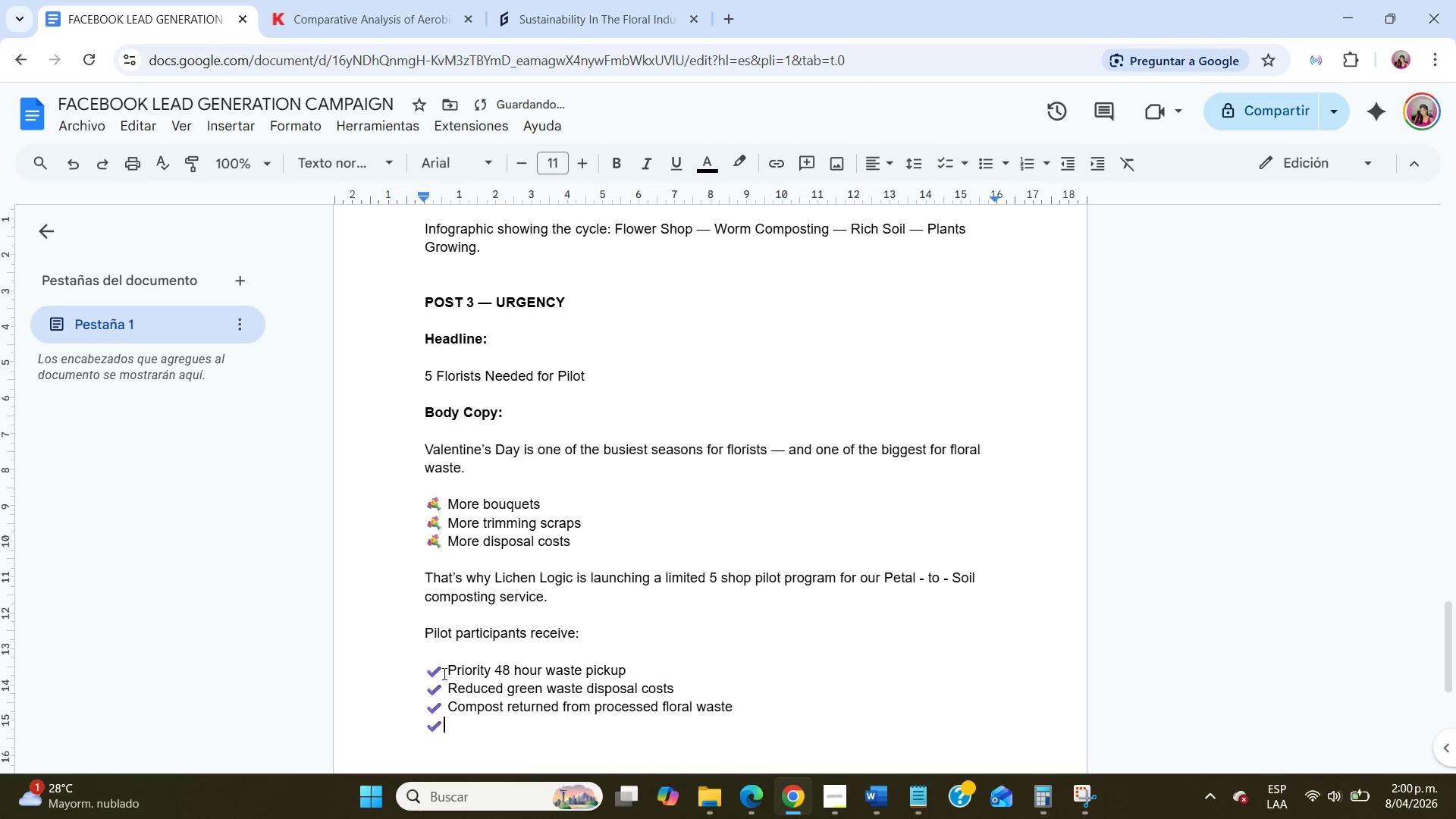 
key(ArrowDown)
 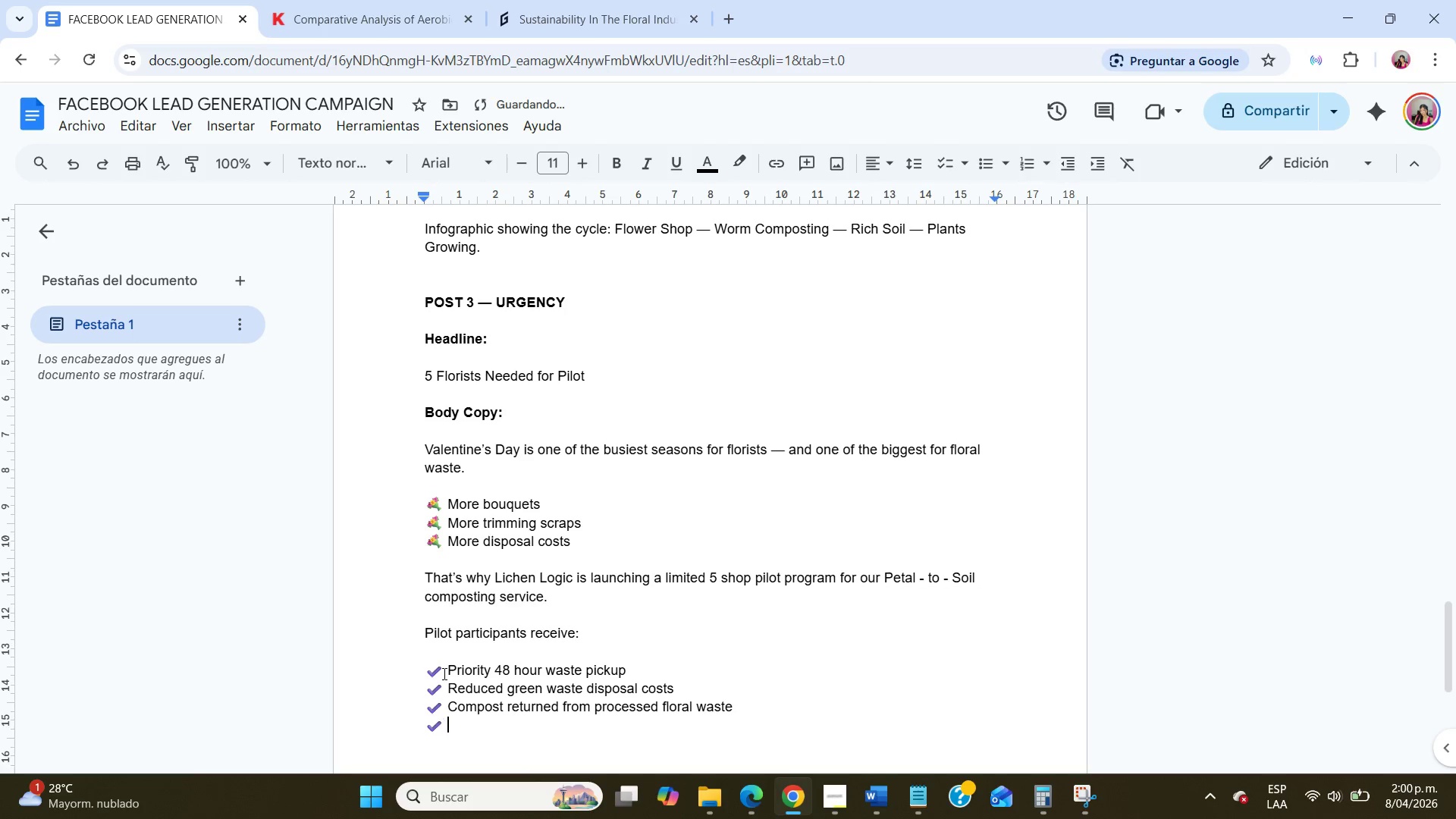 
type( W)
key(Backspace)
type(Early access to our commercial composting network)
 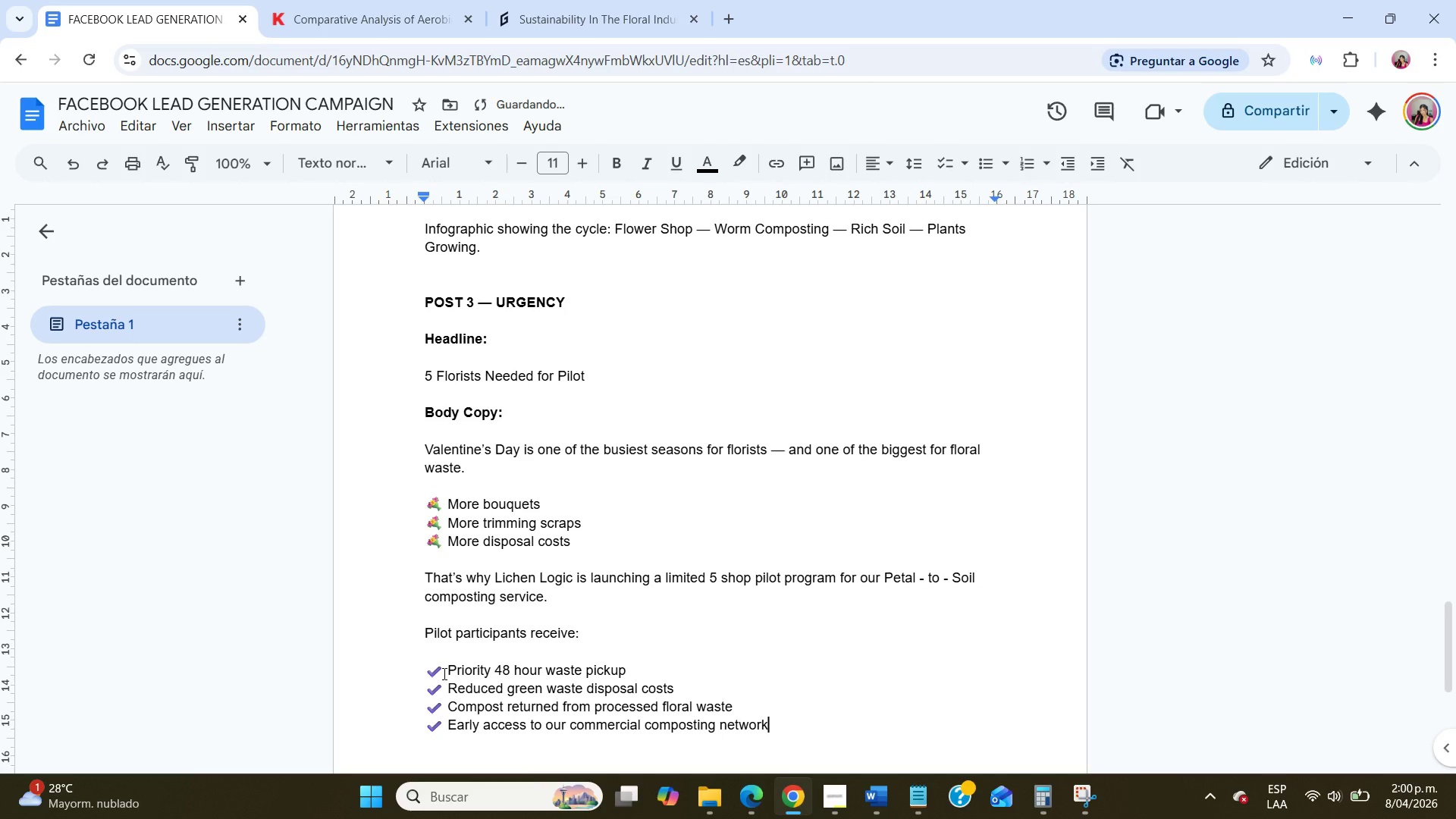 
scroll: coordinate [443, 673], scroll_direction: up, amount: 10.0
 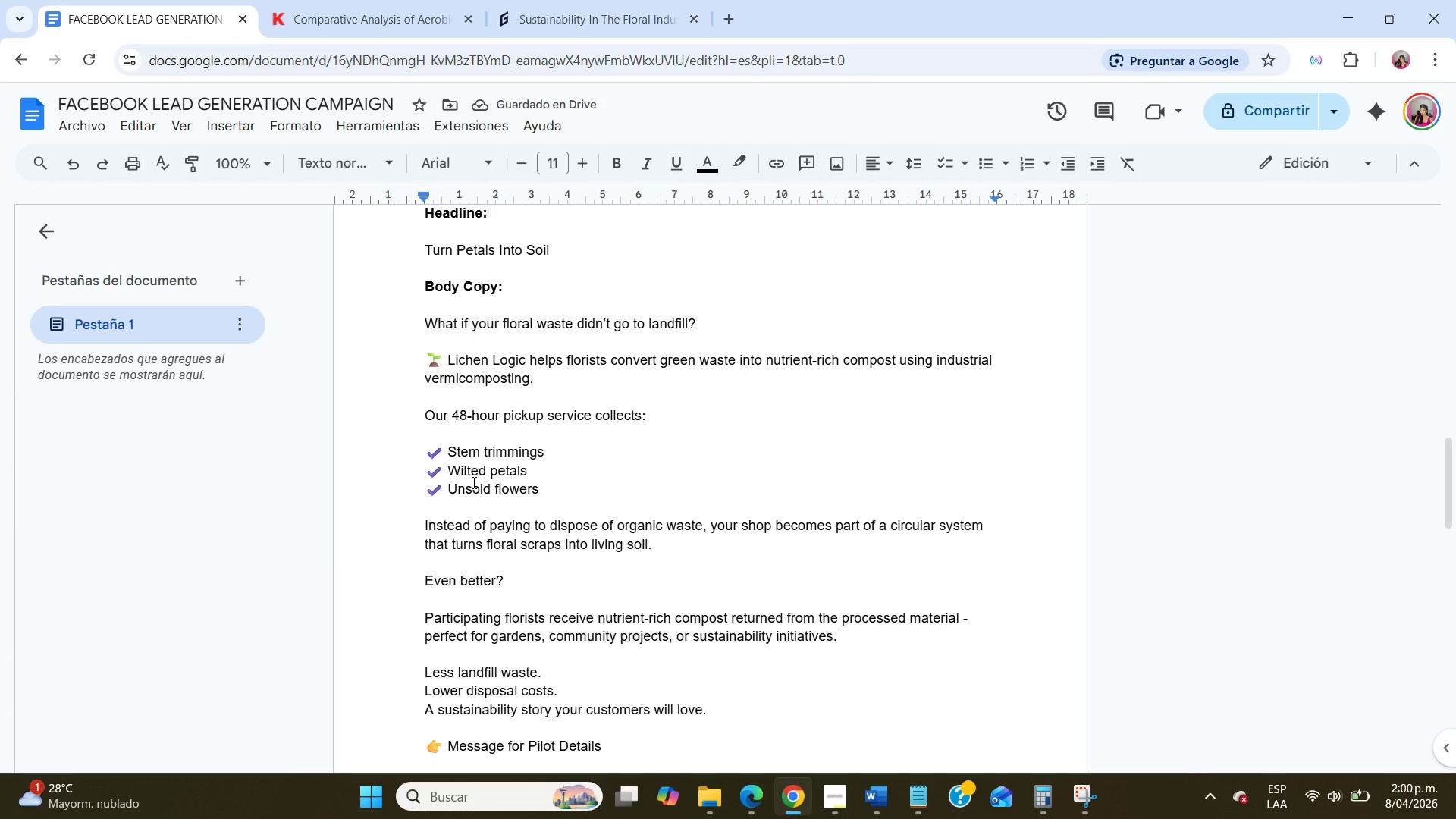 
left_click([471, 420])
 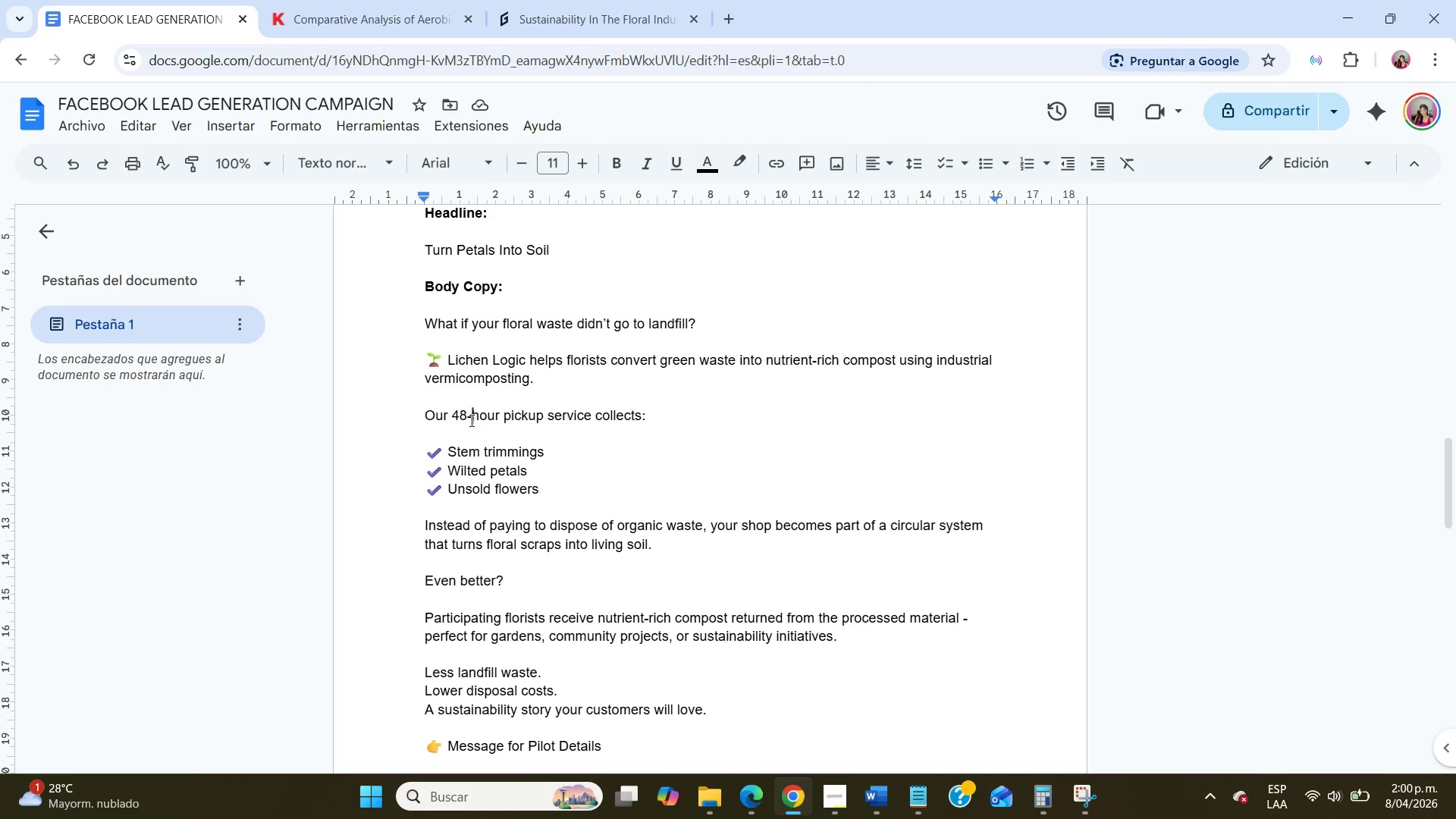 
key(Backspace)
 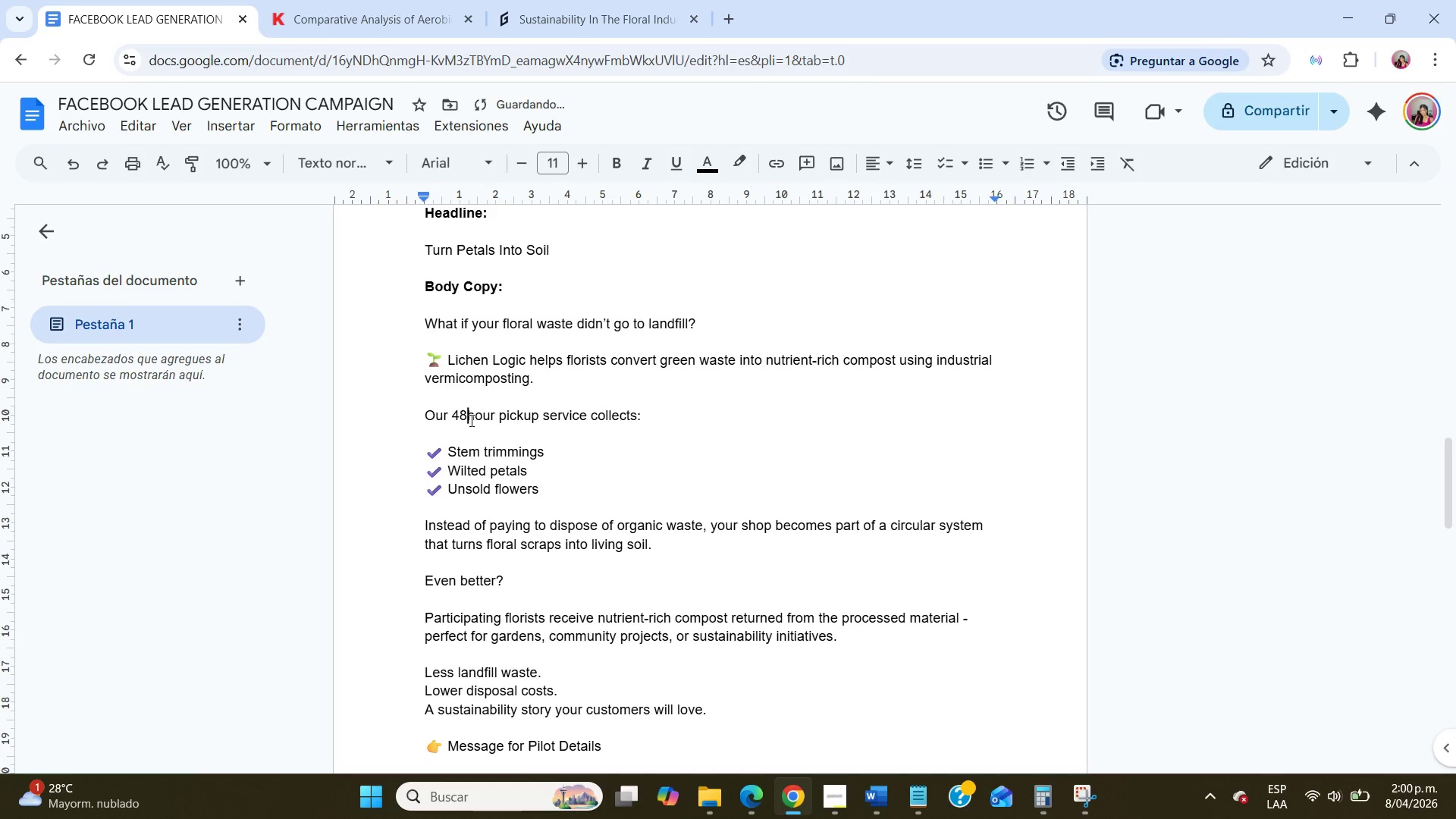 
key(Space)
 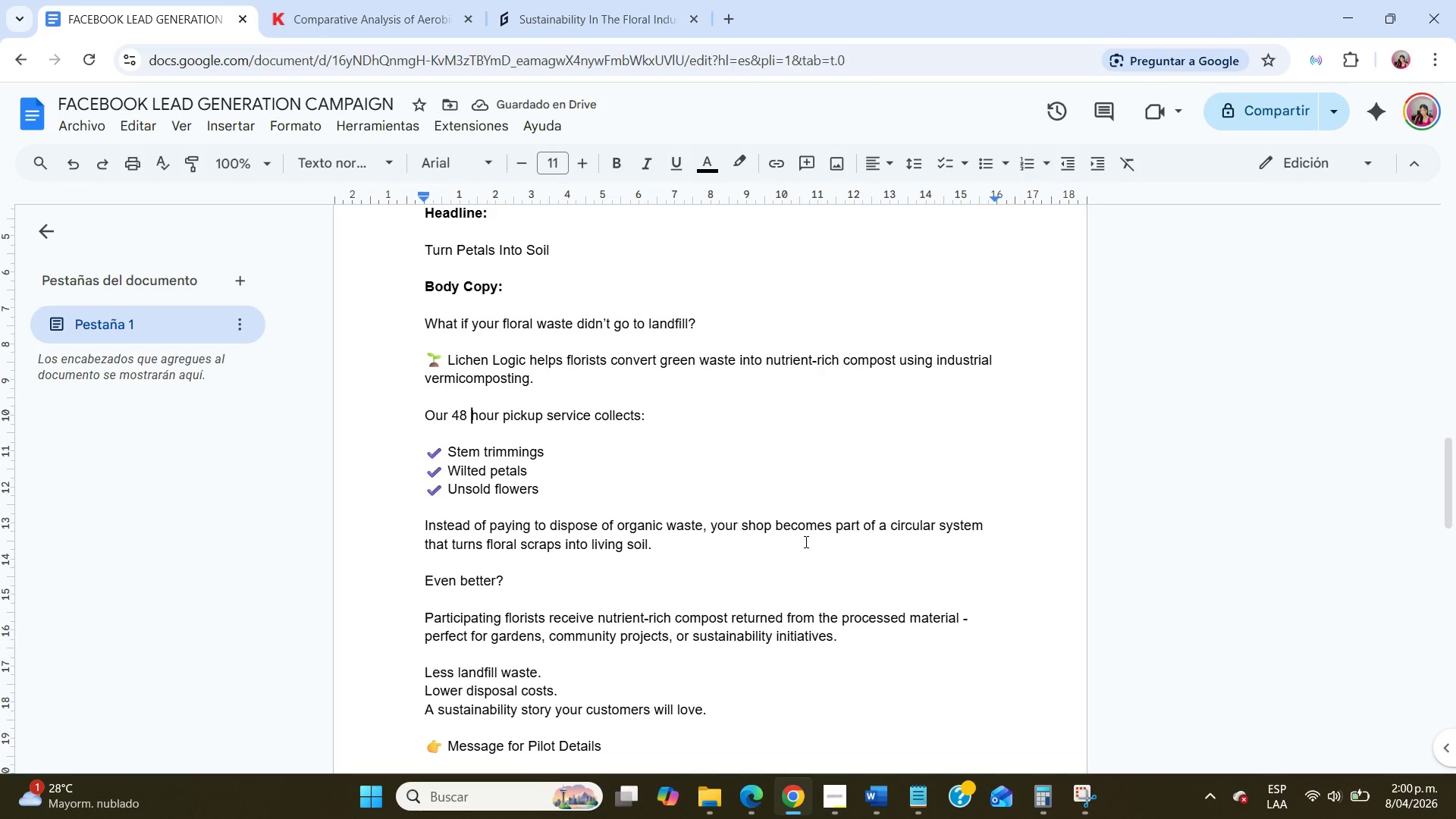 
scroll: coordinate [805, 541], scroll_direction: up, amount: 2.0
 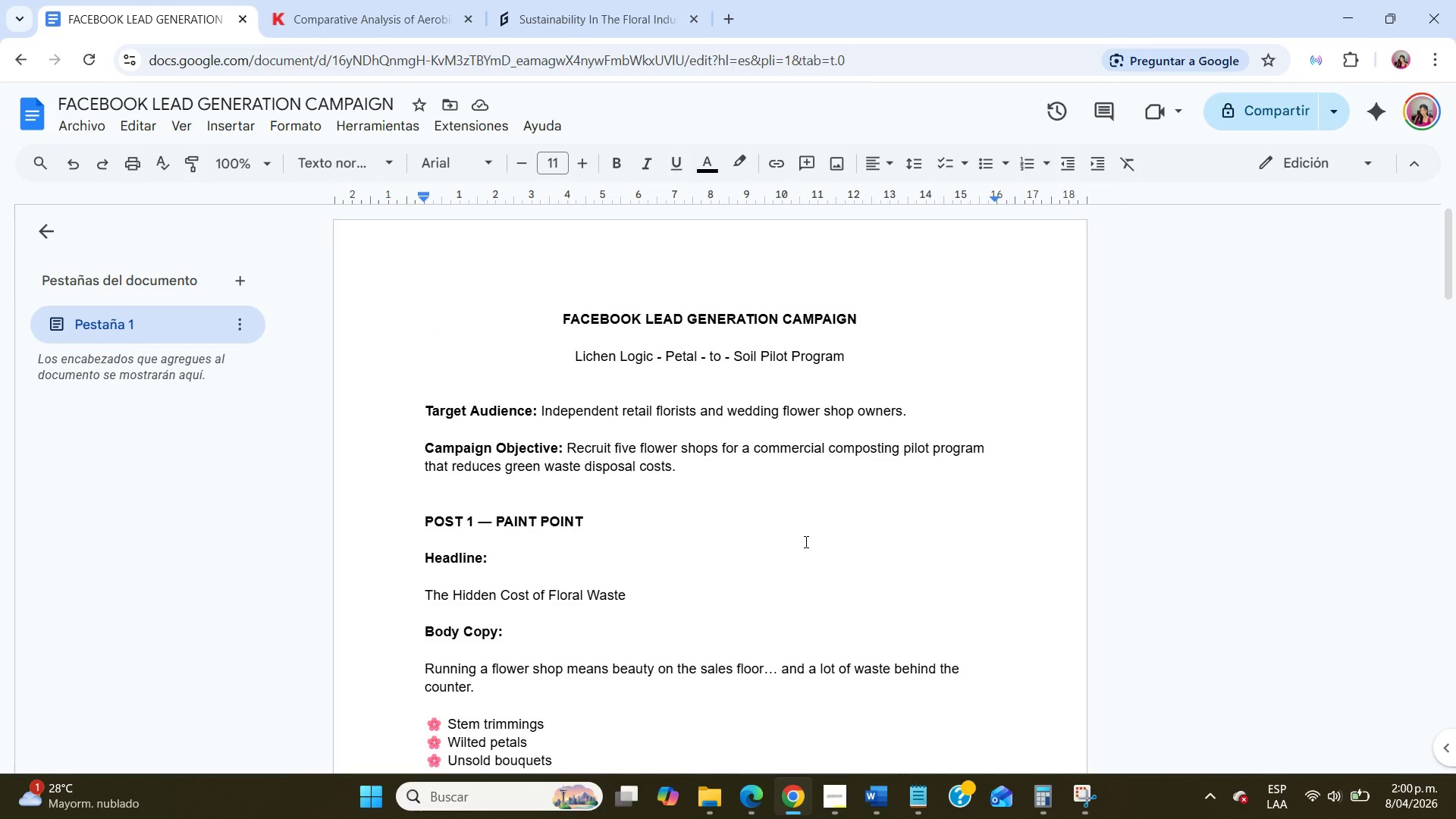 
scroll: coordinate [805, 541], scroll_direction: down, amount: 10.0
 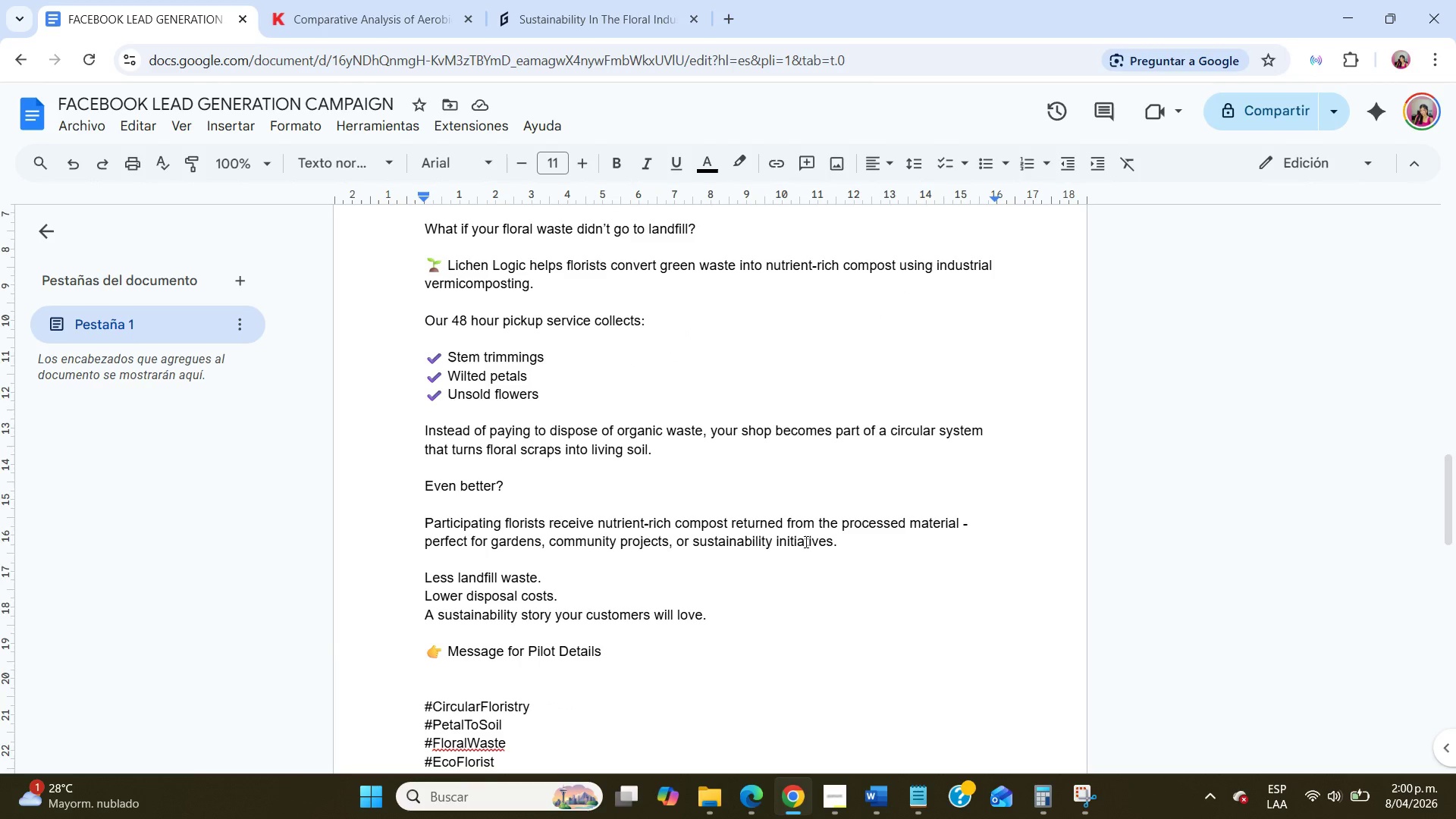 
scroll: coordinate [805, 541], scroll_direction: down, amount: 5.0
 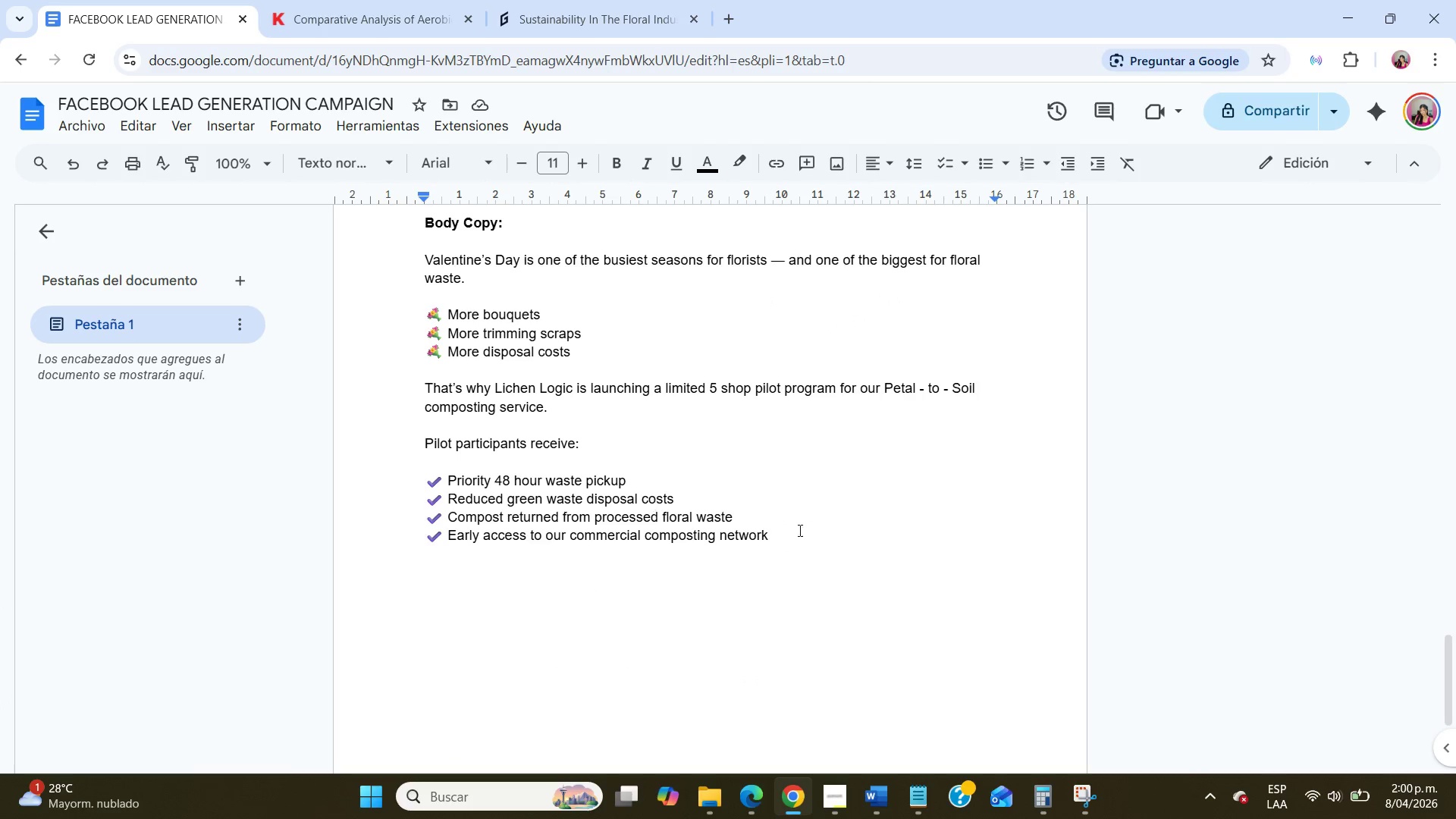 
left_click([839, 538])
 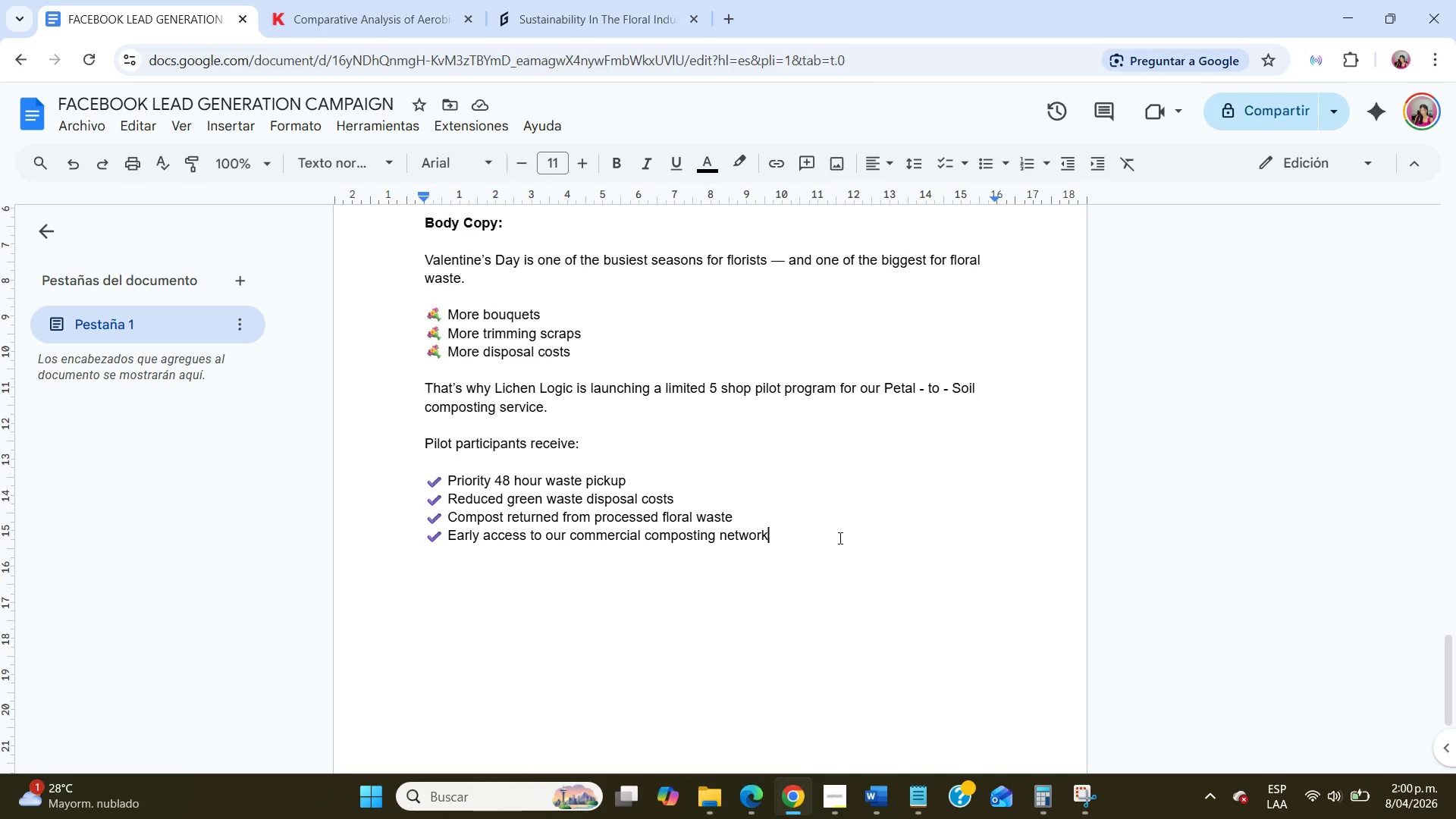 
key(NumpadEnter)
key(NumpadEnter)
type(Only five independent flower shops will be waste into o)
key(Backspace)
type(soil, now[s the time.)
 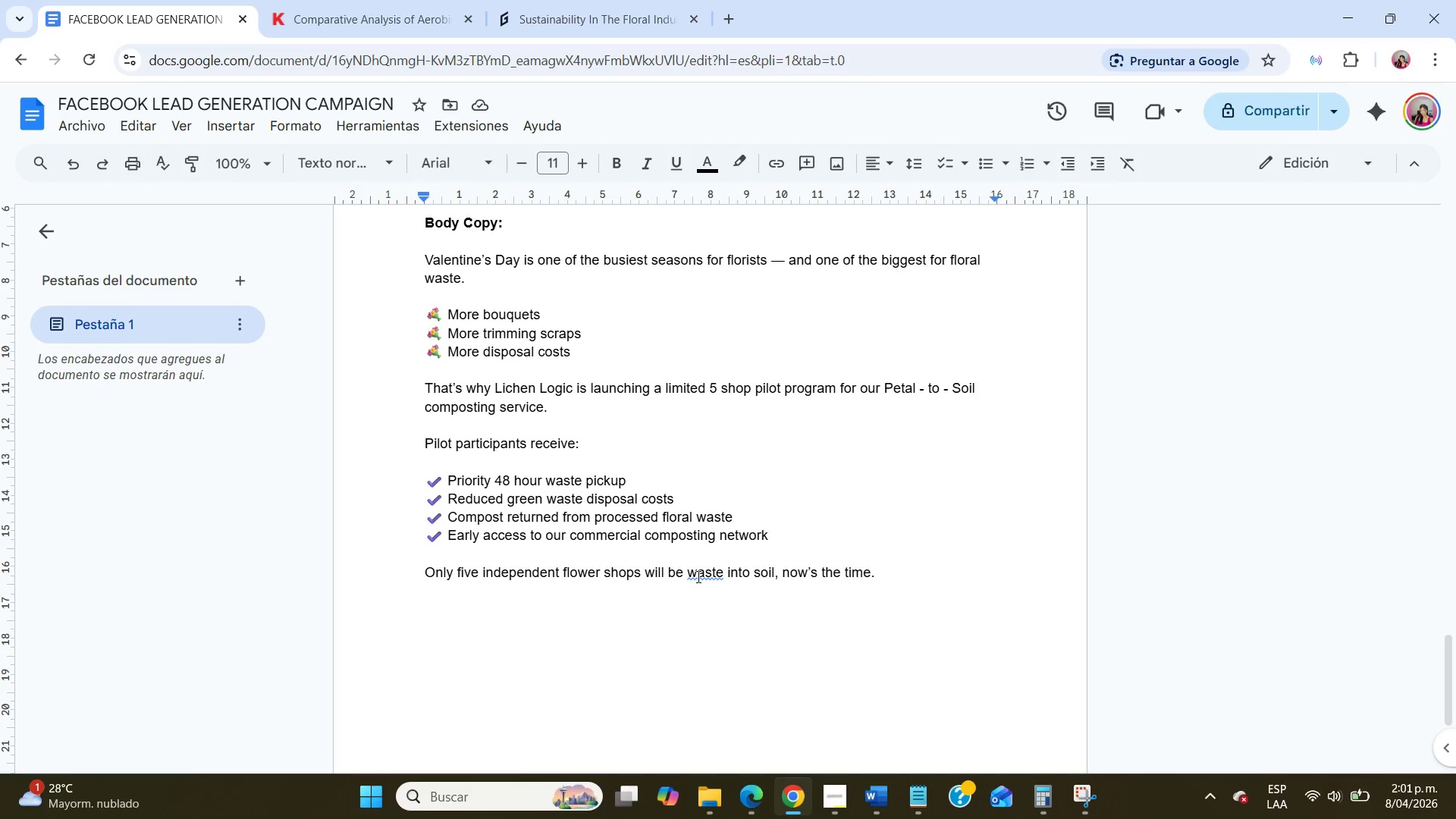 
wait(16.12)
 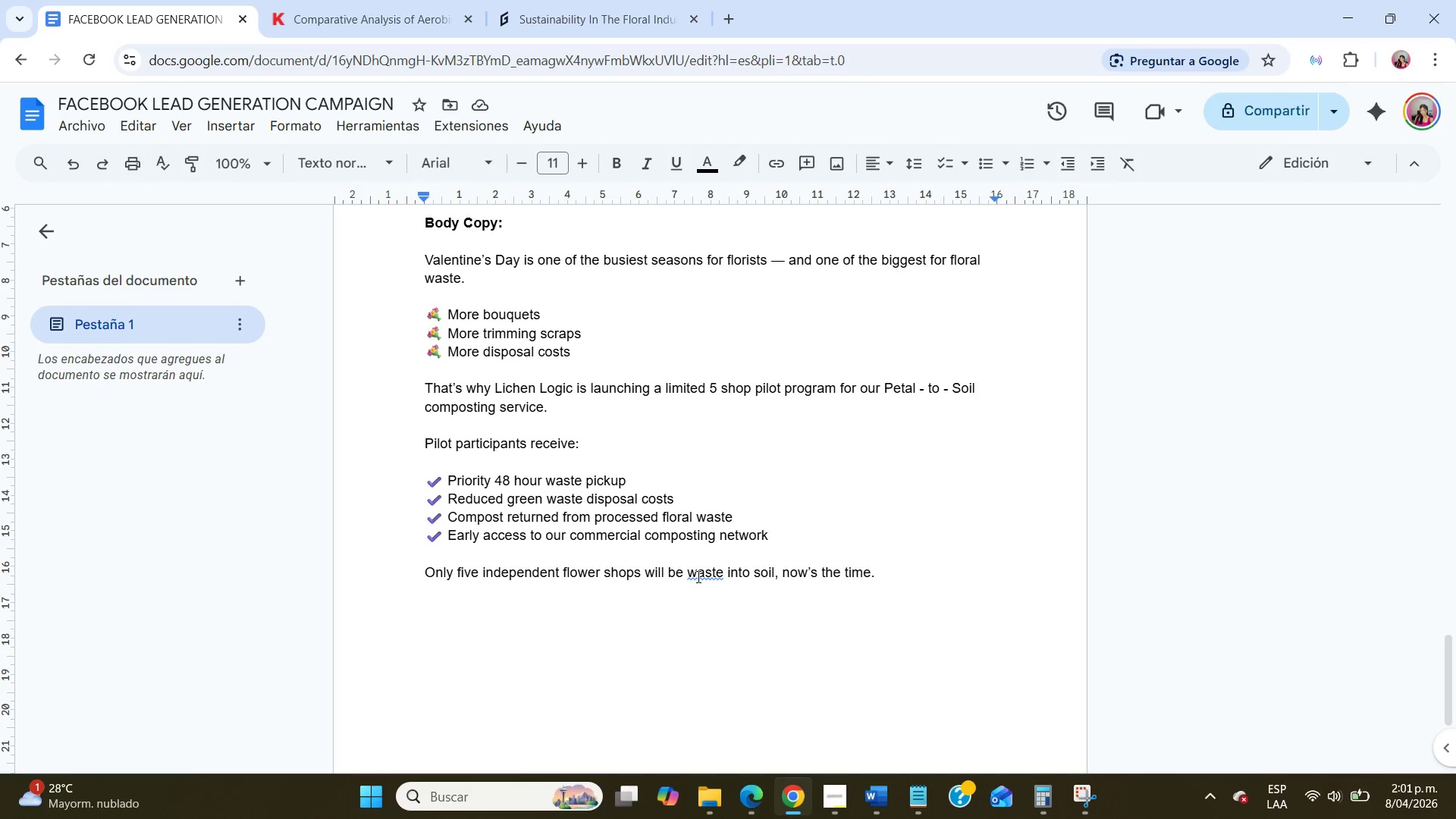 
left_click_drag(start_coordinate=[690, 571], to_coordinate=[1038, 582])
 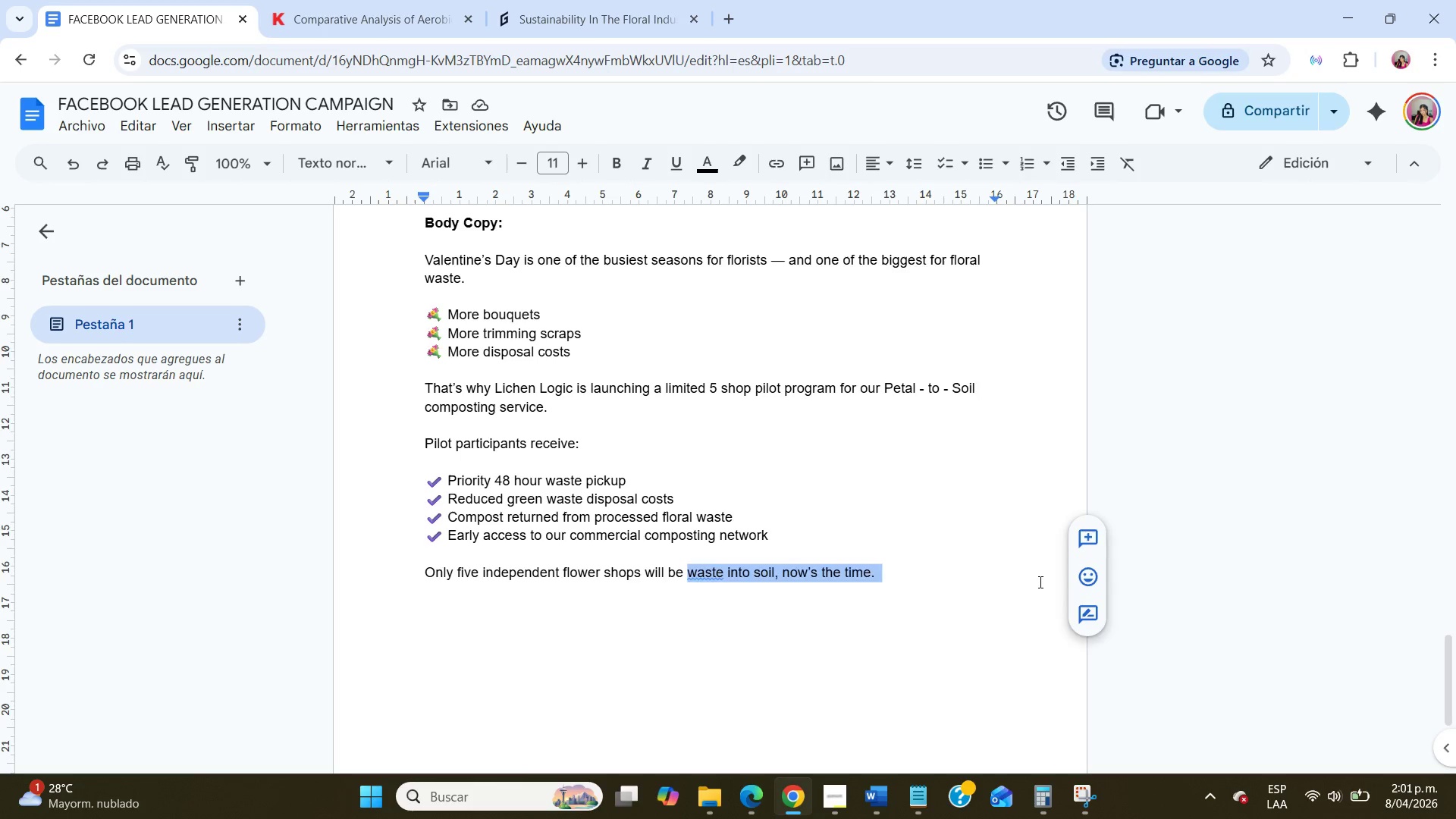 
key(Backspace)
 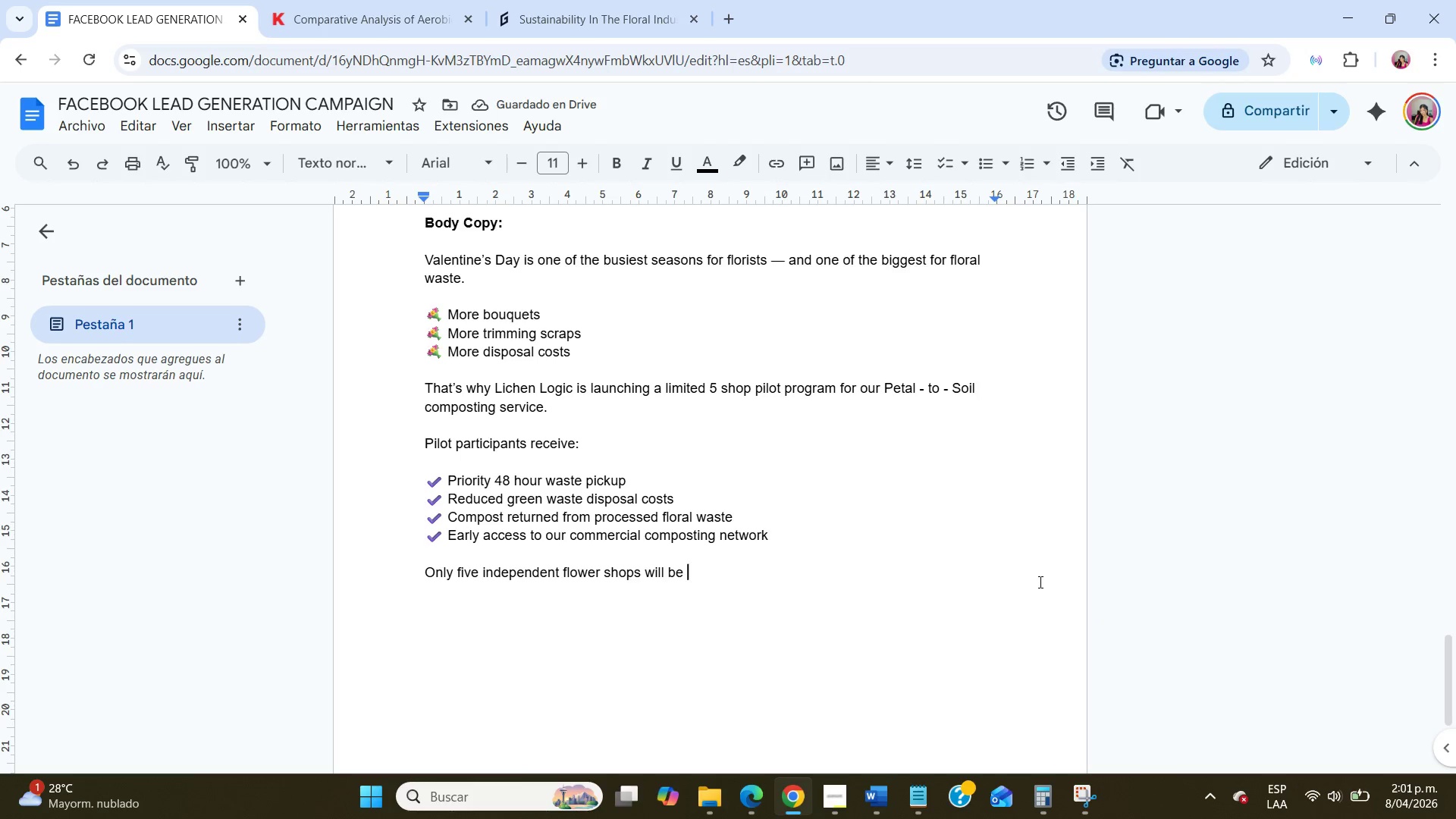 
wait(5.19)
 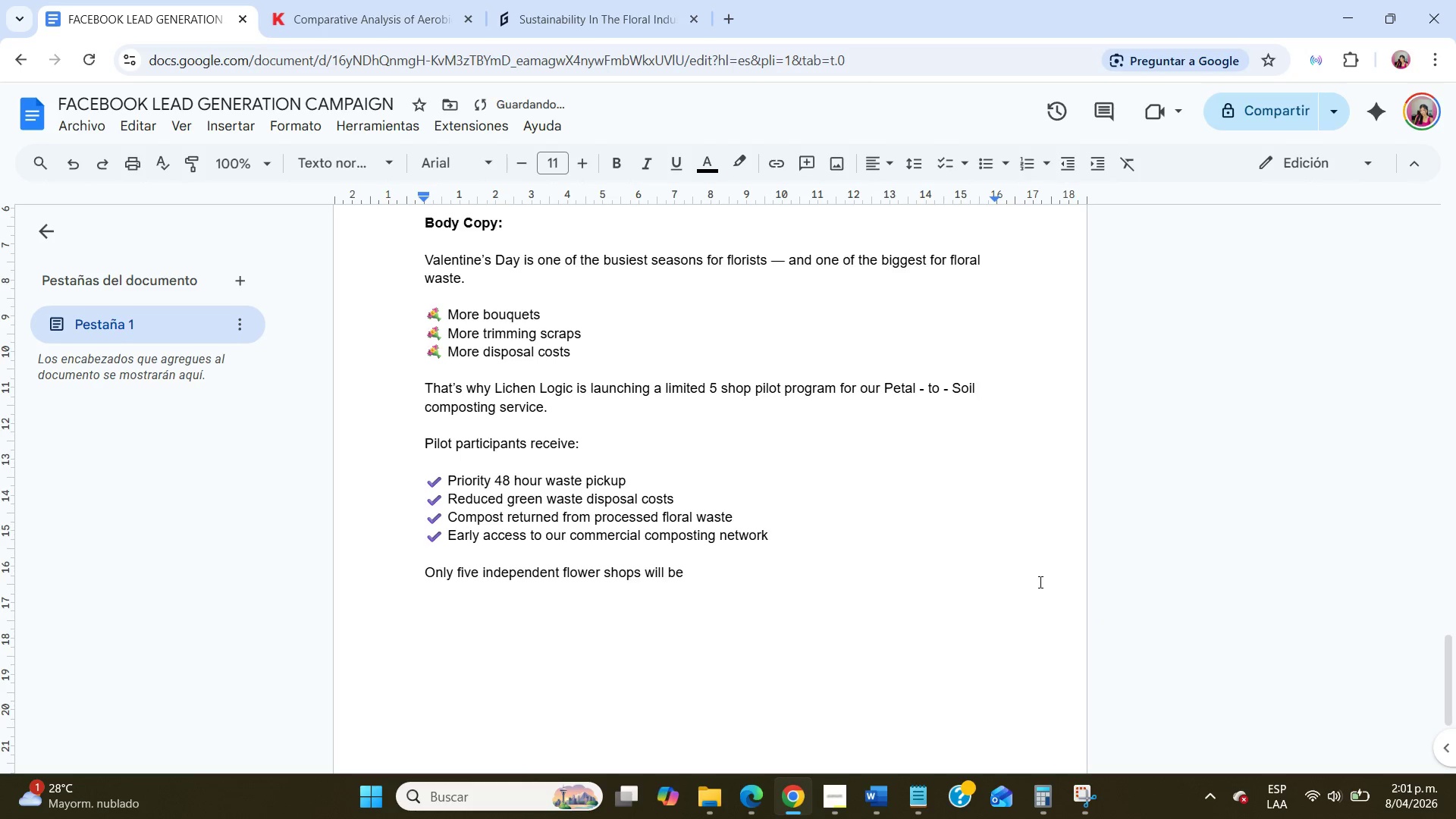 
type(selected before the Valentine[s rush.)
 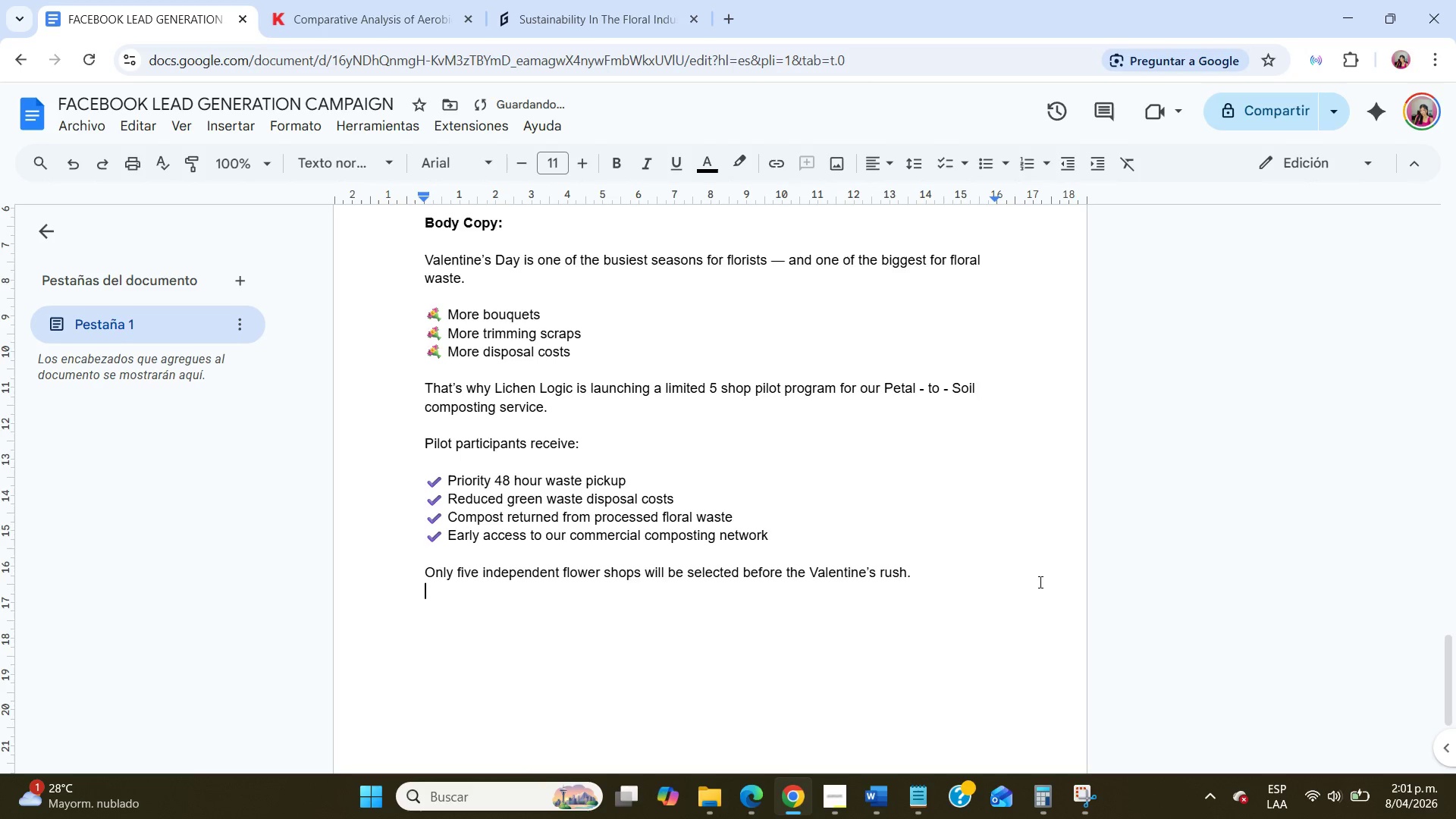 
key(Enter)
 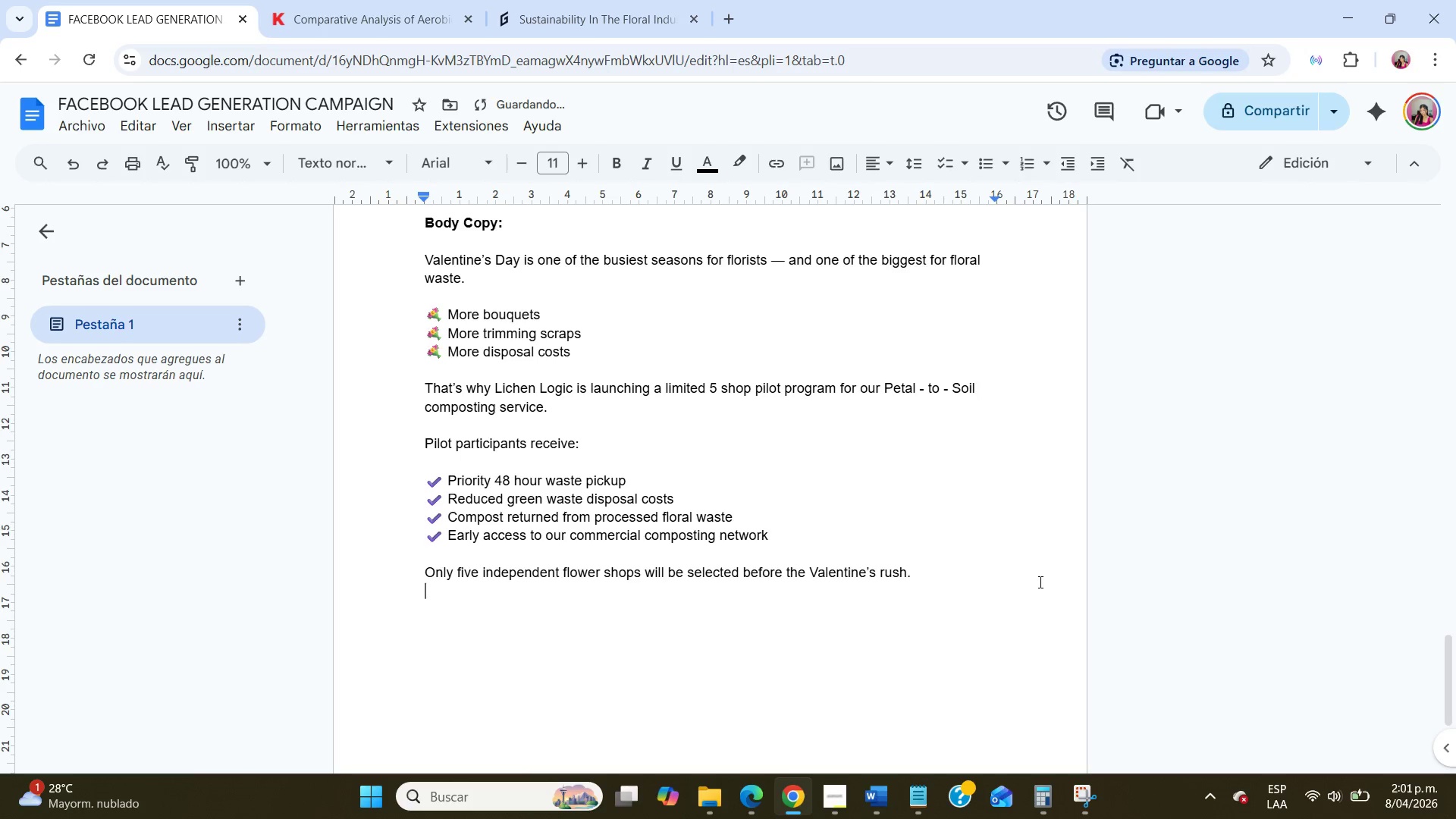 
key(Enter)
 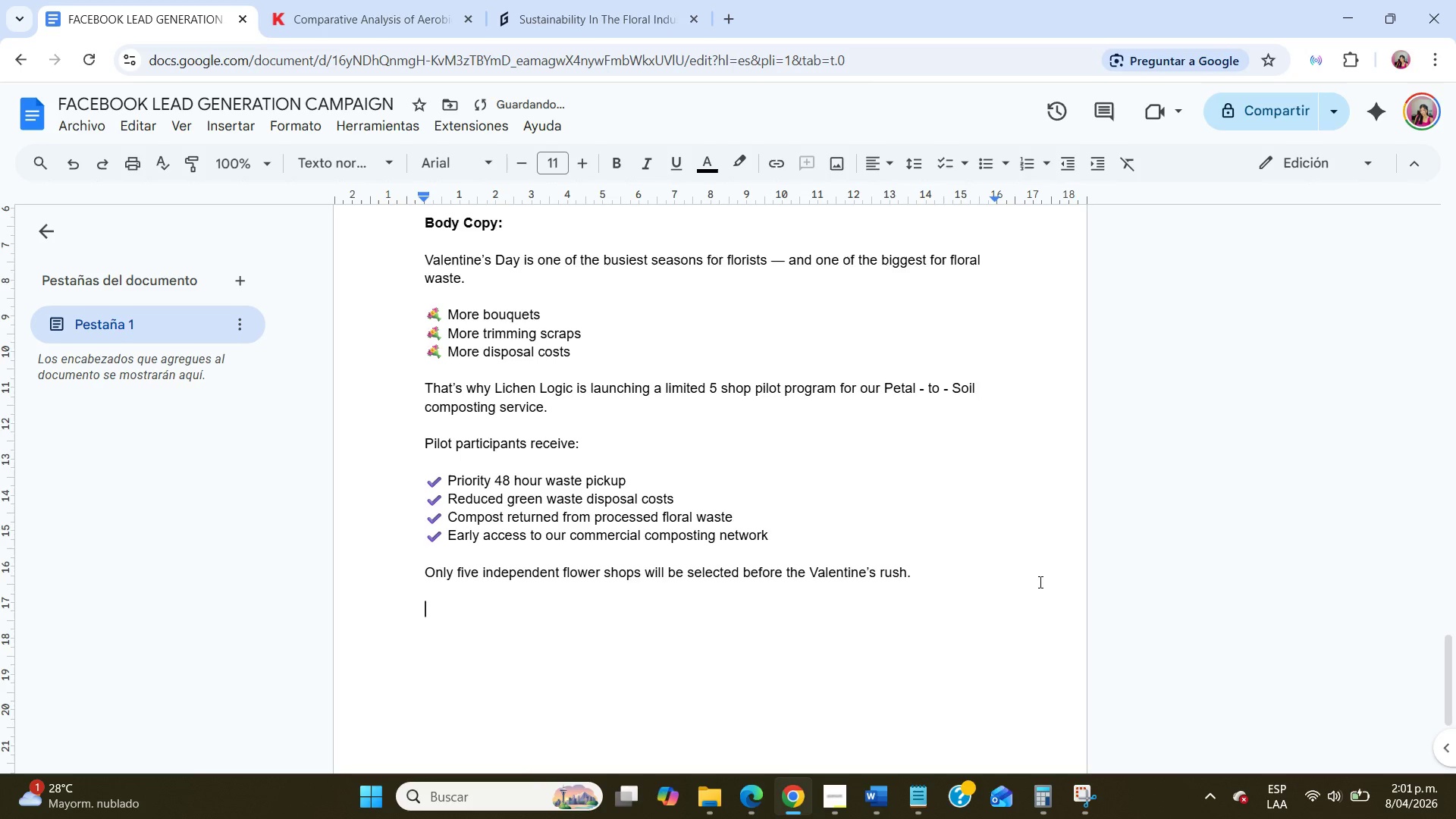 
type(If you[d lie)
key(Backspace)
type(e)
key(Backspace)
type(ke to cut disposal costs while turning waste ino)
key(Backspace)
type(to soil, now[s the time.)
 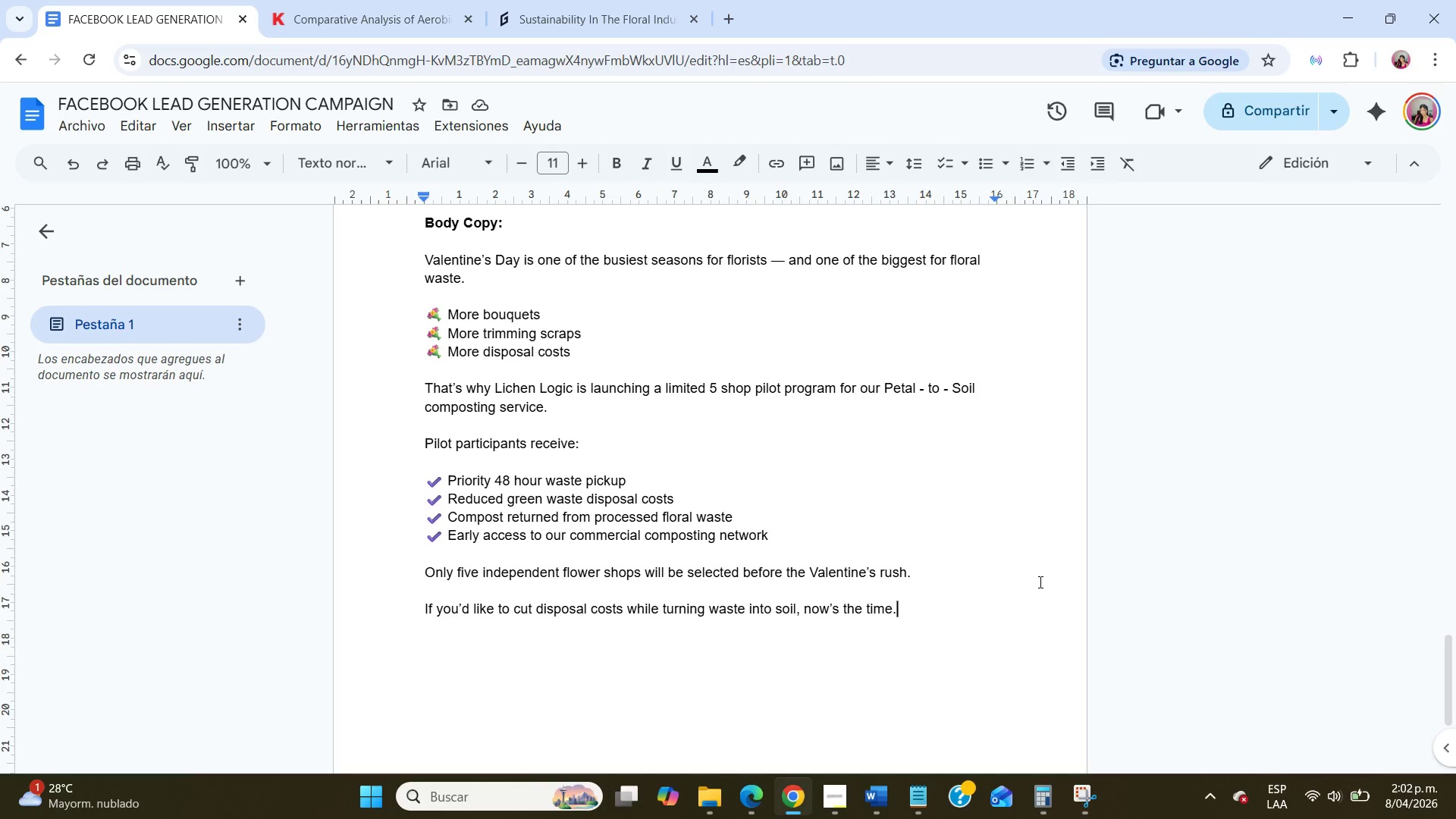 
wait(14.72)
 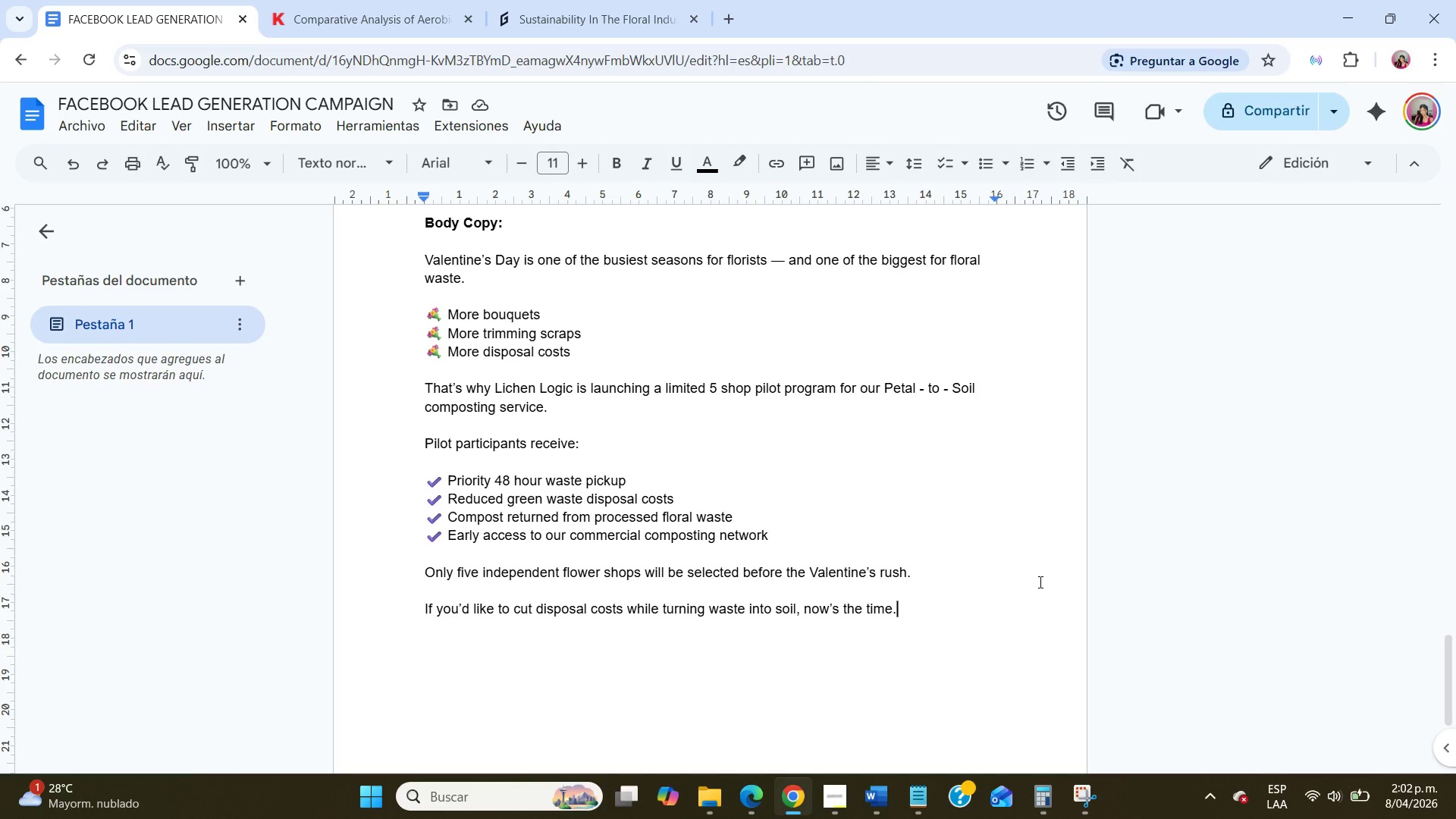 
scroll: coordinate [1039, 582], scroll_direction: down, amount: 3.0
 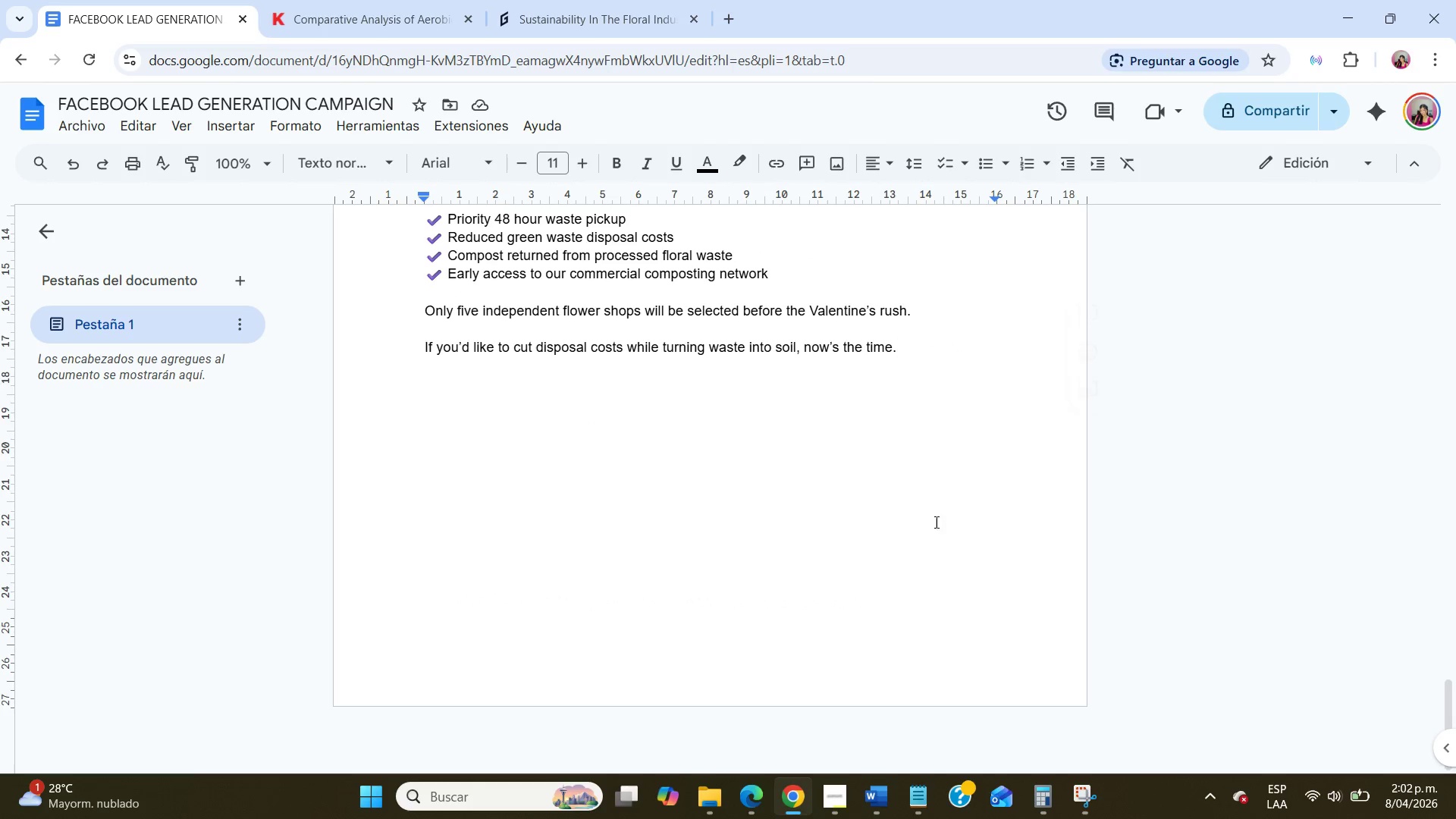 
scroll: coordinate [468, 537], scroll_direction: up, amount: 12.0
 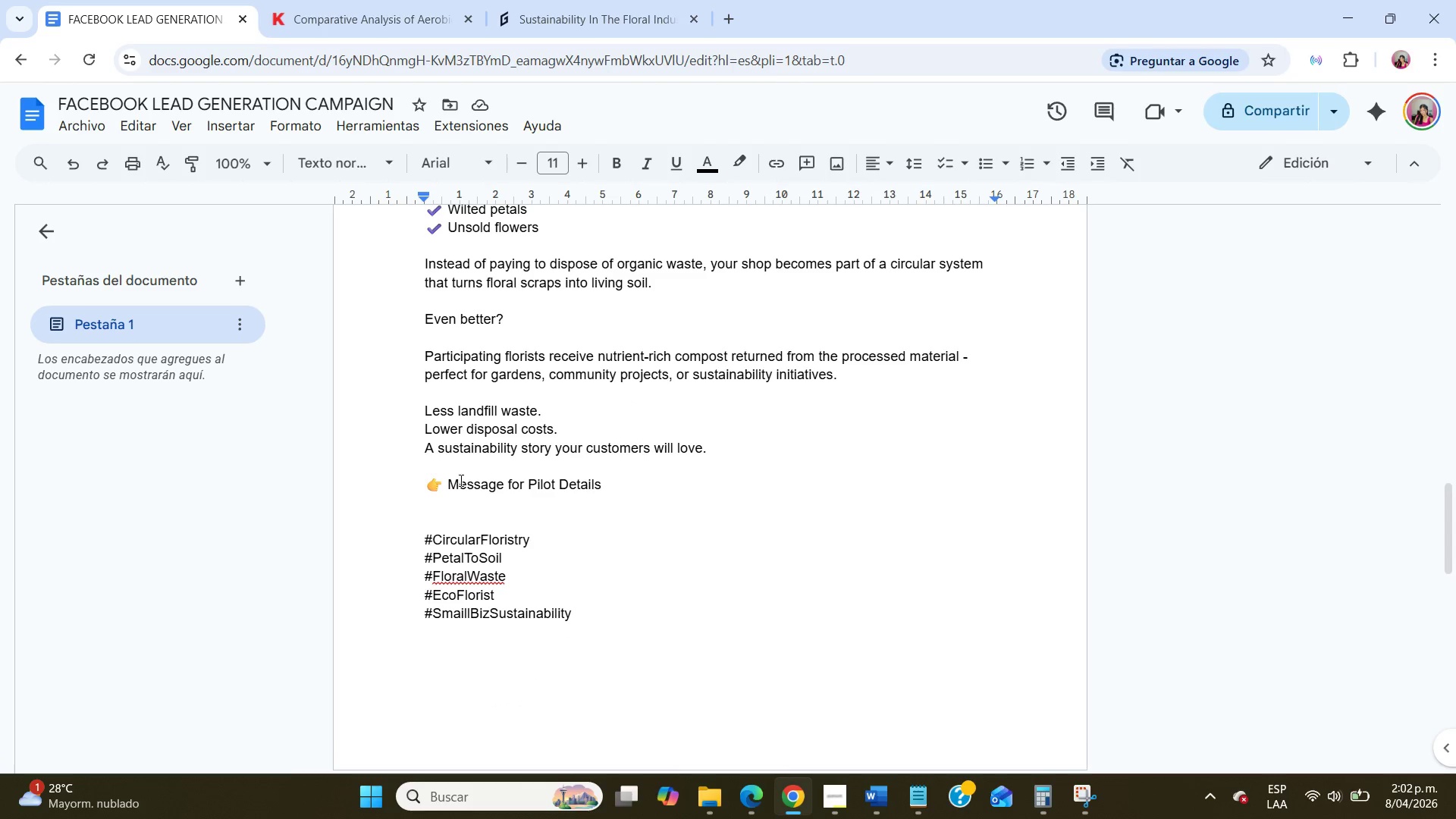 
double_click([463, 486])
 